 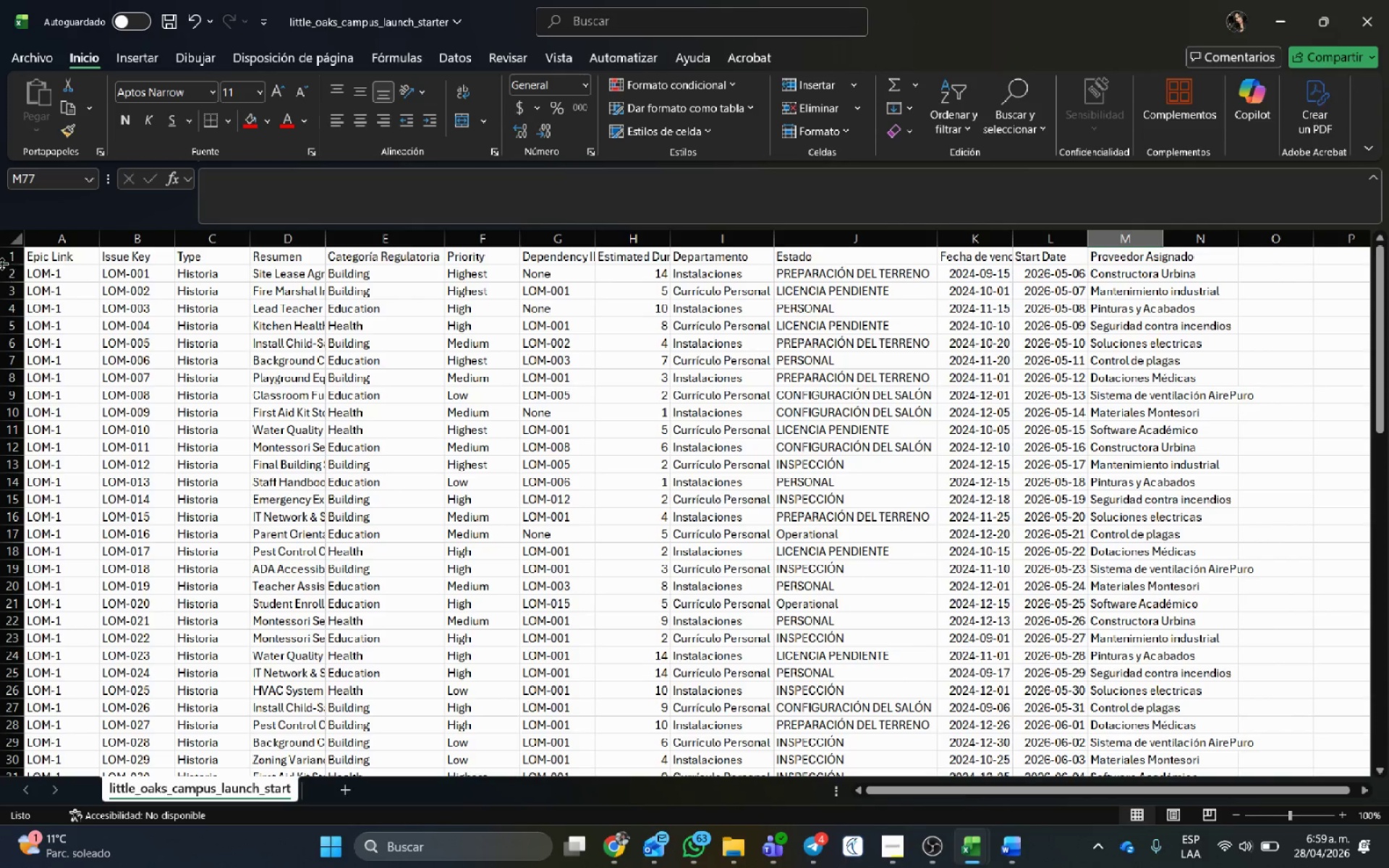 
left_click([106, 315])
 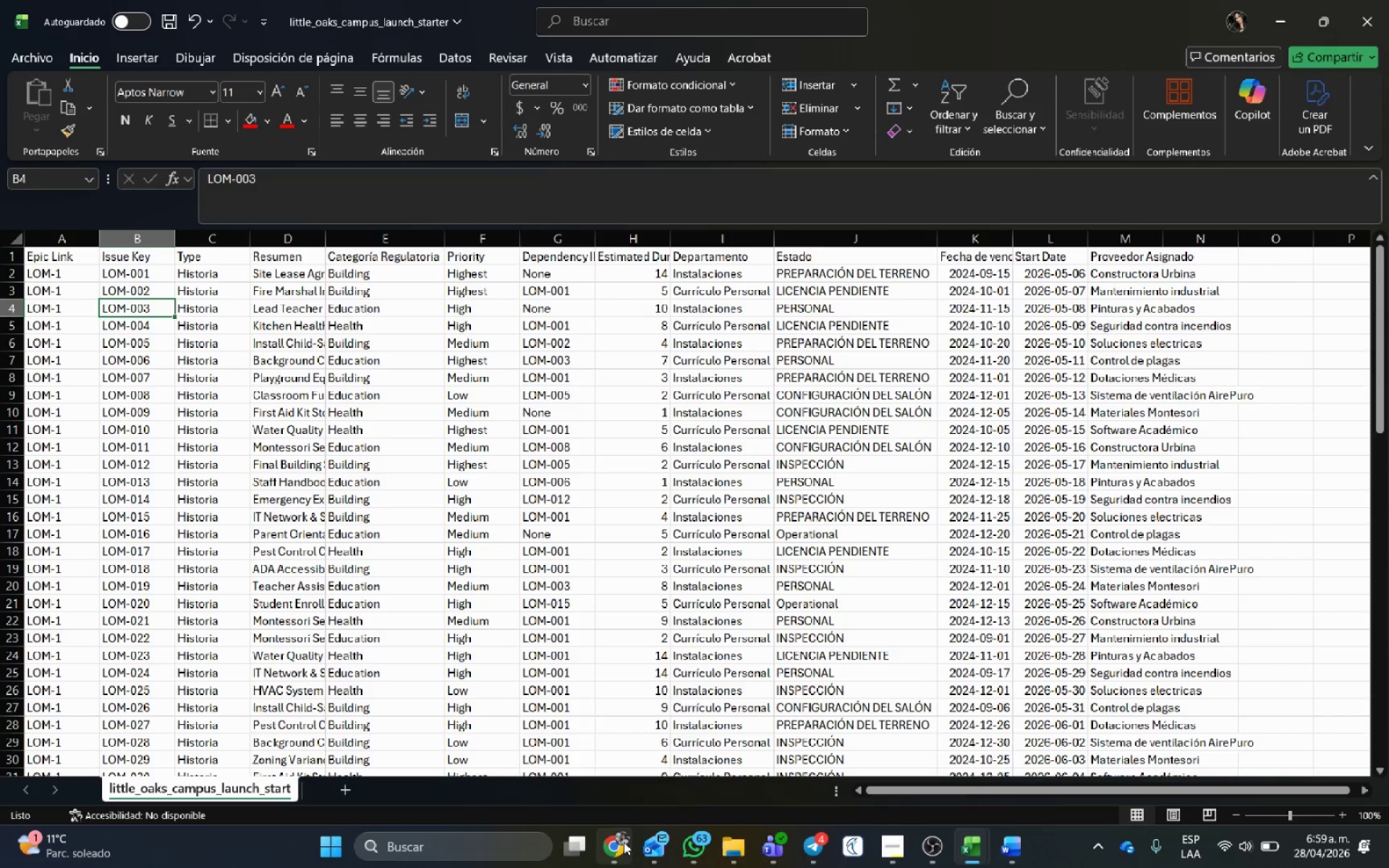 
left_click([624, 842])
 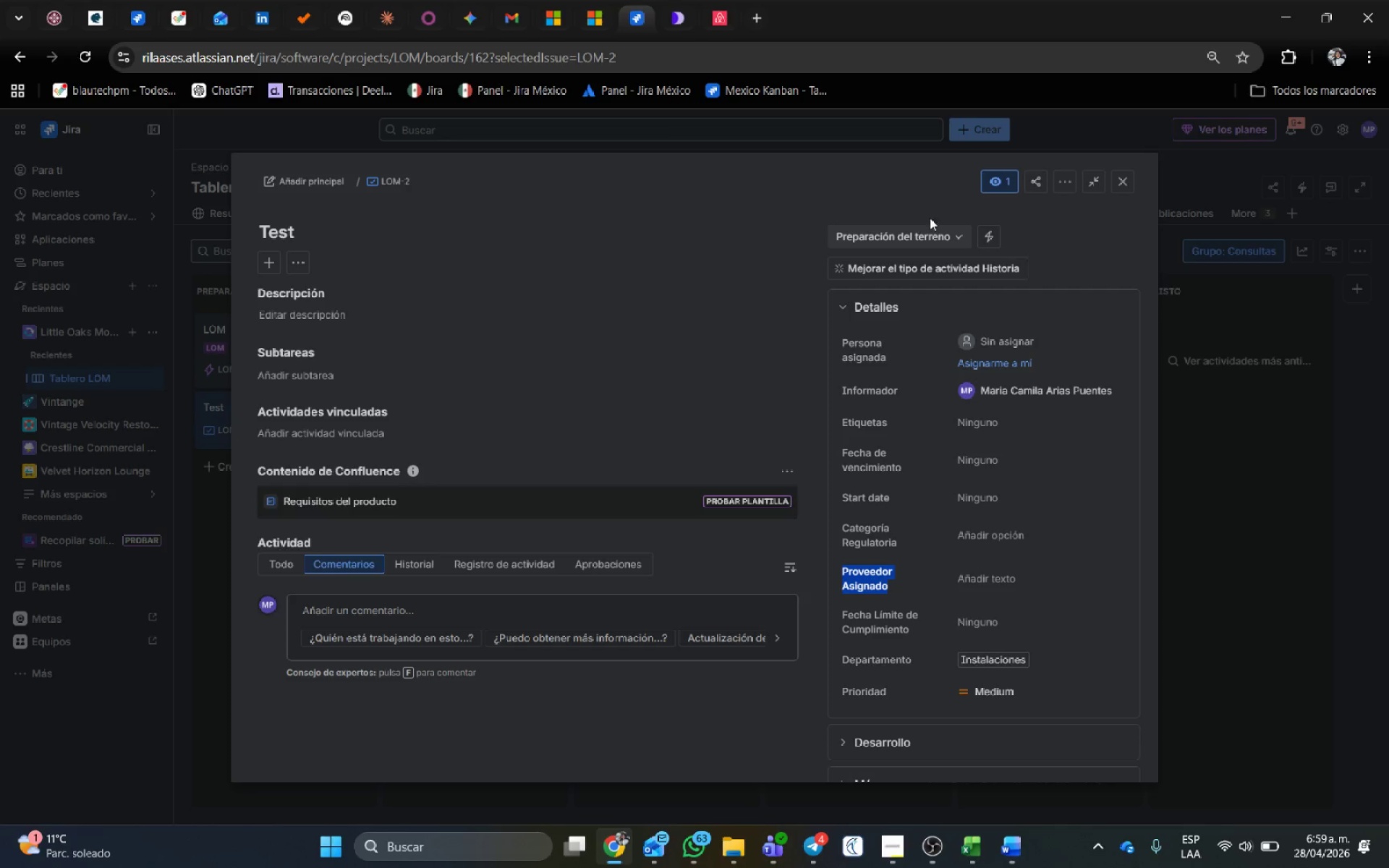 
left_click([1119, 181])
 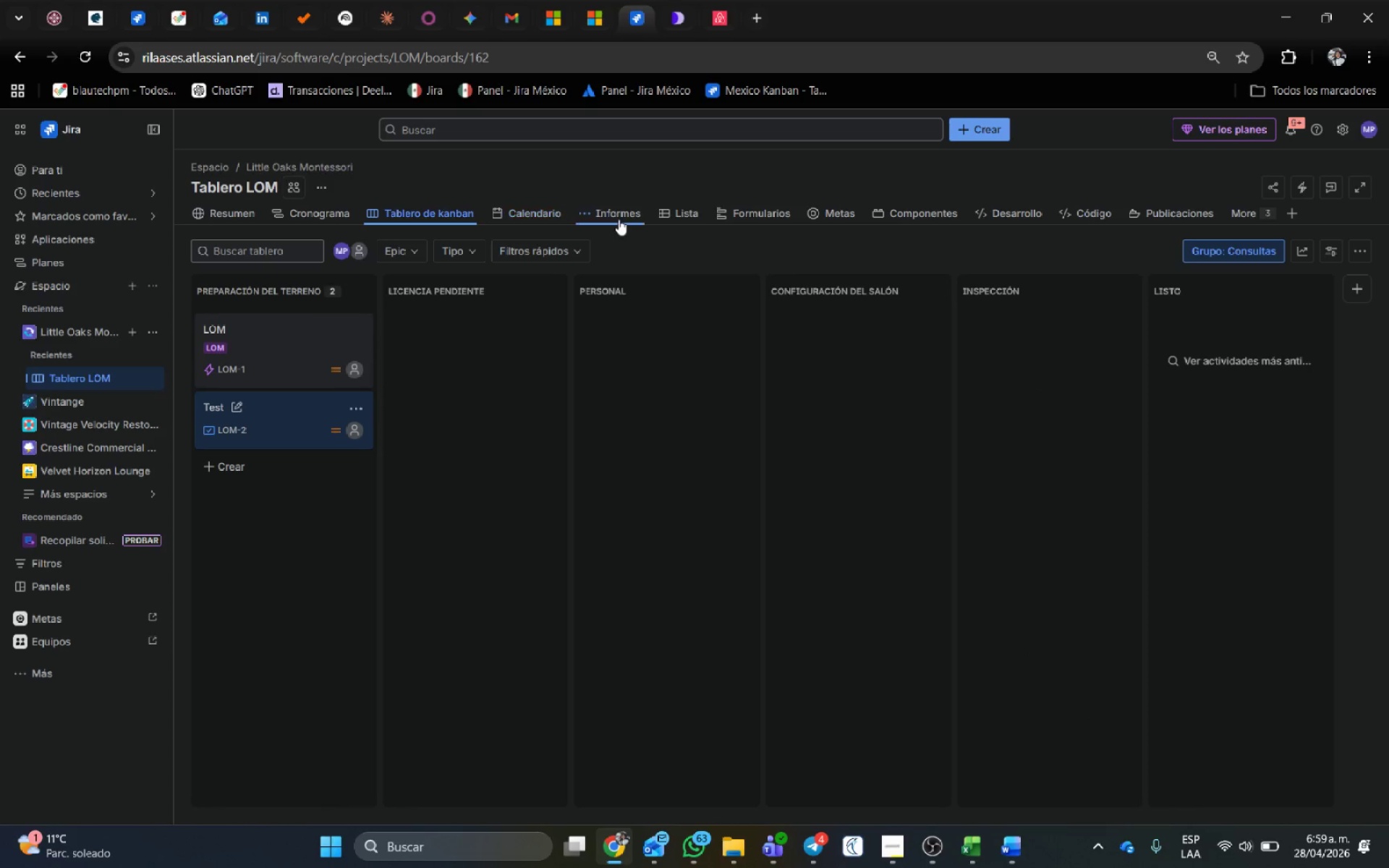 
mouse_move([676, 233])
 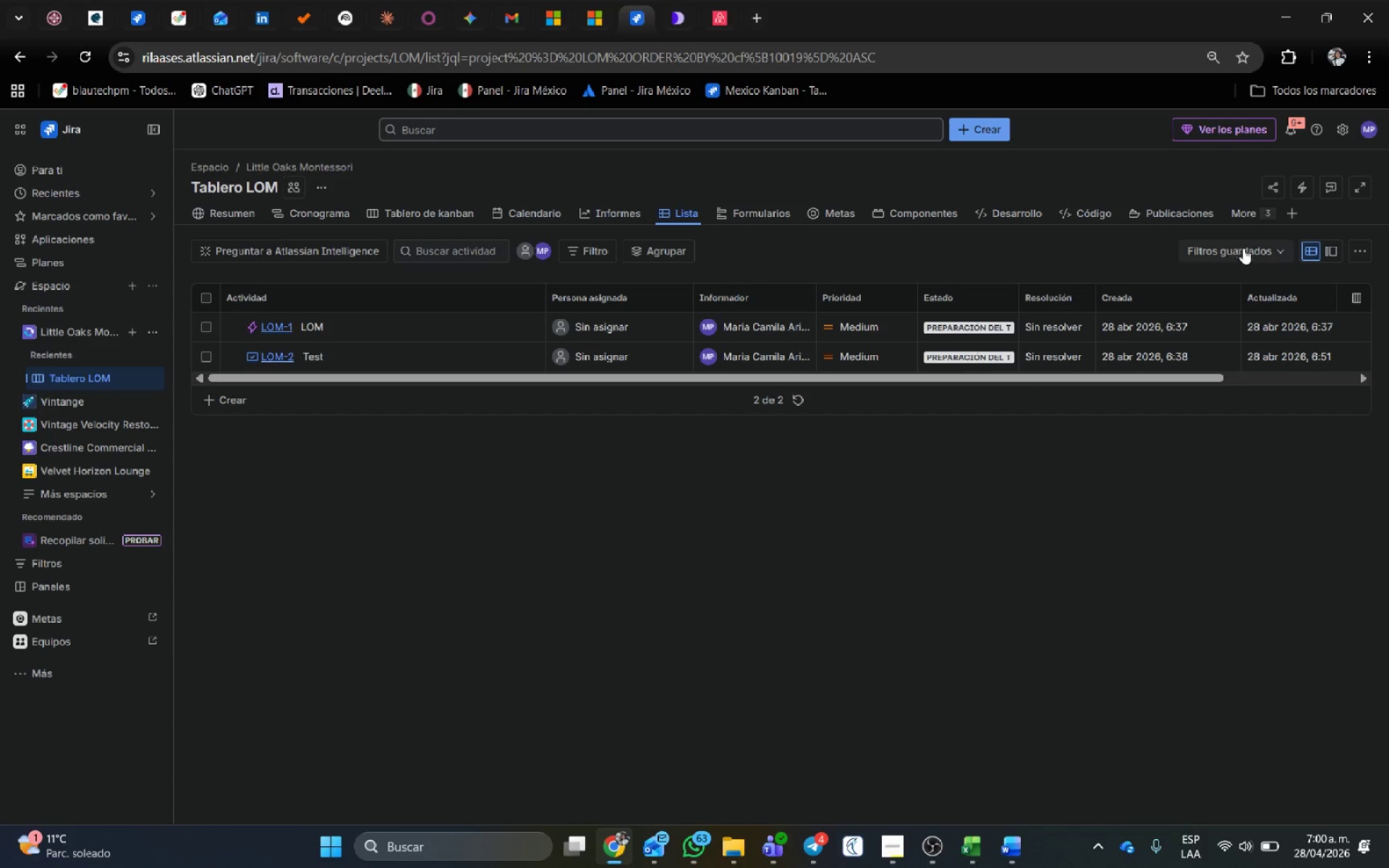 
left_click([1366, 246])
 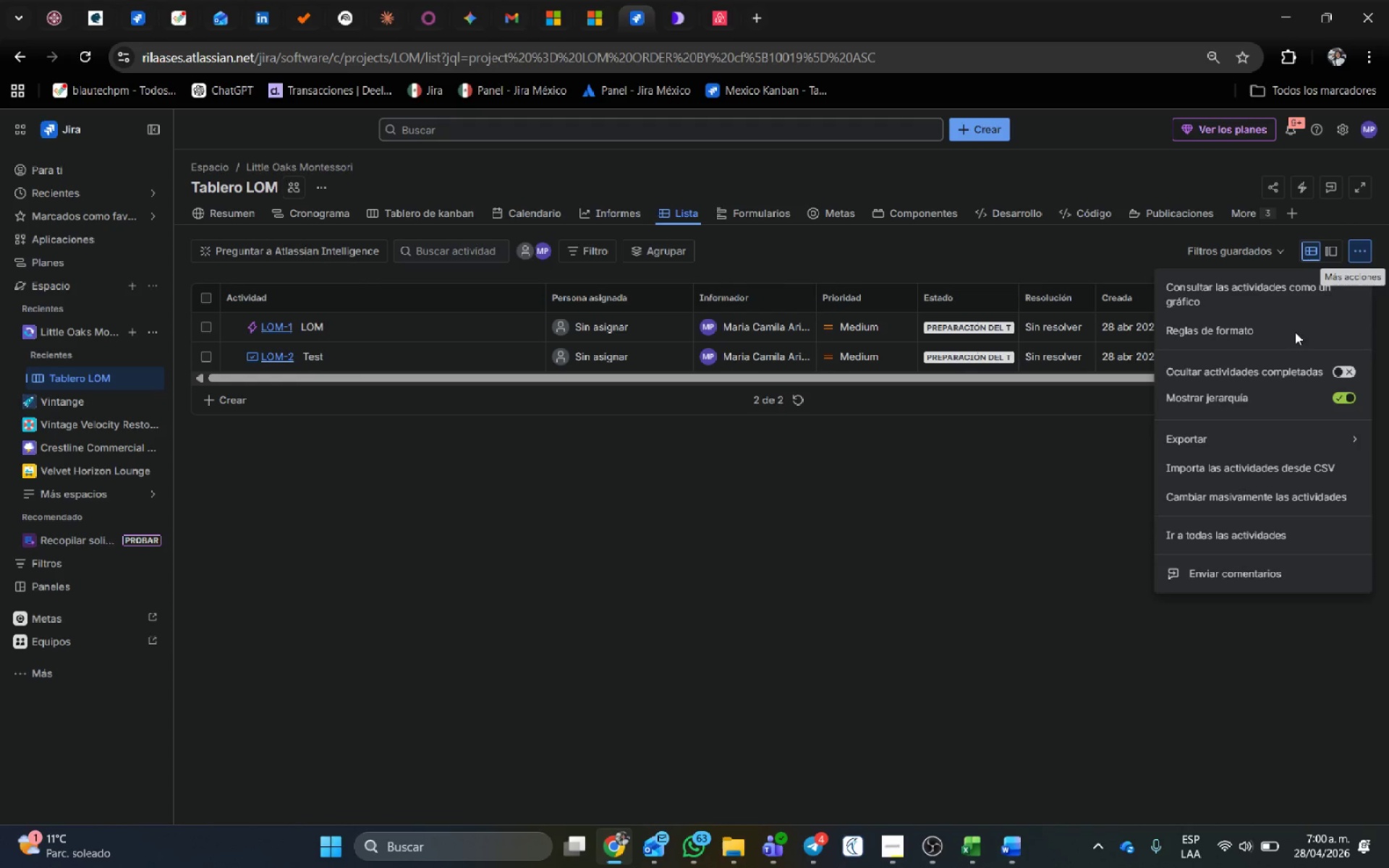 
left_click([1252, 476])
 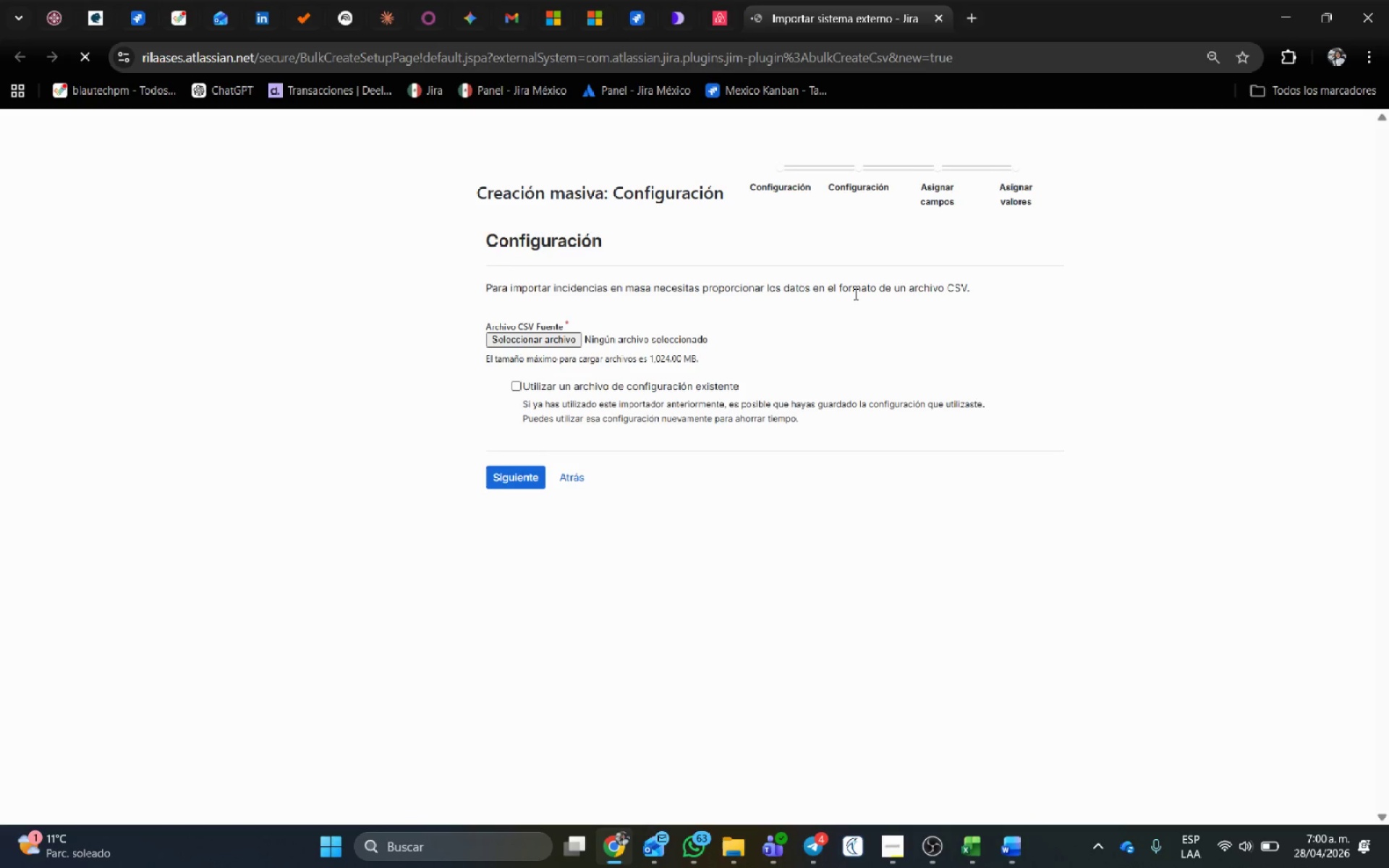 
wait(5.61)
 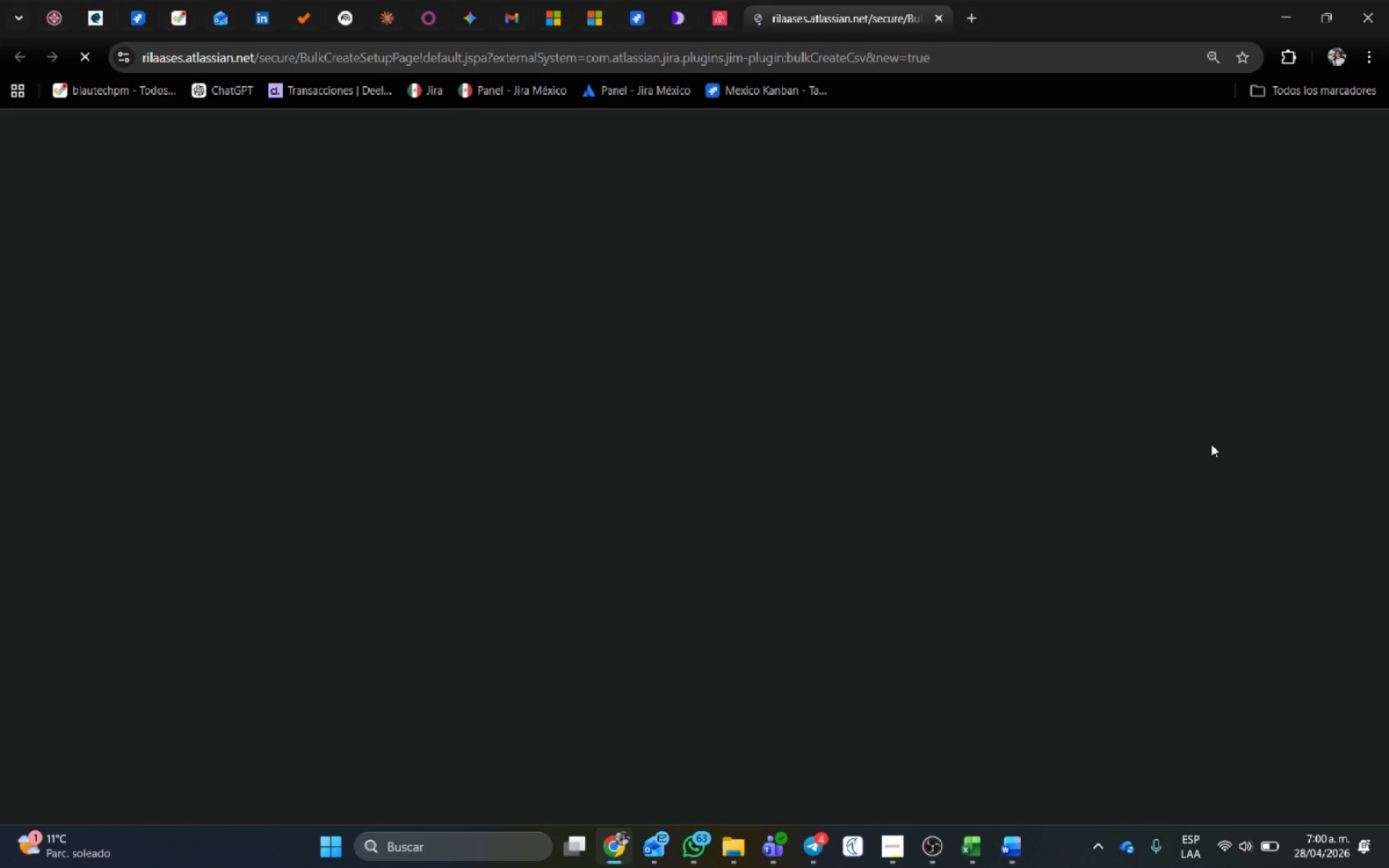 
left_click([527, 342])
 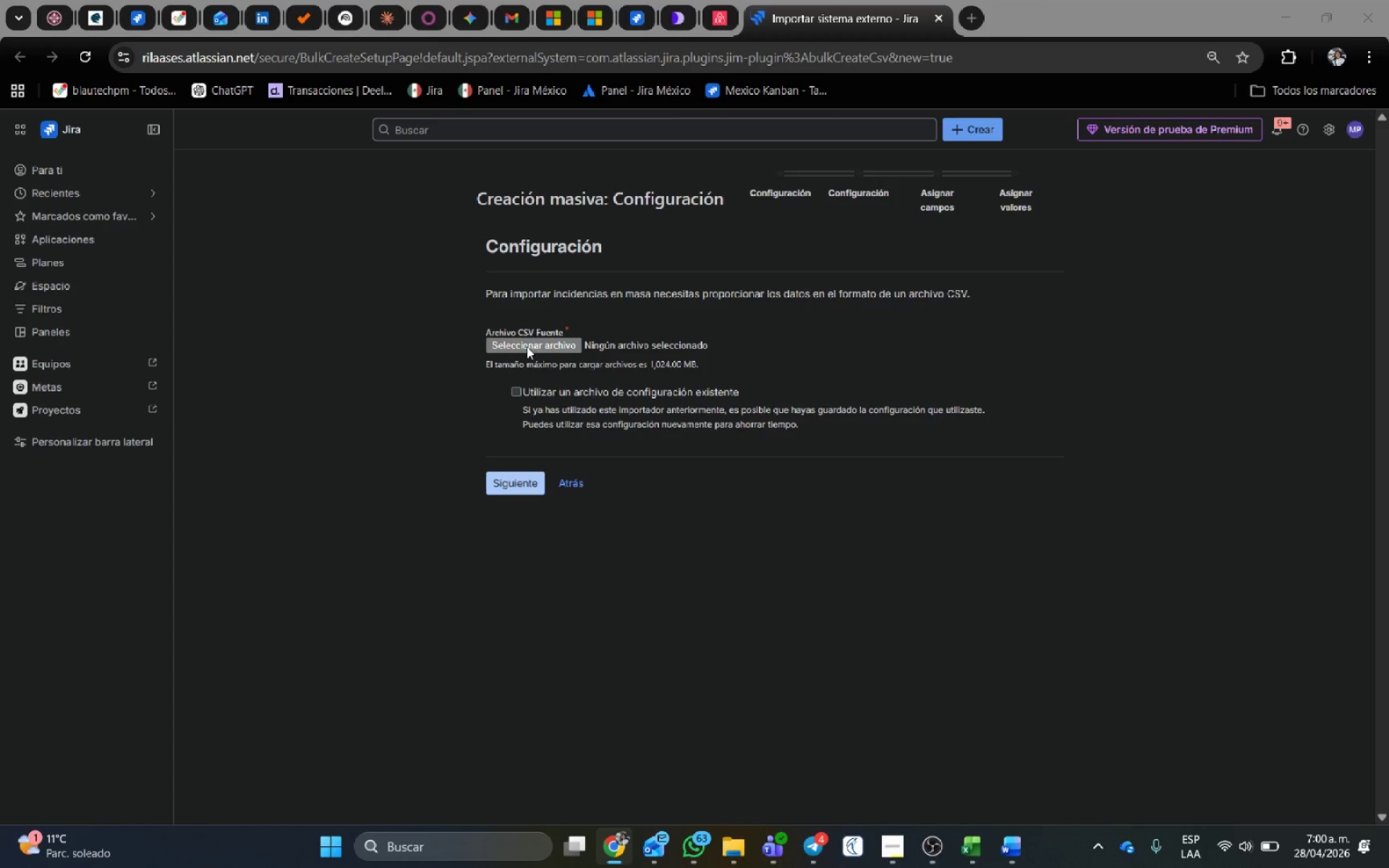 
left_click([527, 346])
 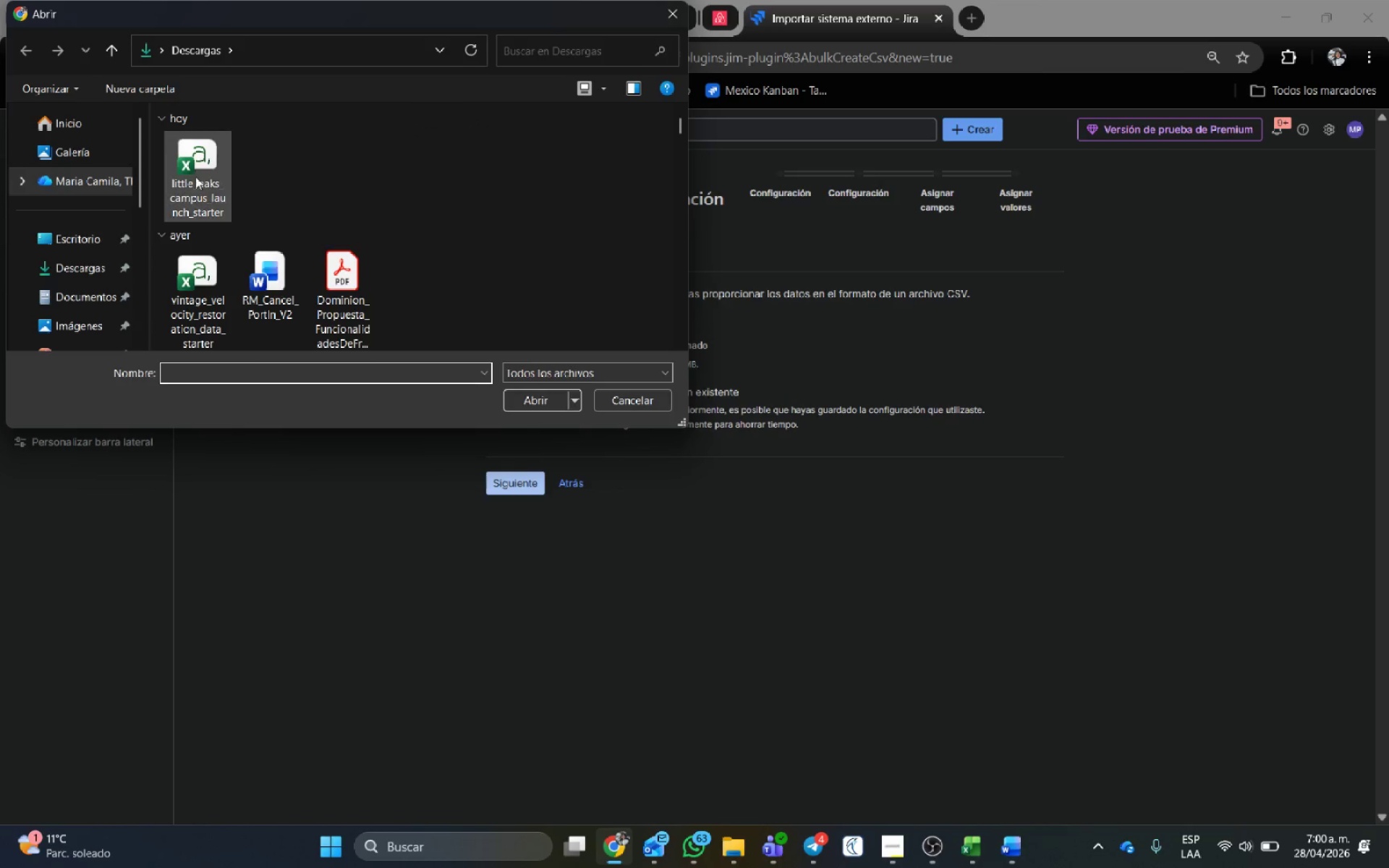 
left_click([176, 167])
 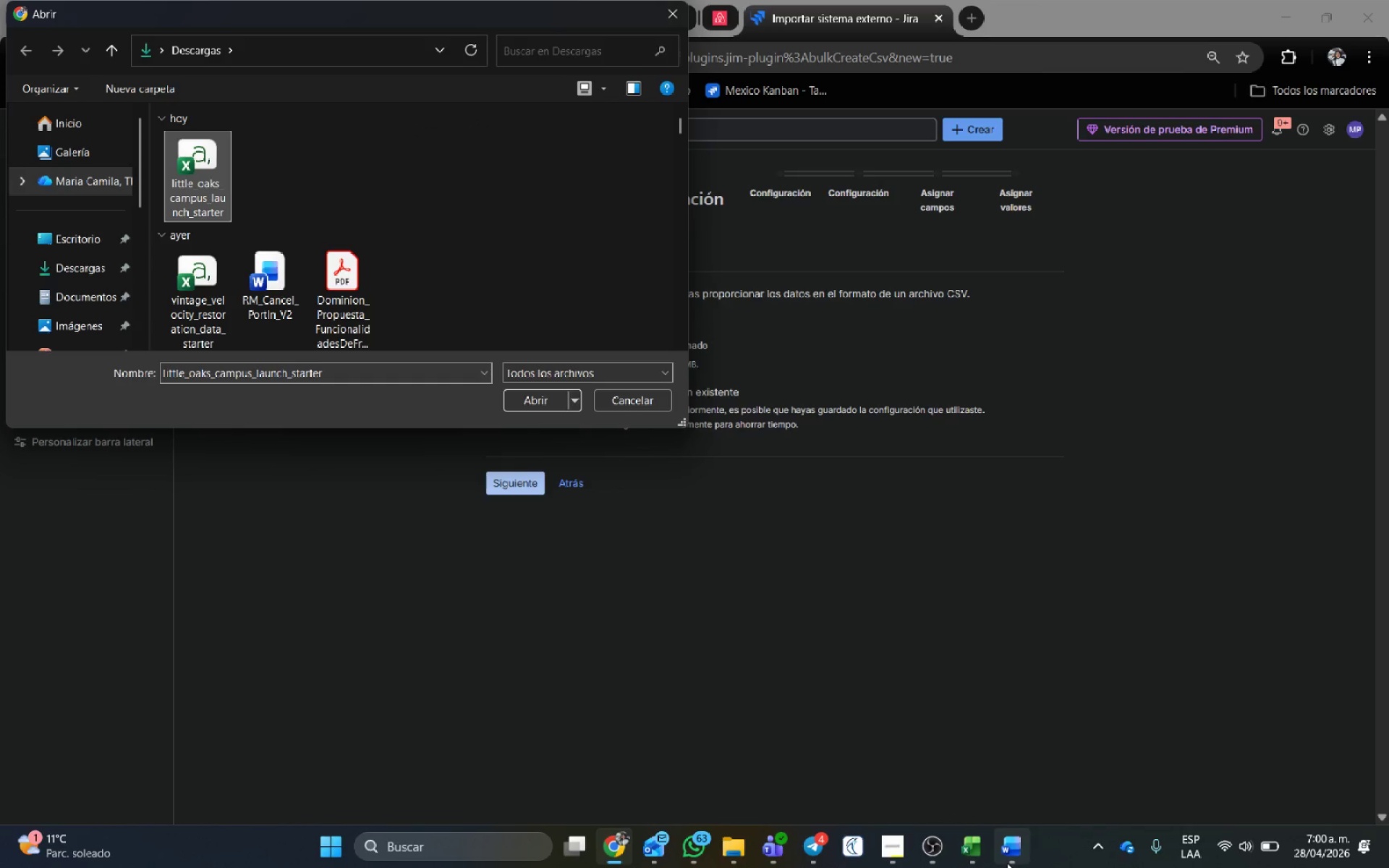 
left_click([987, 843])
 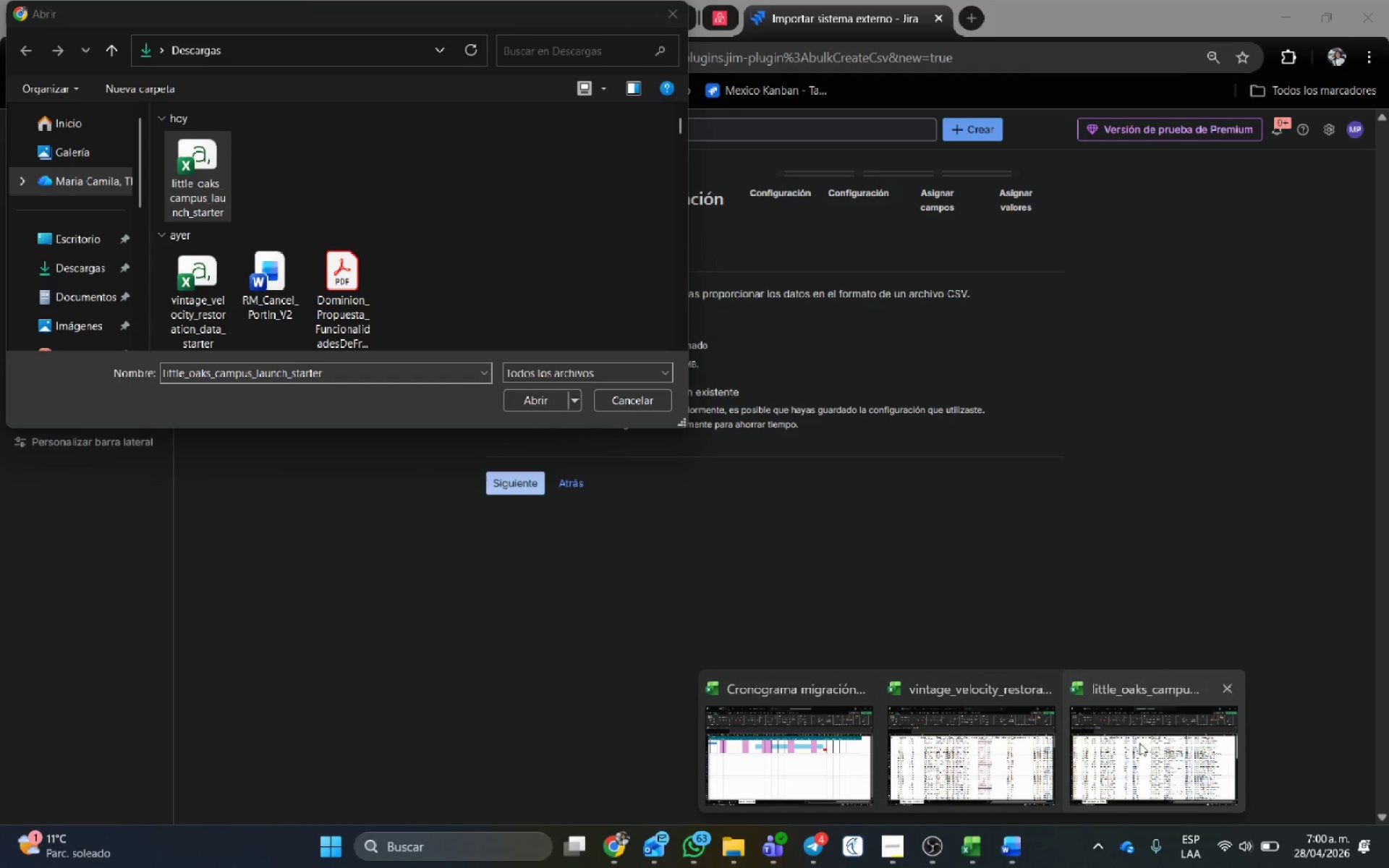 
left_click([1141, 744])
 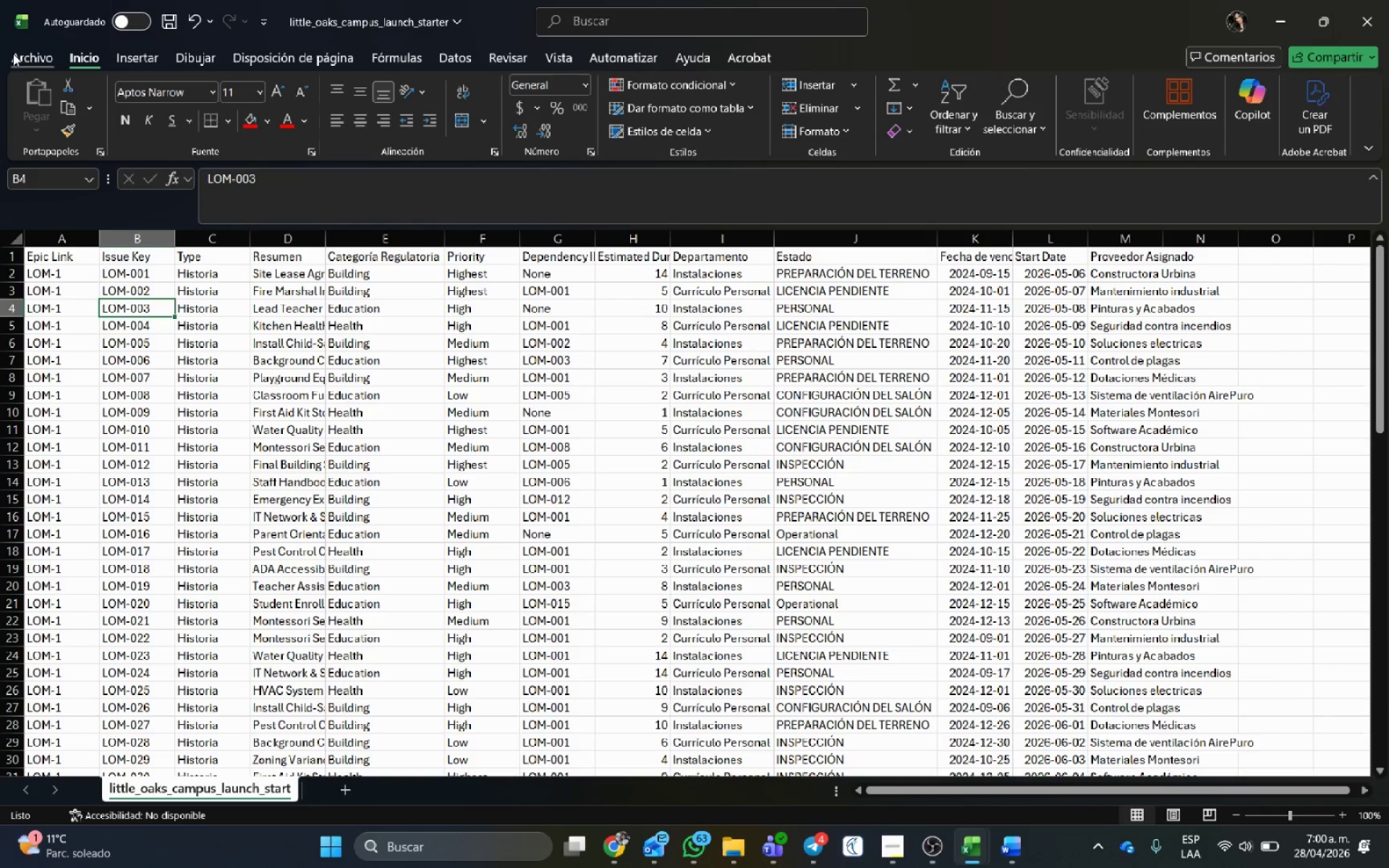 
left_click_drag(start_coordinate=[23, 60], to_coordinate=[72, 299])
 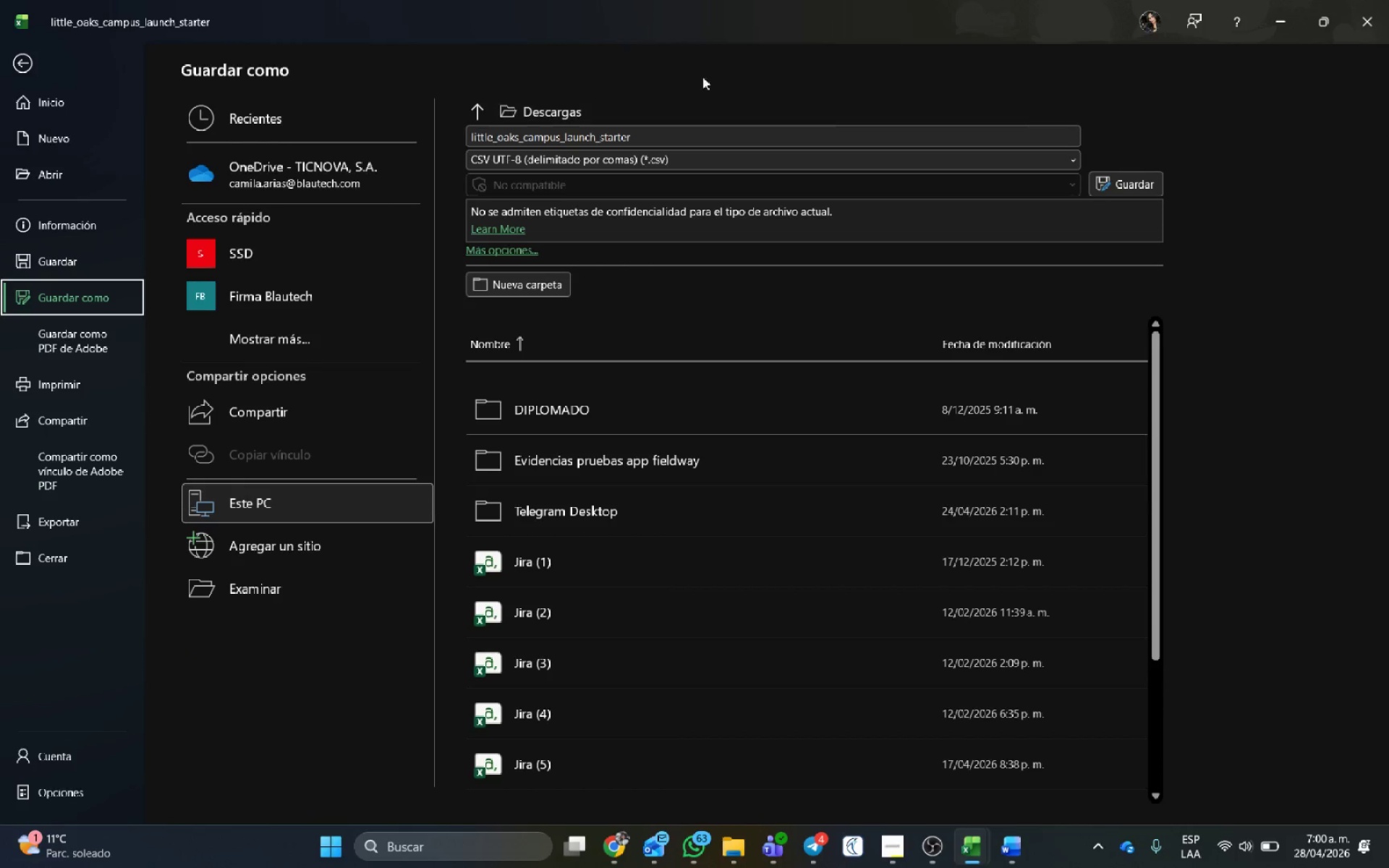 
left_click([72, 299])
 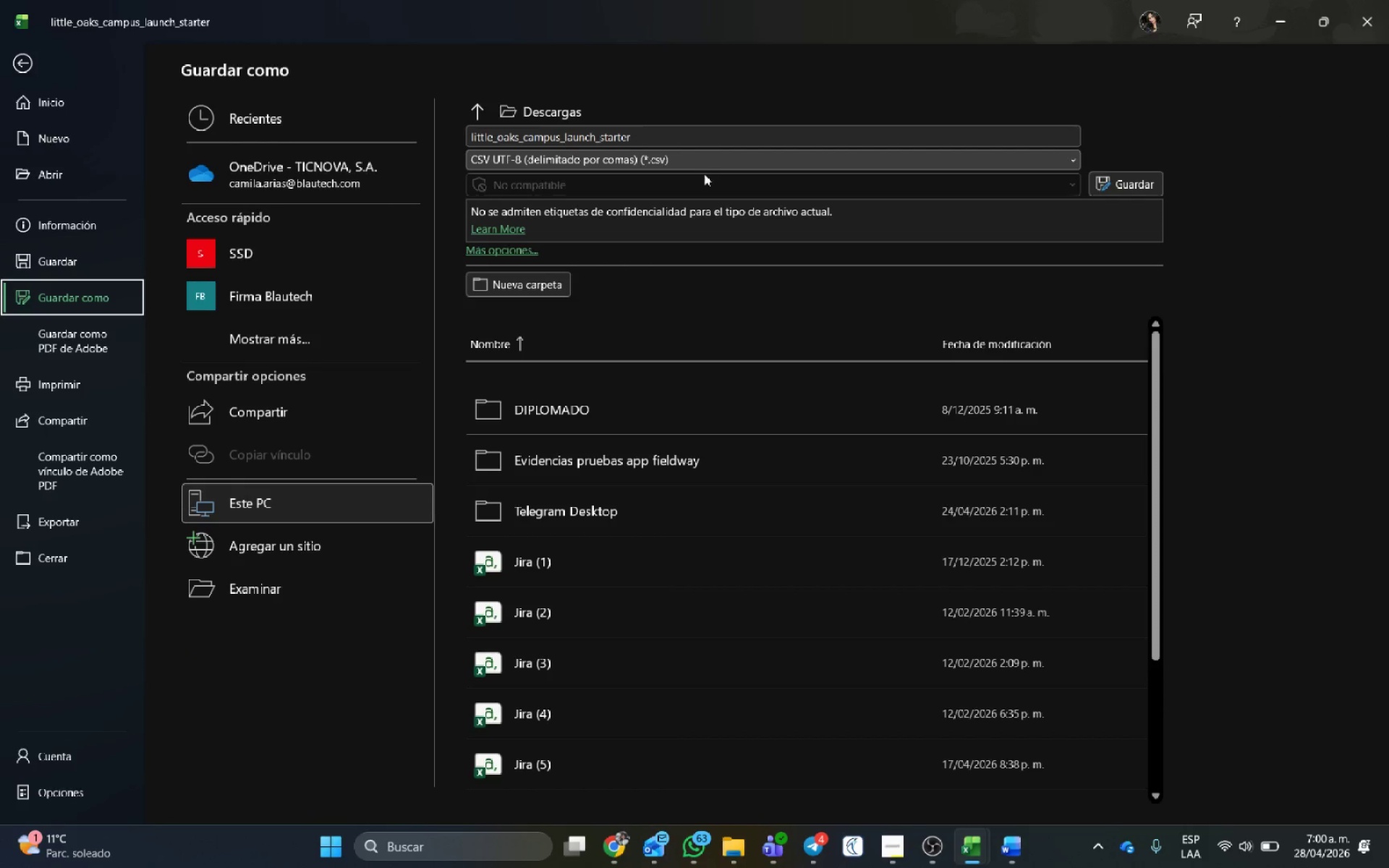 
left_click([1150, 174])
 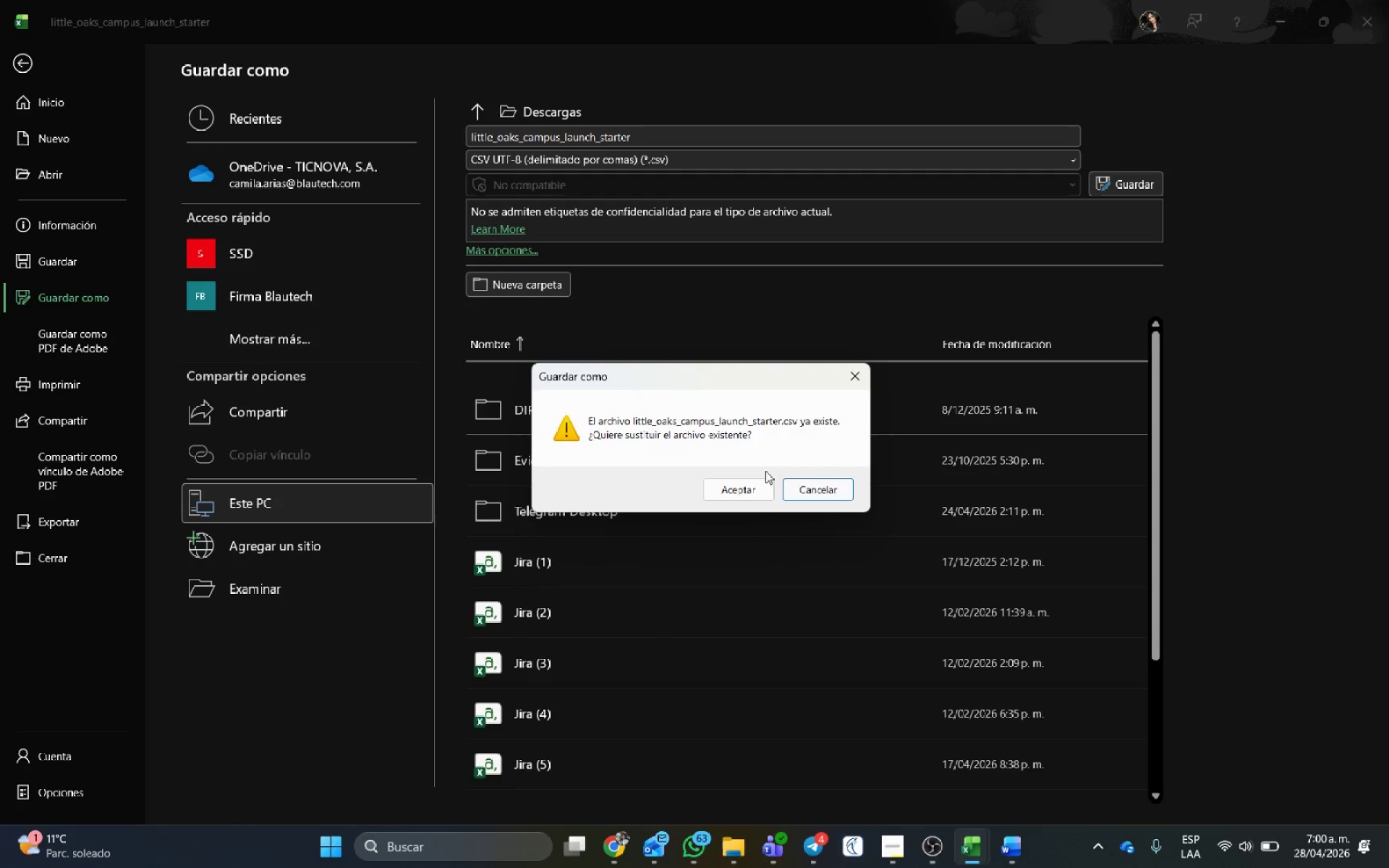 
left_click([755, 490])
 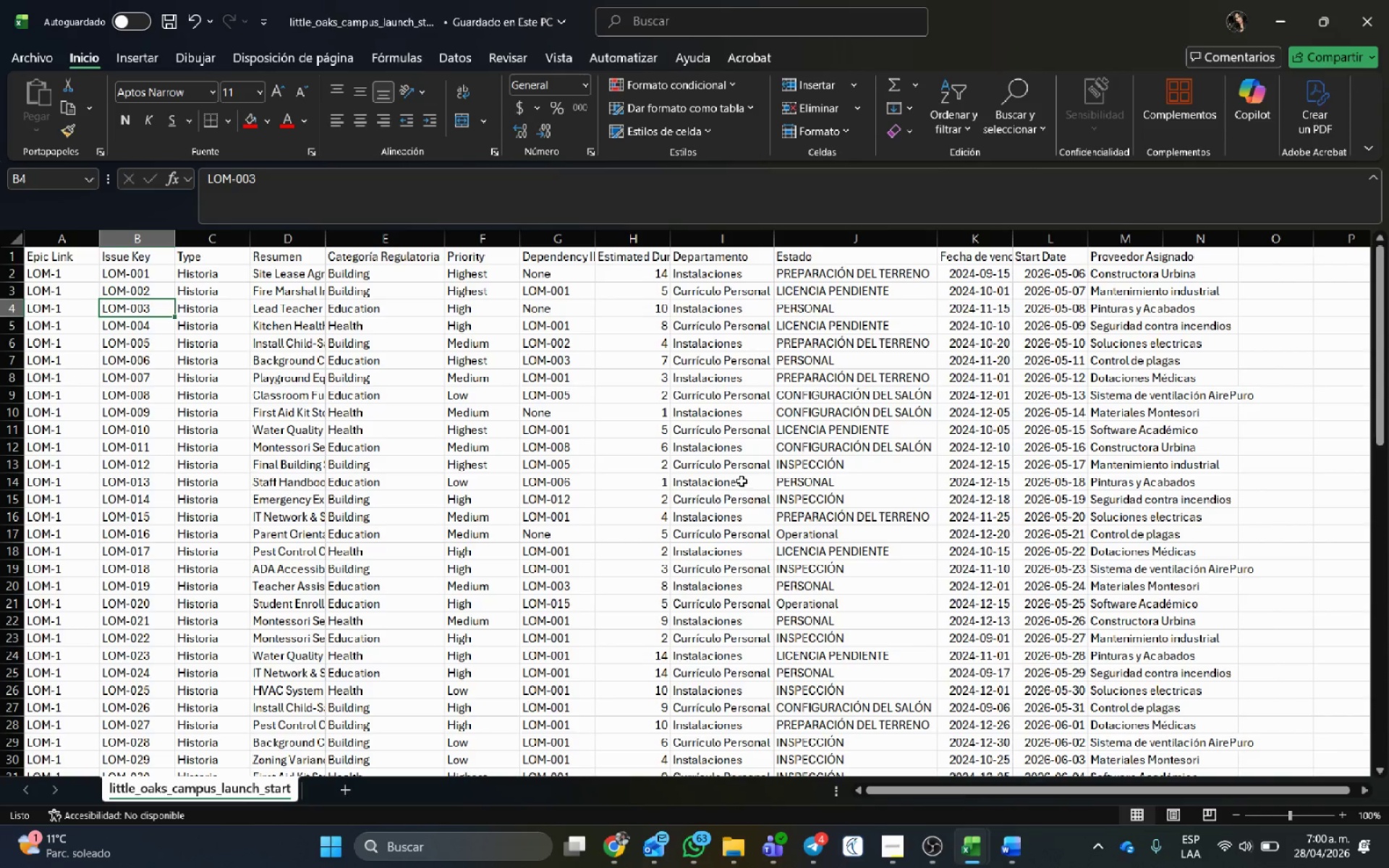 
key(Alt+AltLeft)
 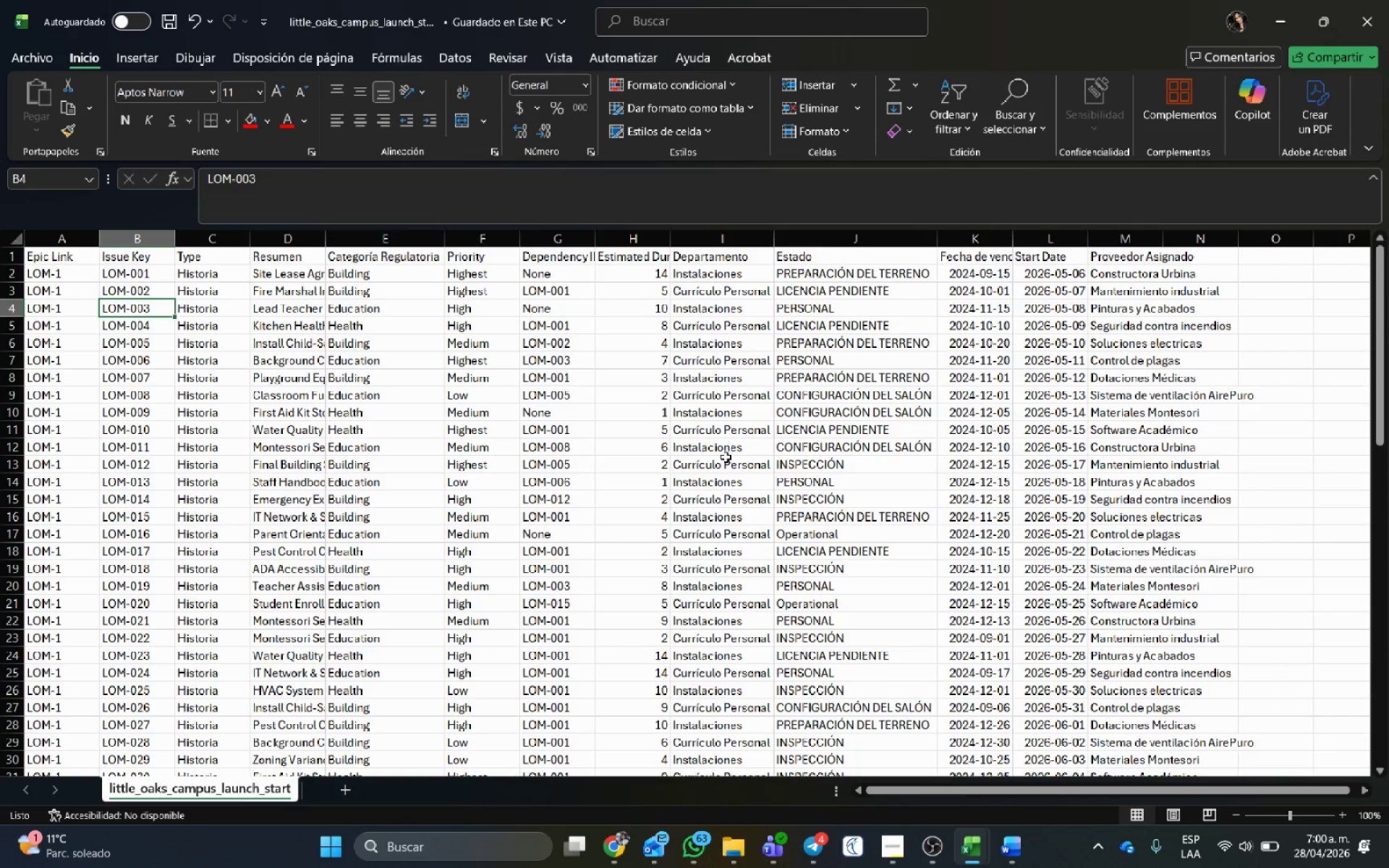 
key(Alt+Tab)
 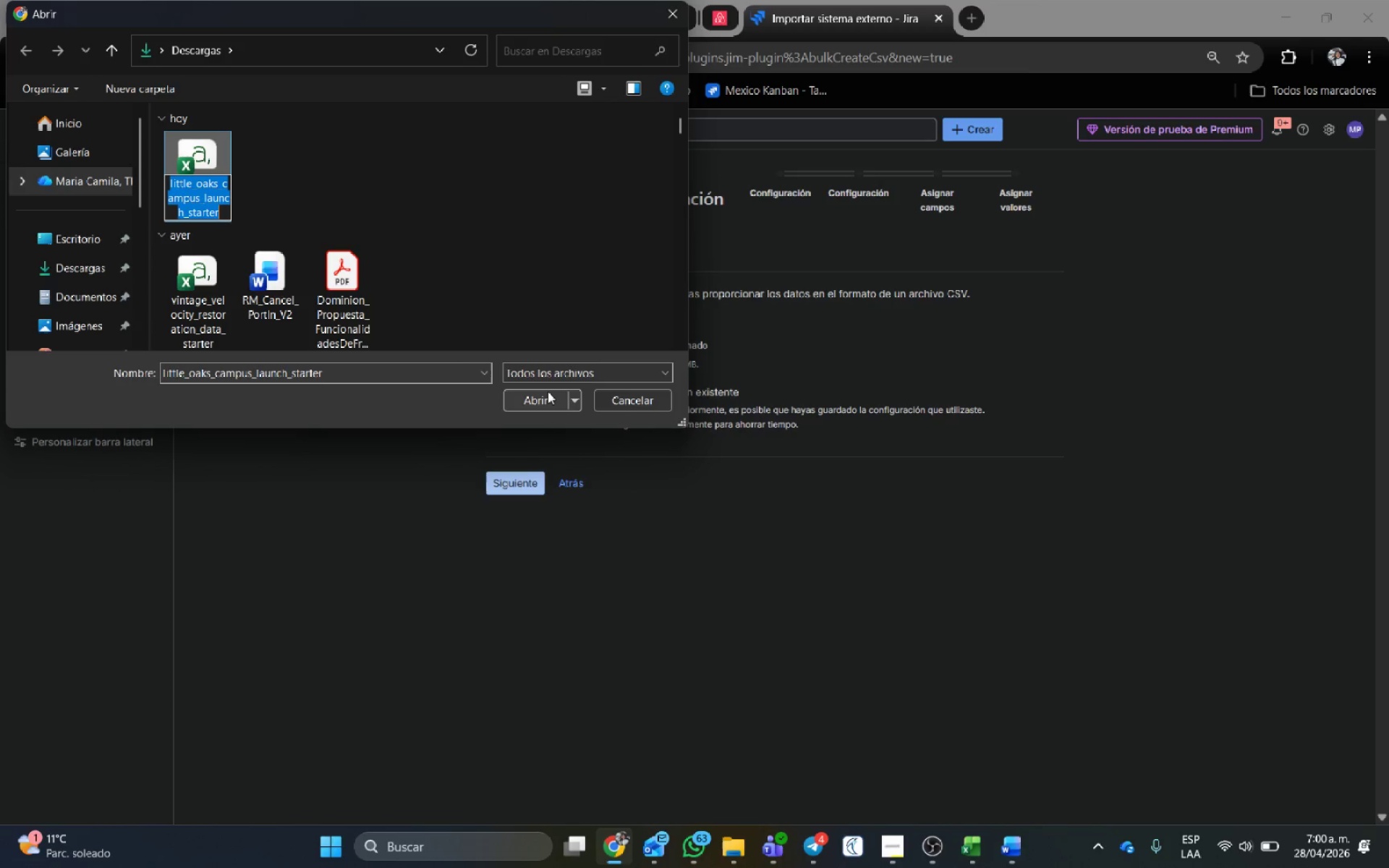 
left_click([557, 219])
 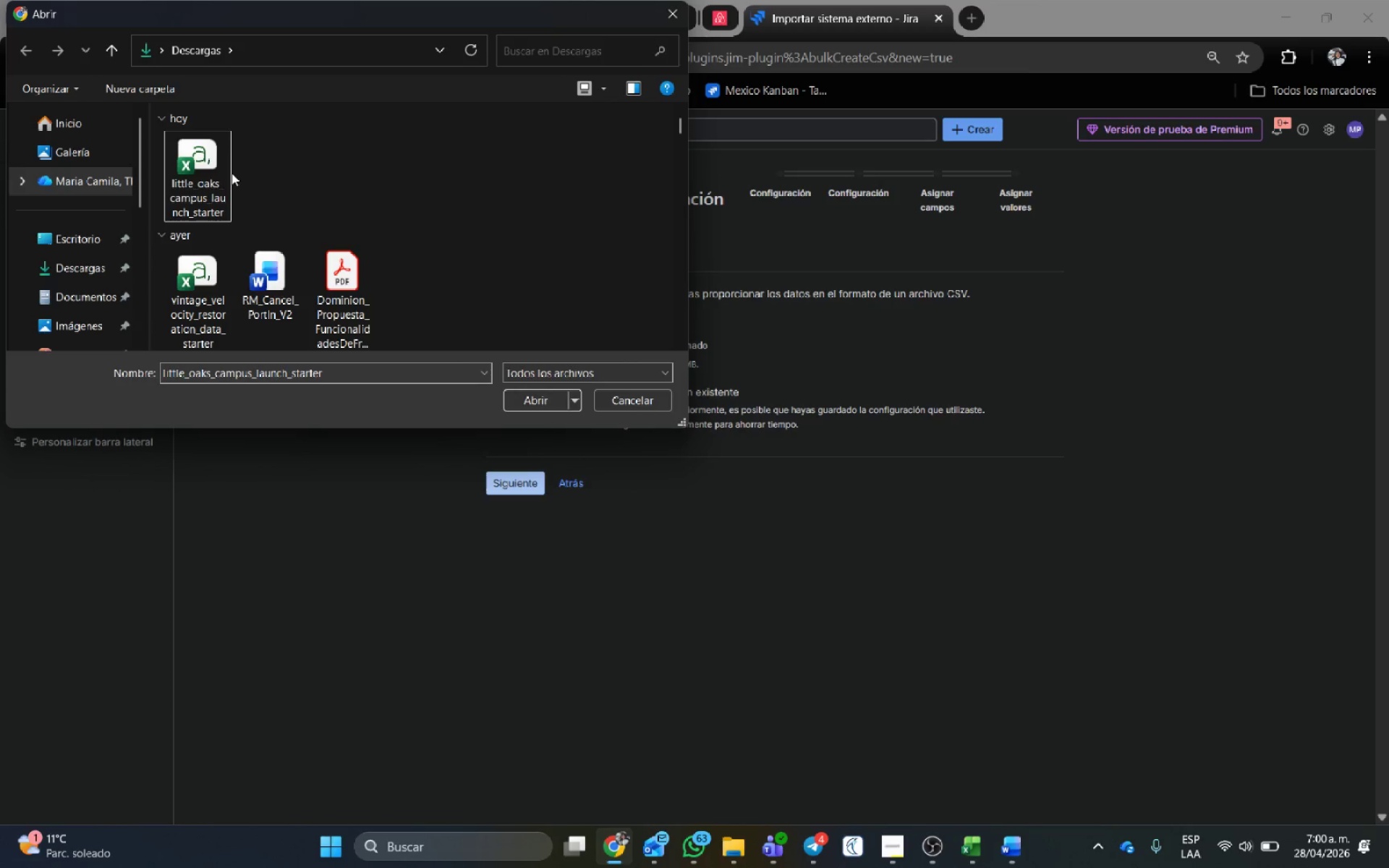 
left_click([203, 159])
 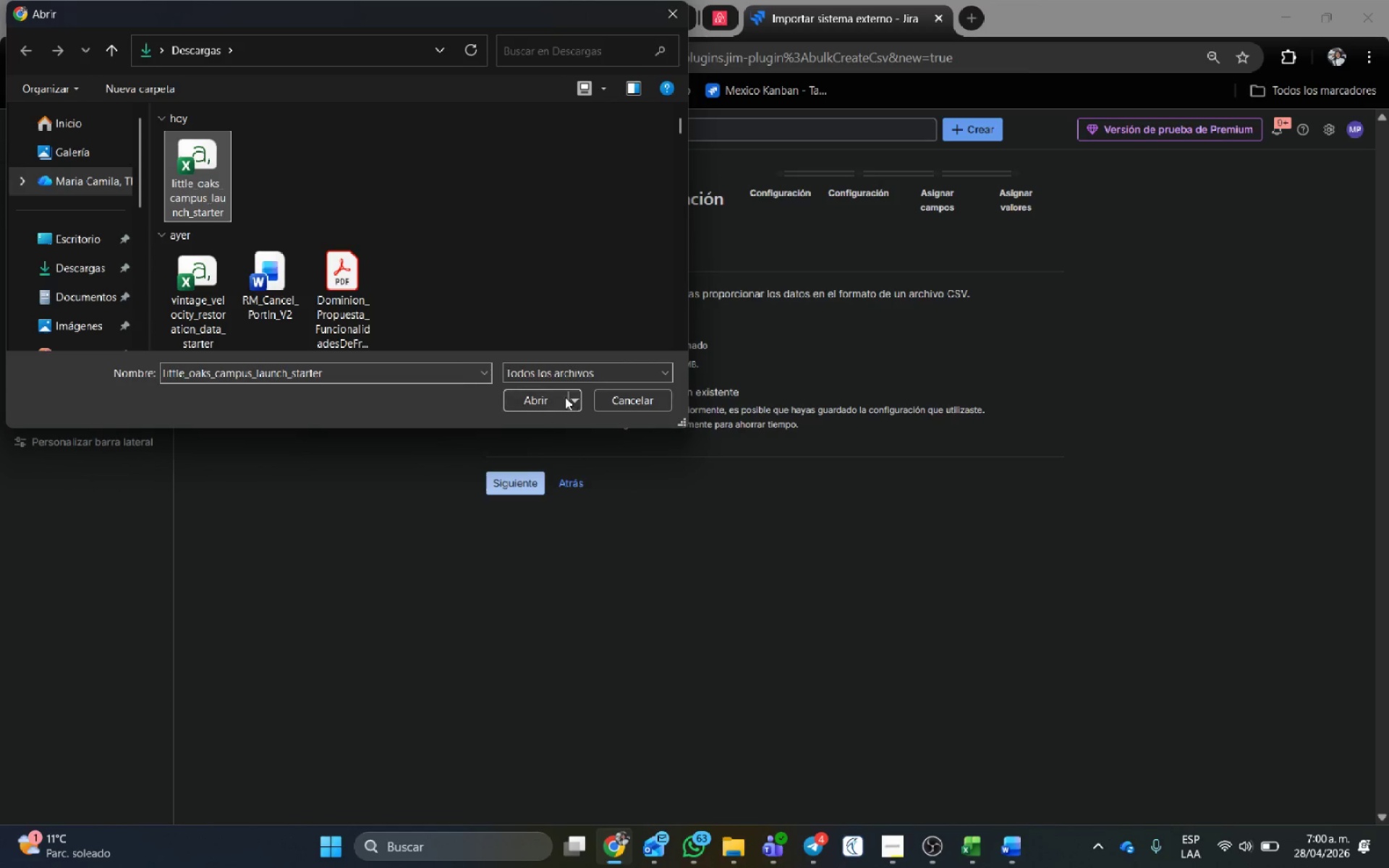 
left_click([558, 396])
 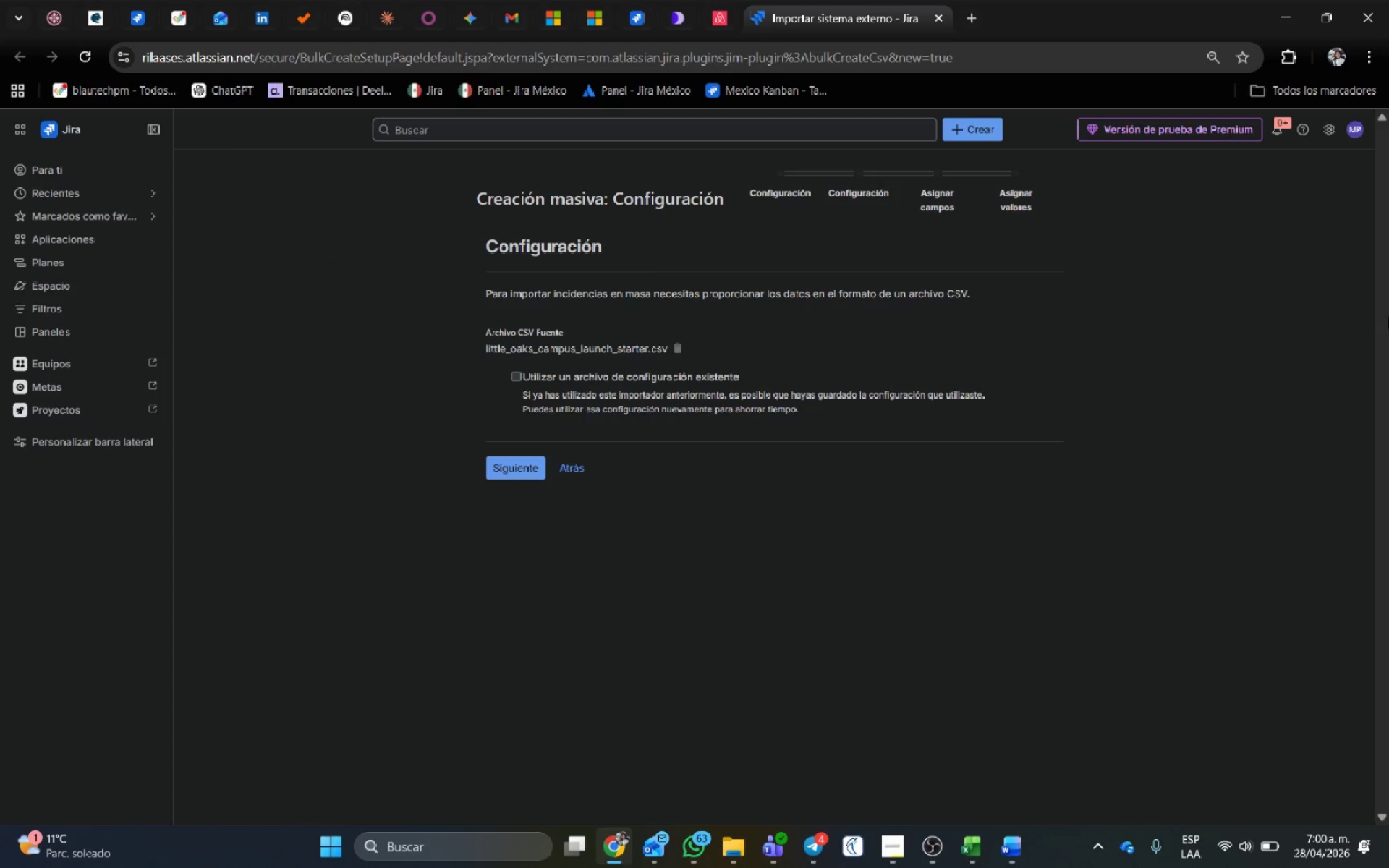 
mouse_move([1351, 851])
 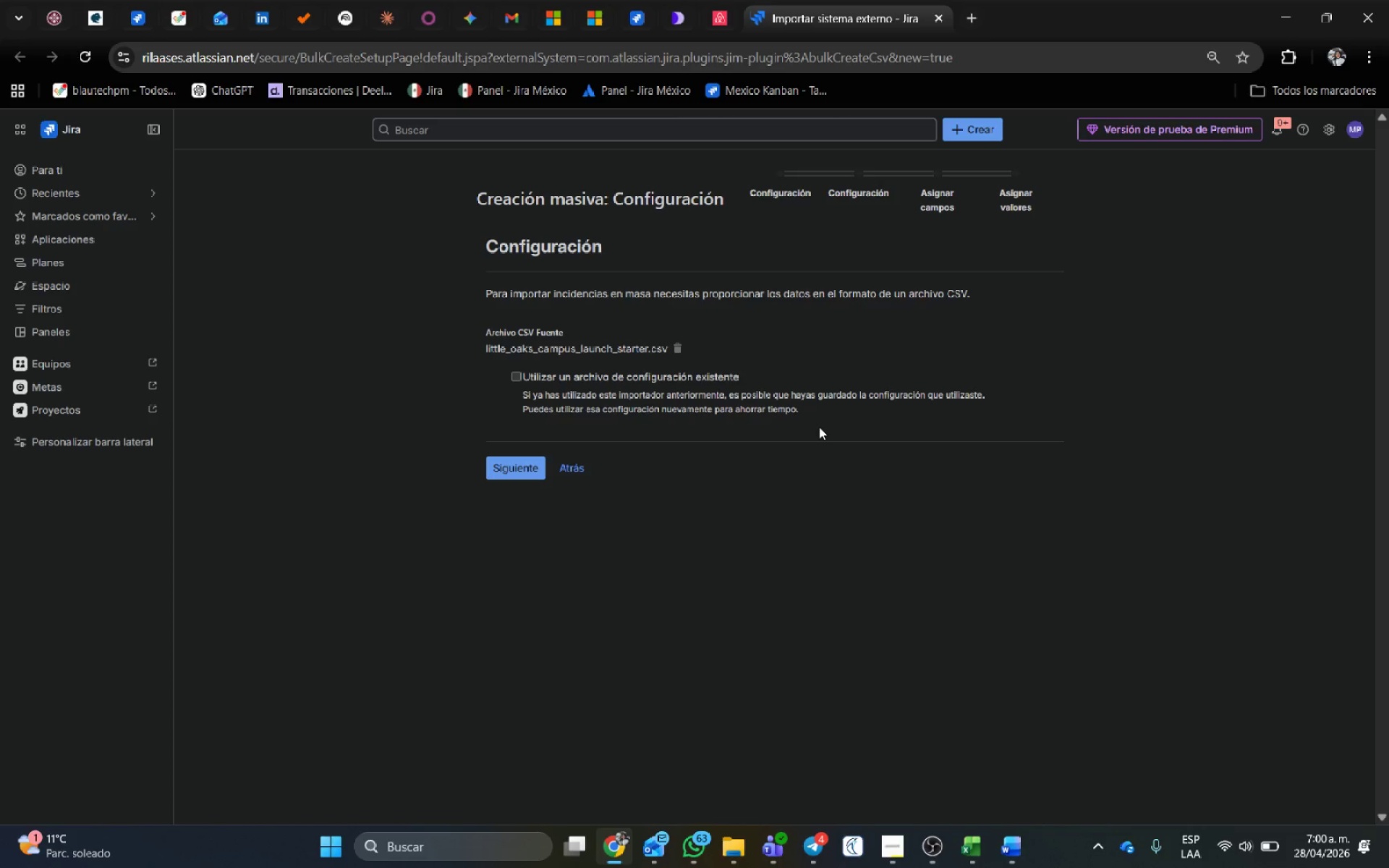 
wait(7.33)
 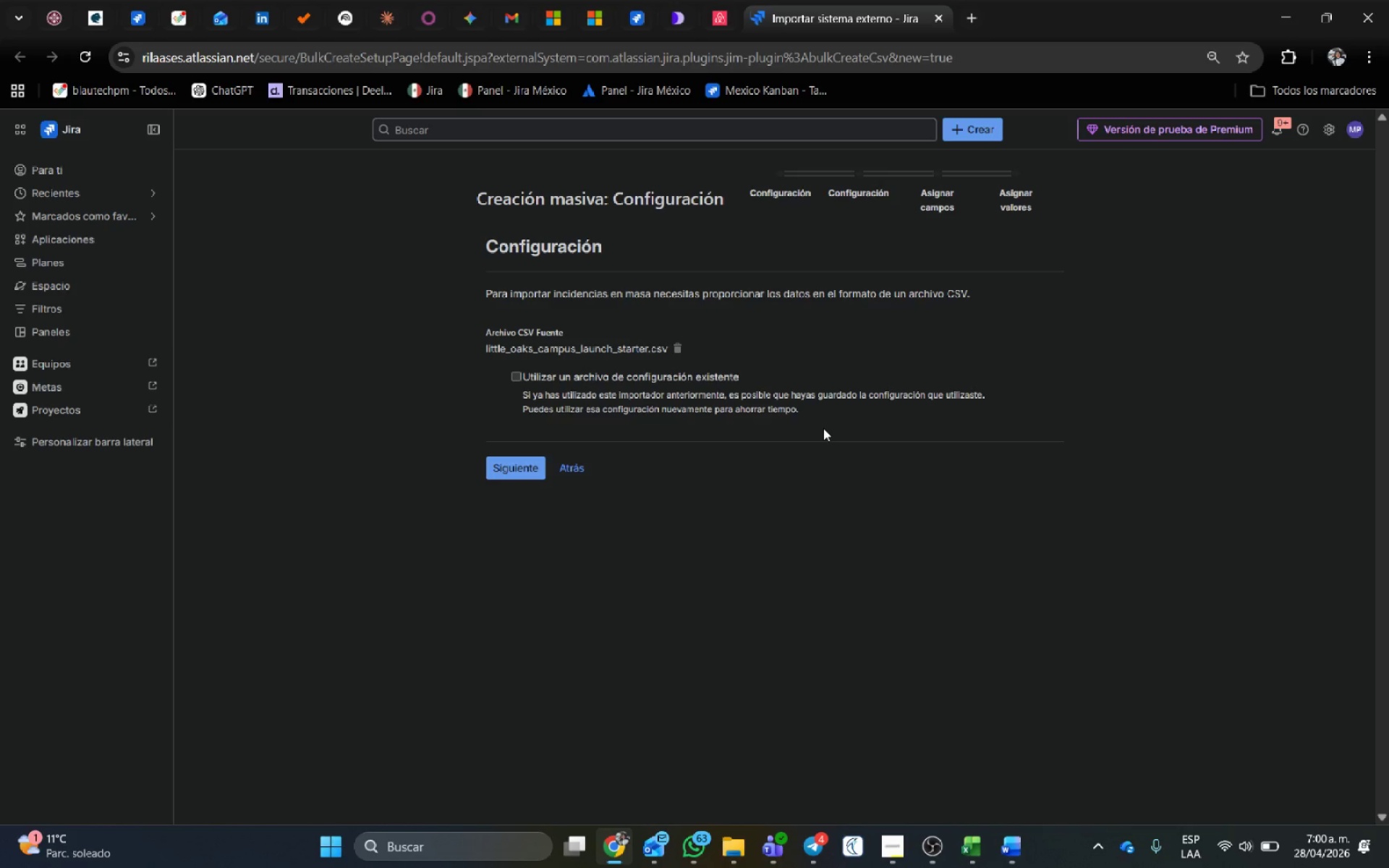 
mouse_move([901, -8])
 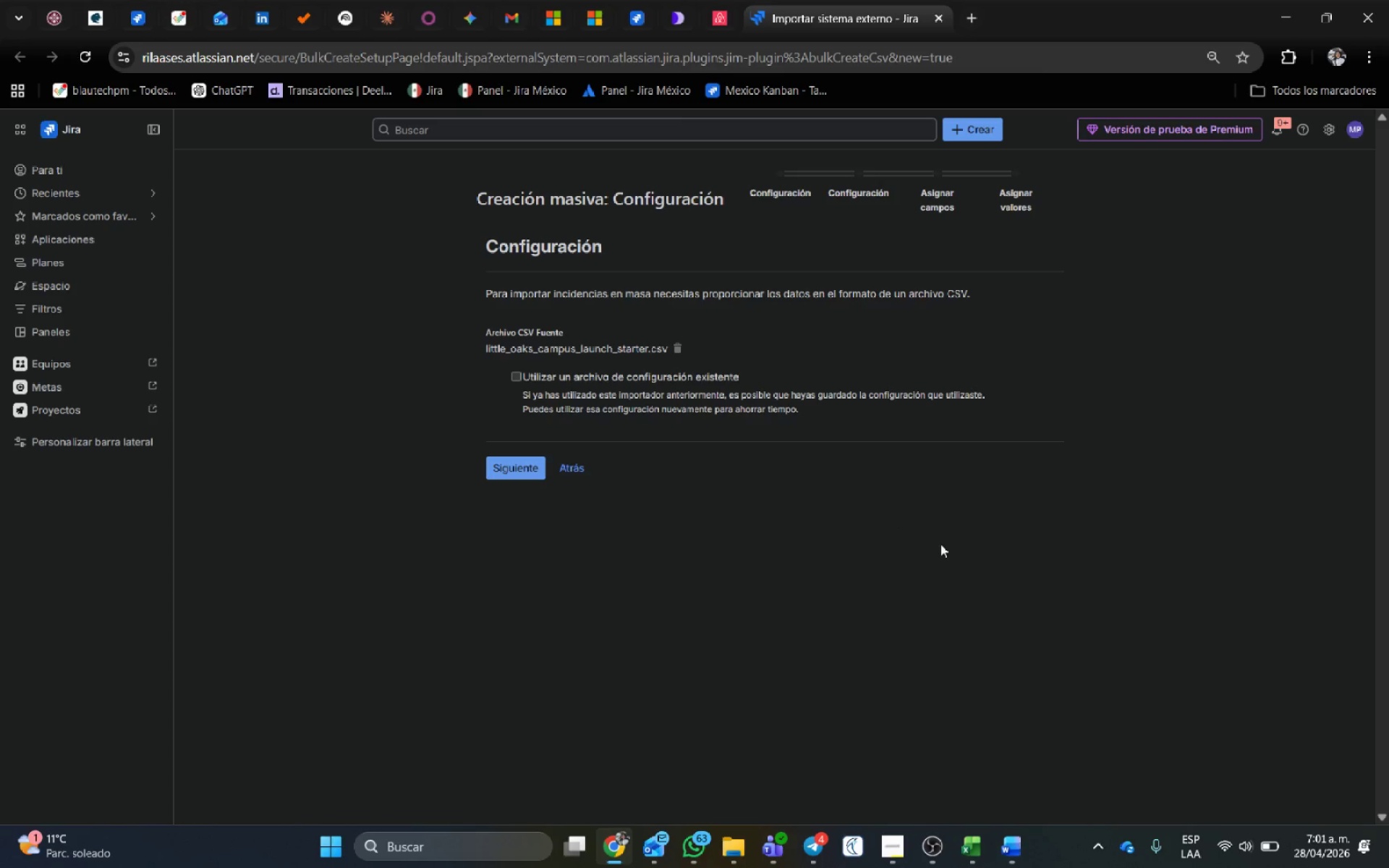 
wait(8.52)
 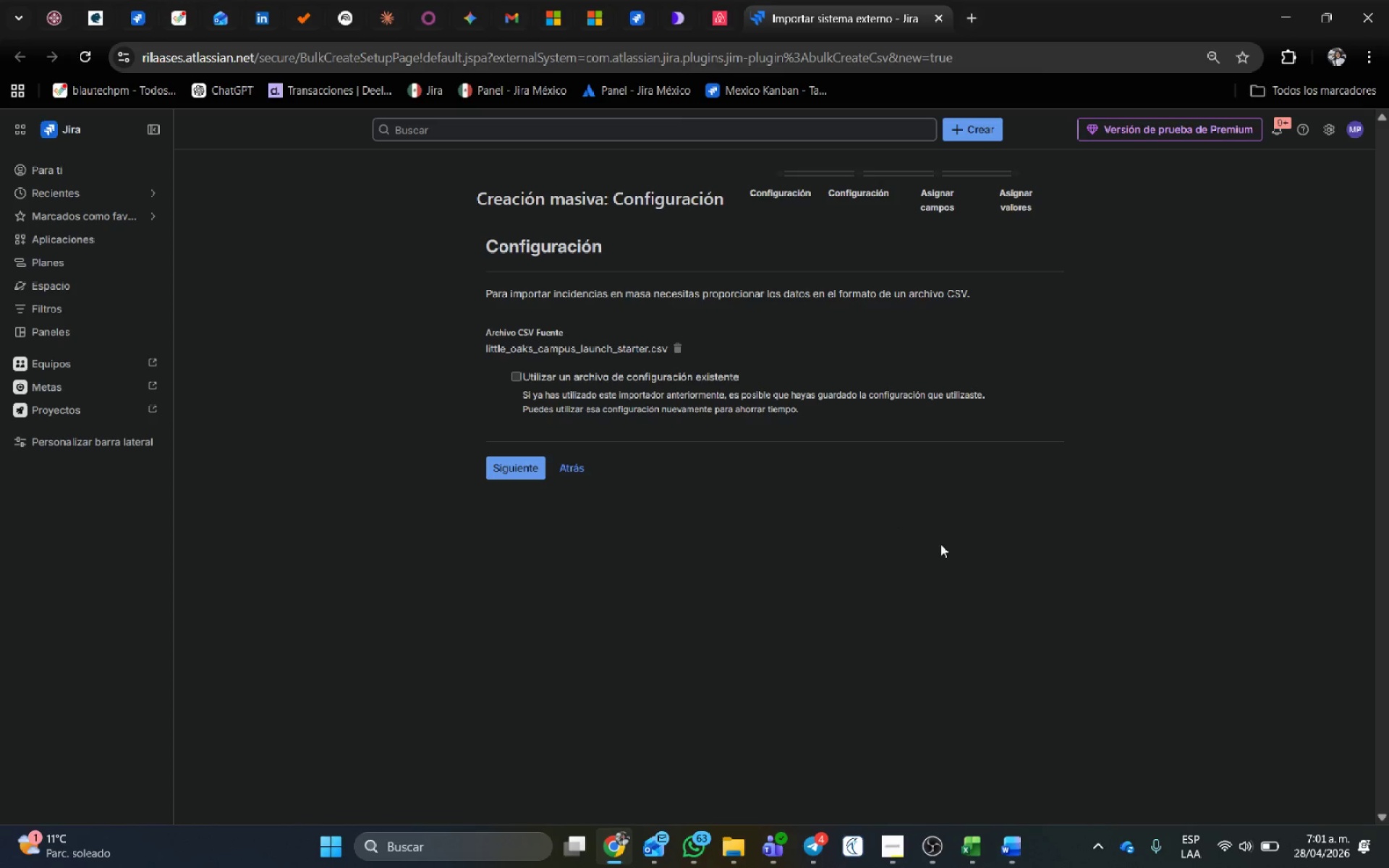 
left_click([538, 472])
 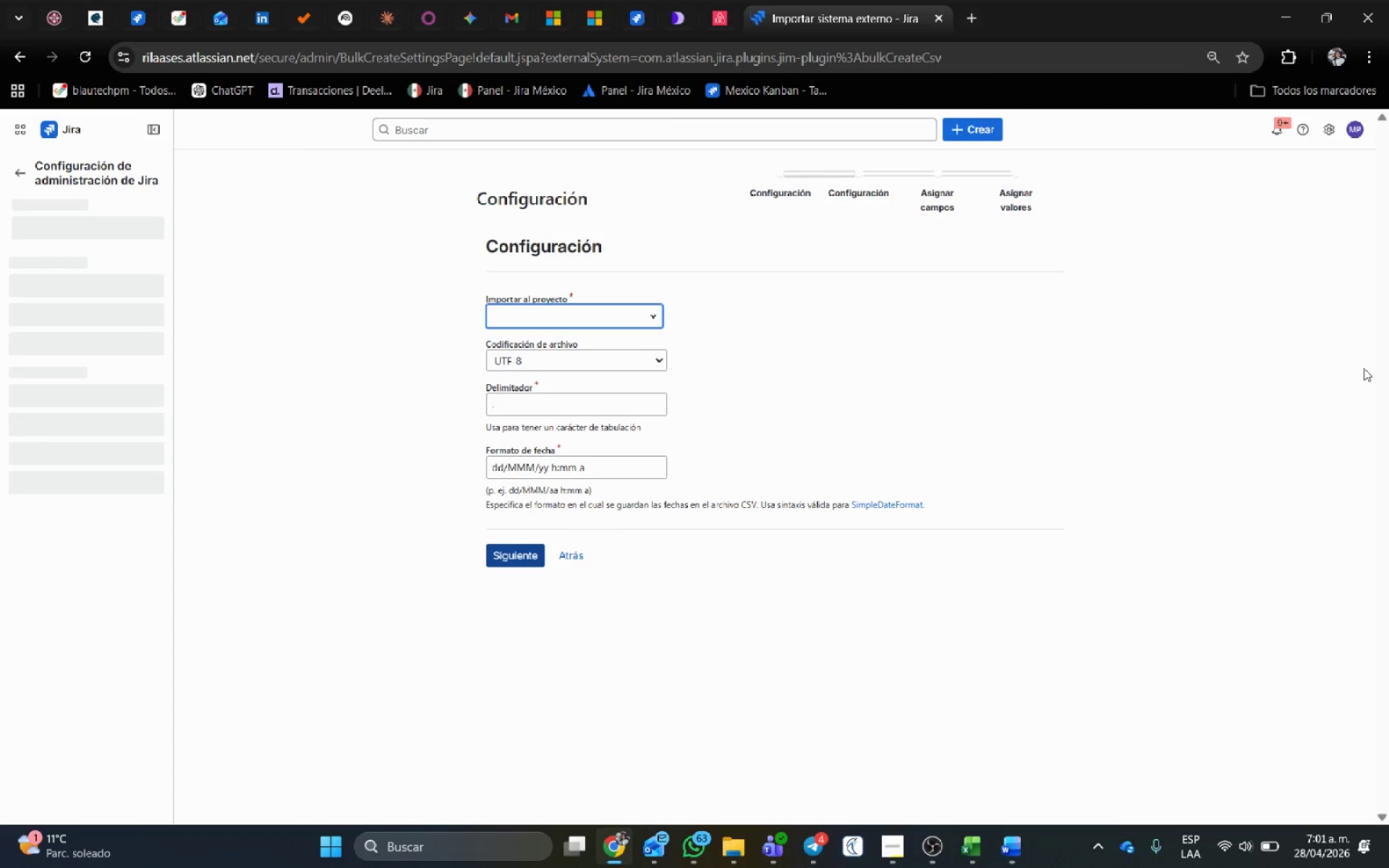 
wait(5.94)
 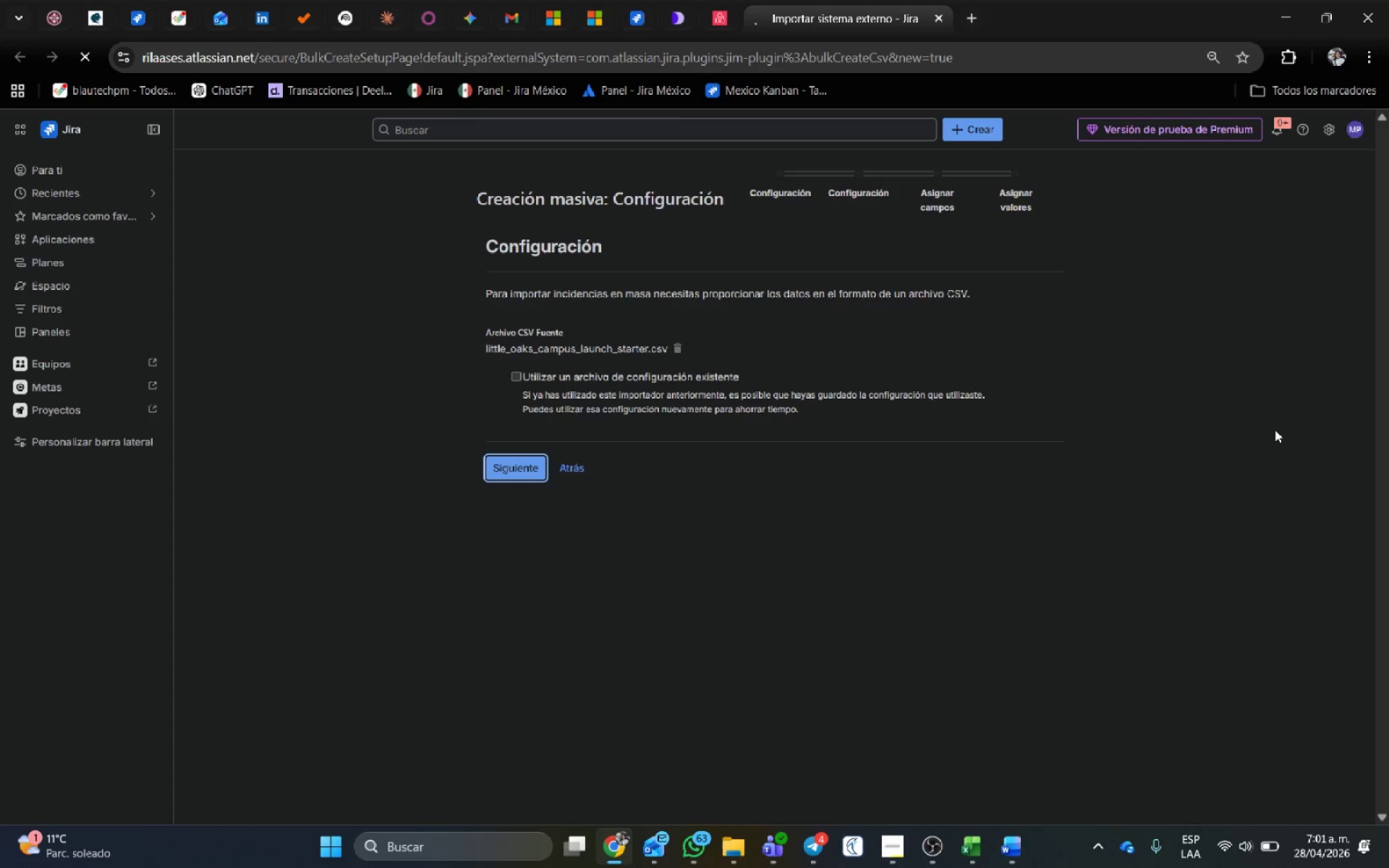 
left_click([632, 320])
 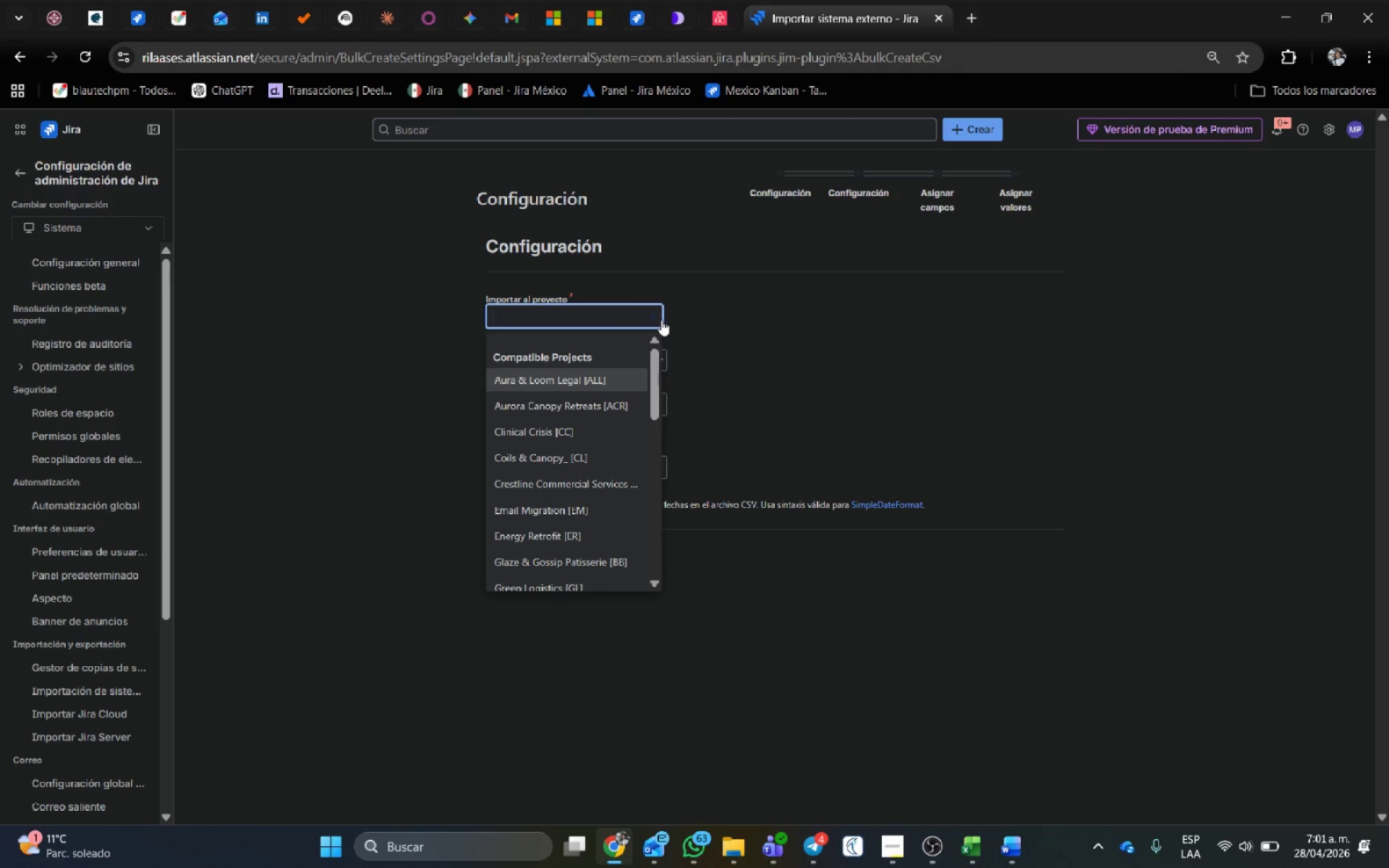 
left_click([661, 319])
 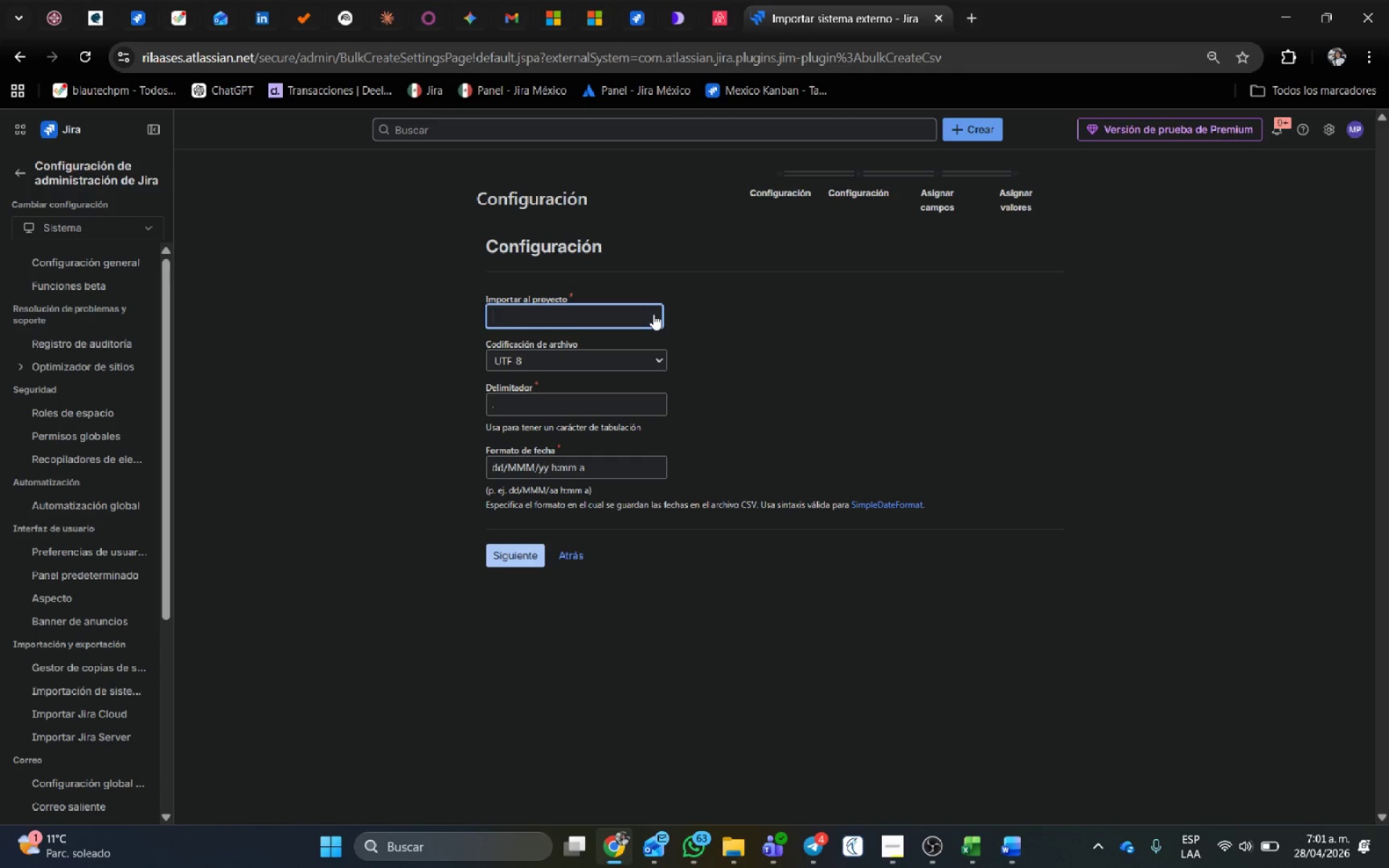 
left_click([653, 314])
 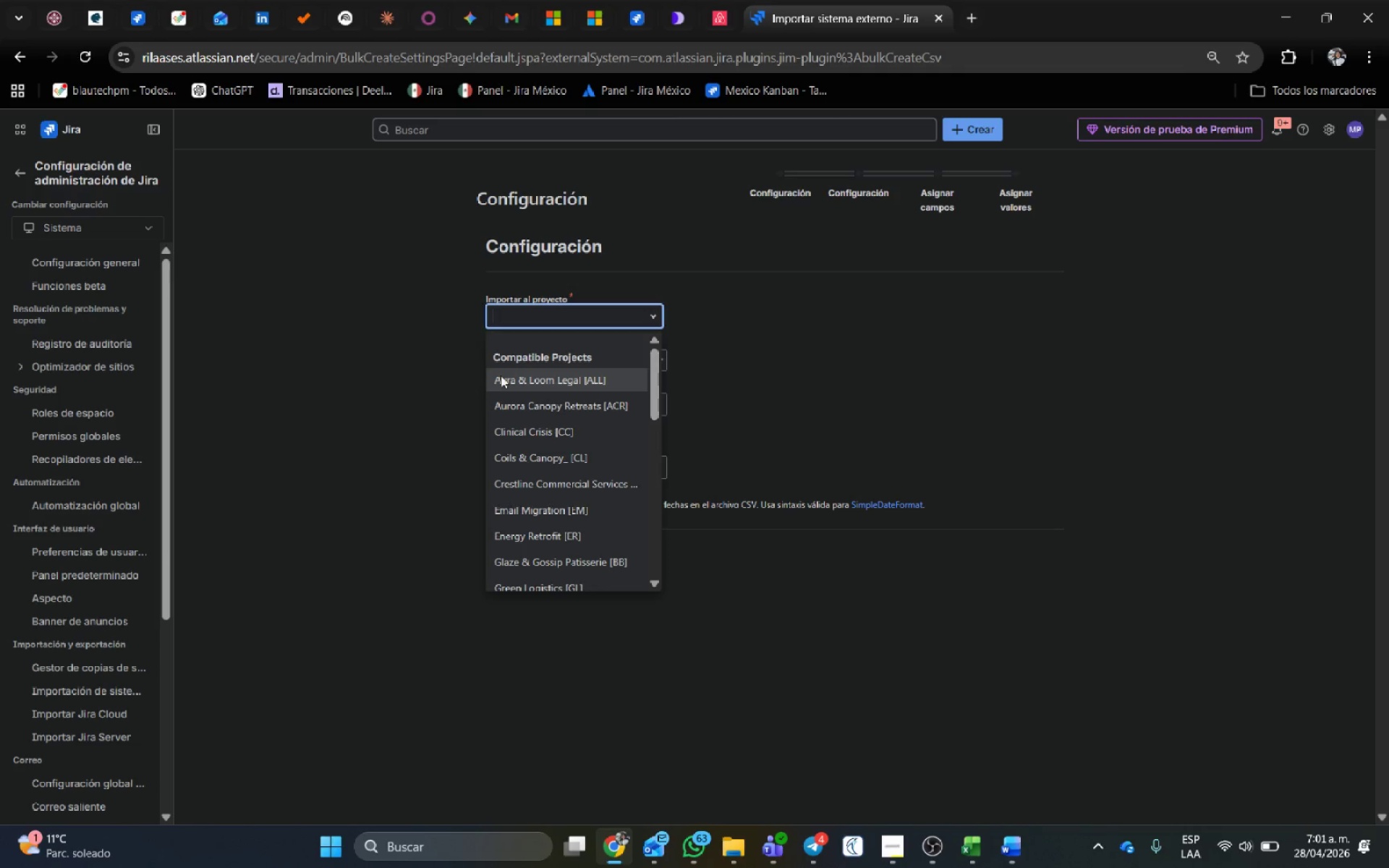 
scroll: coordinate [591, 526], scroll_direction: down, amount: 3.0
 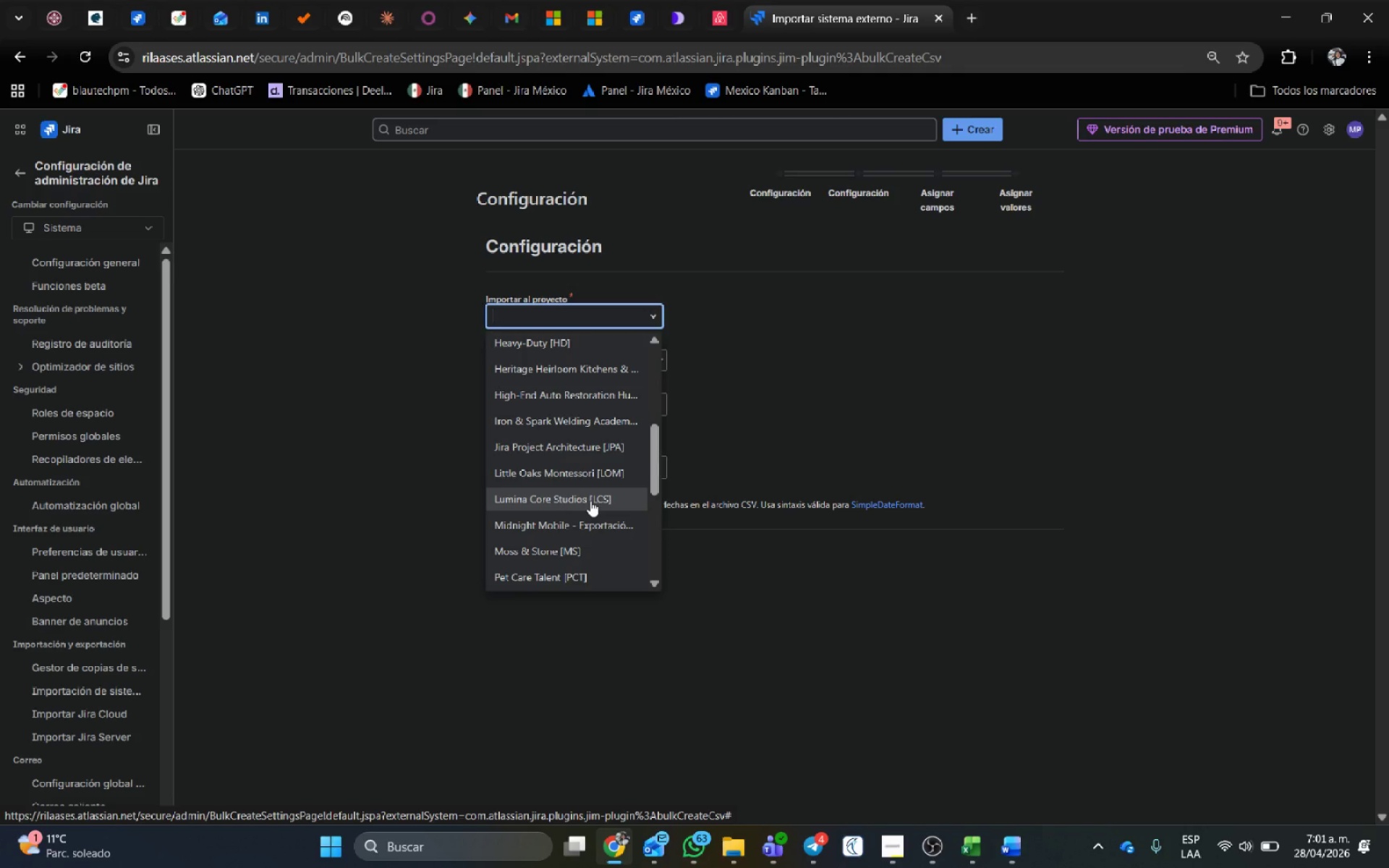 
left_click([593, 465])
 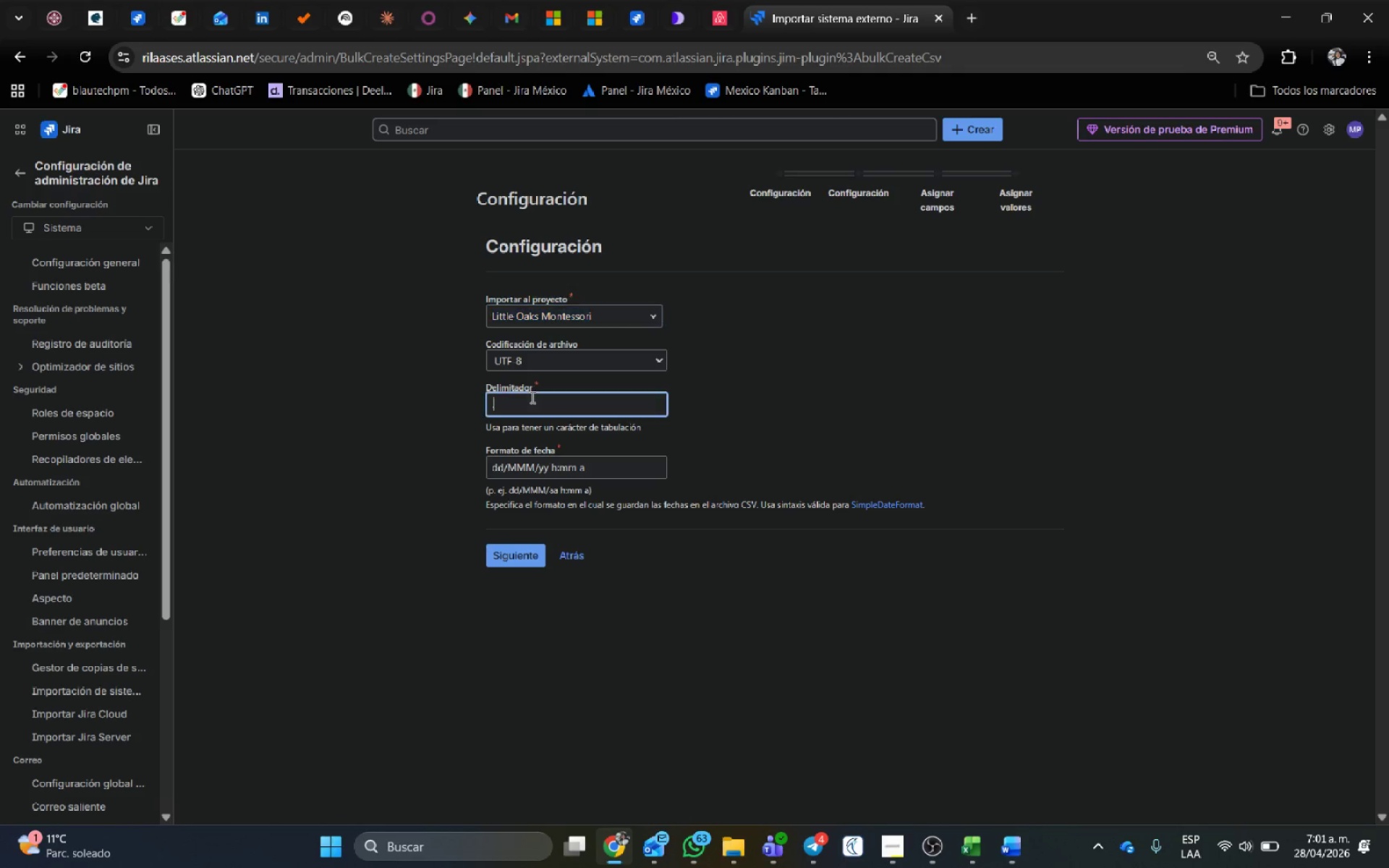 
key(Backspace)
 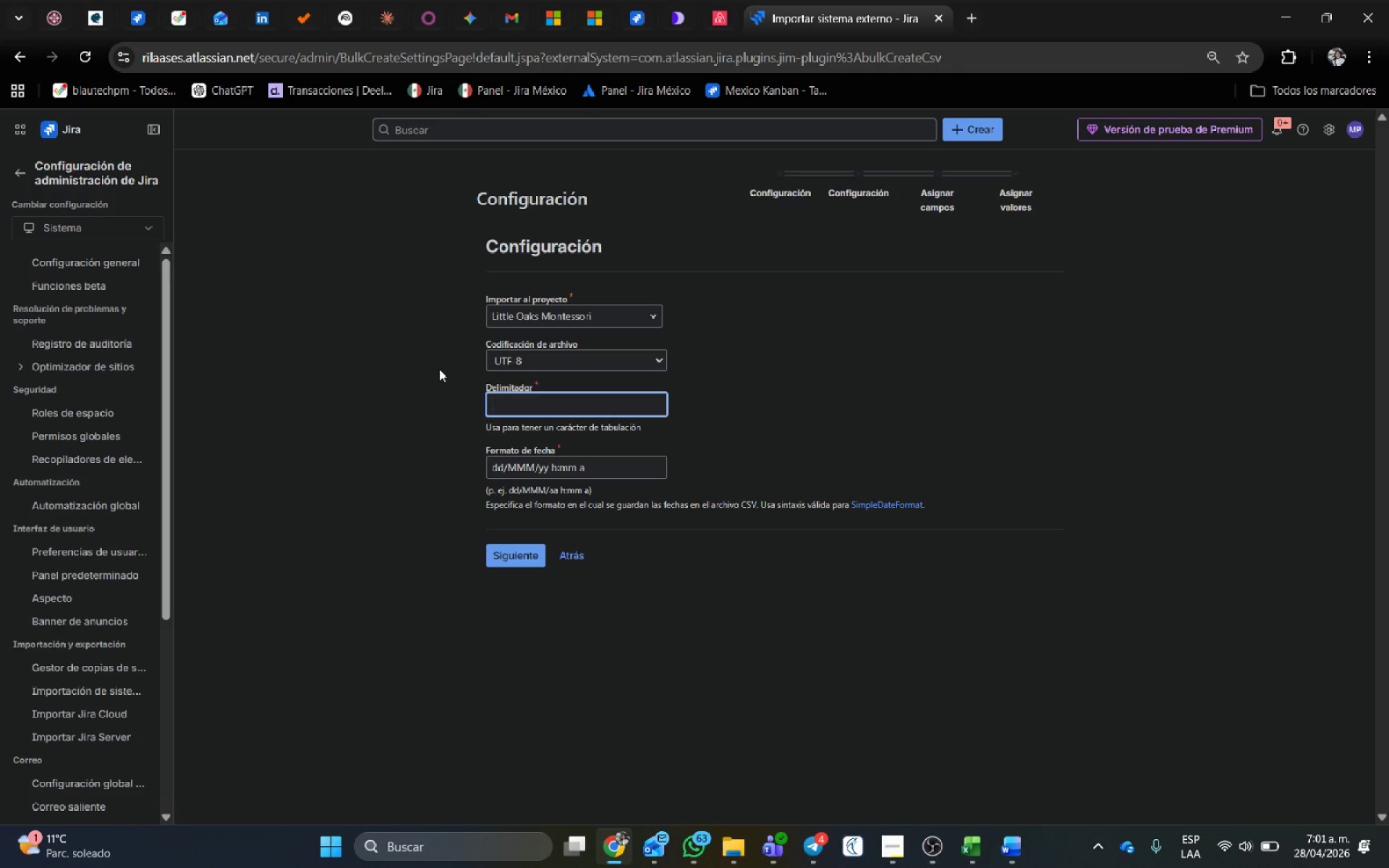 
key(Shift+Comma)
 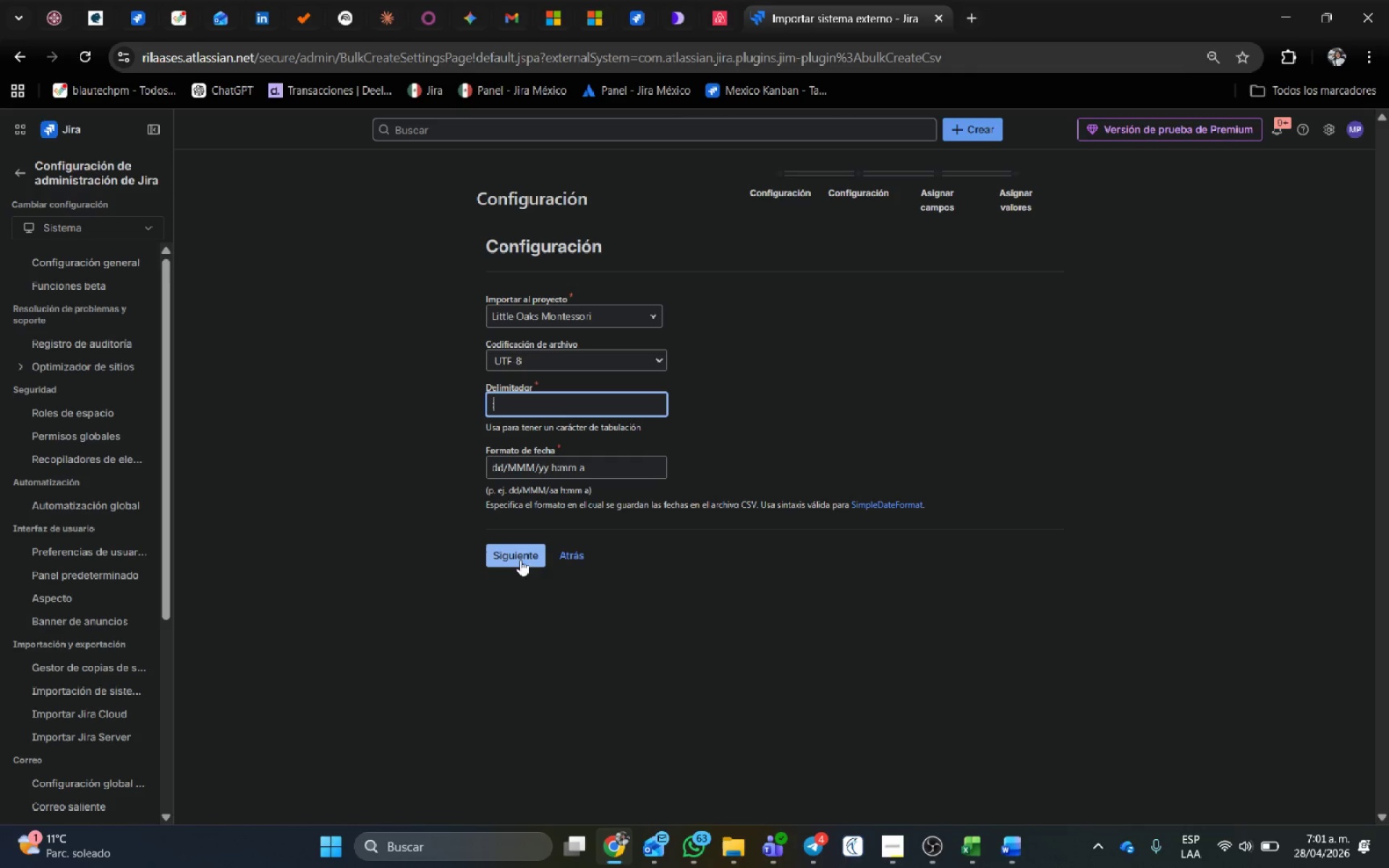 
left_click([605, 467])
 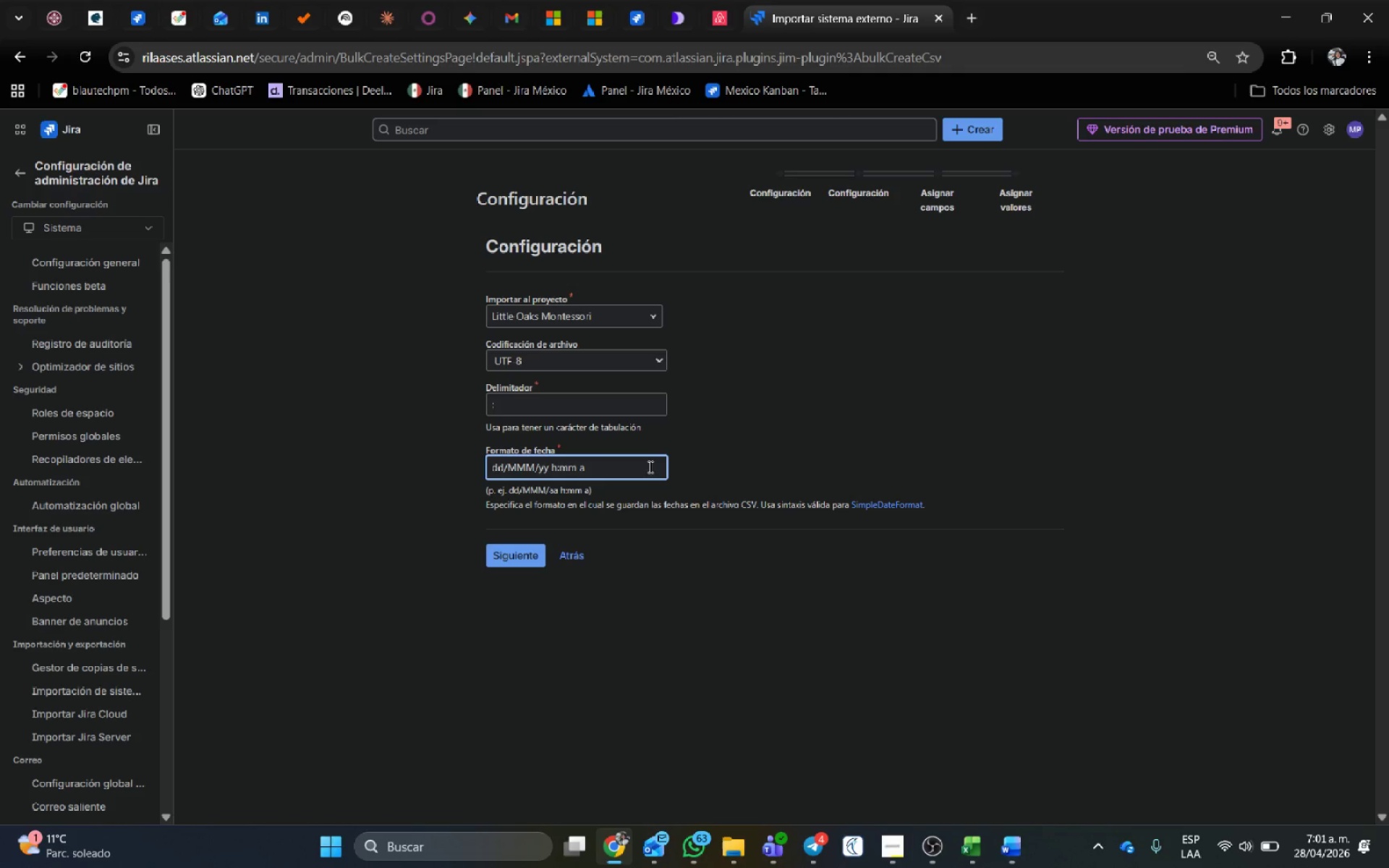 
double_click([684, 467])
 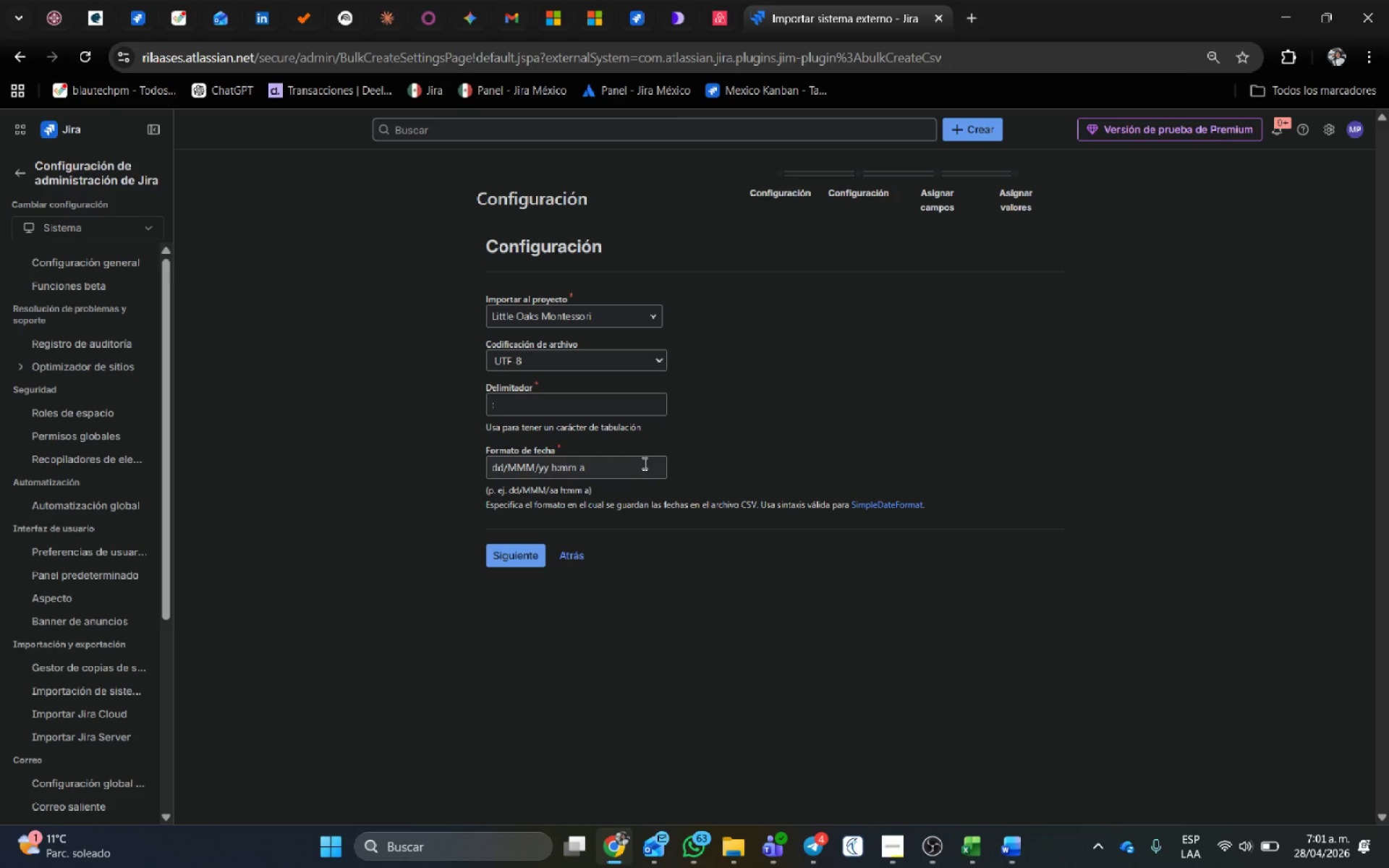 
left_click_drag(start_coordinate=[643, 462], to_coordinate=[265, 446])
 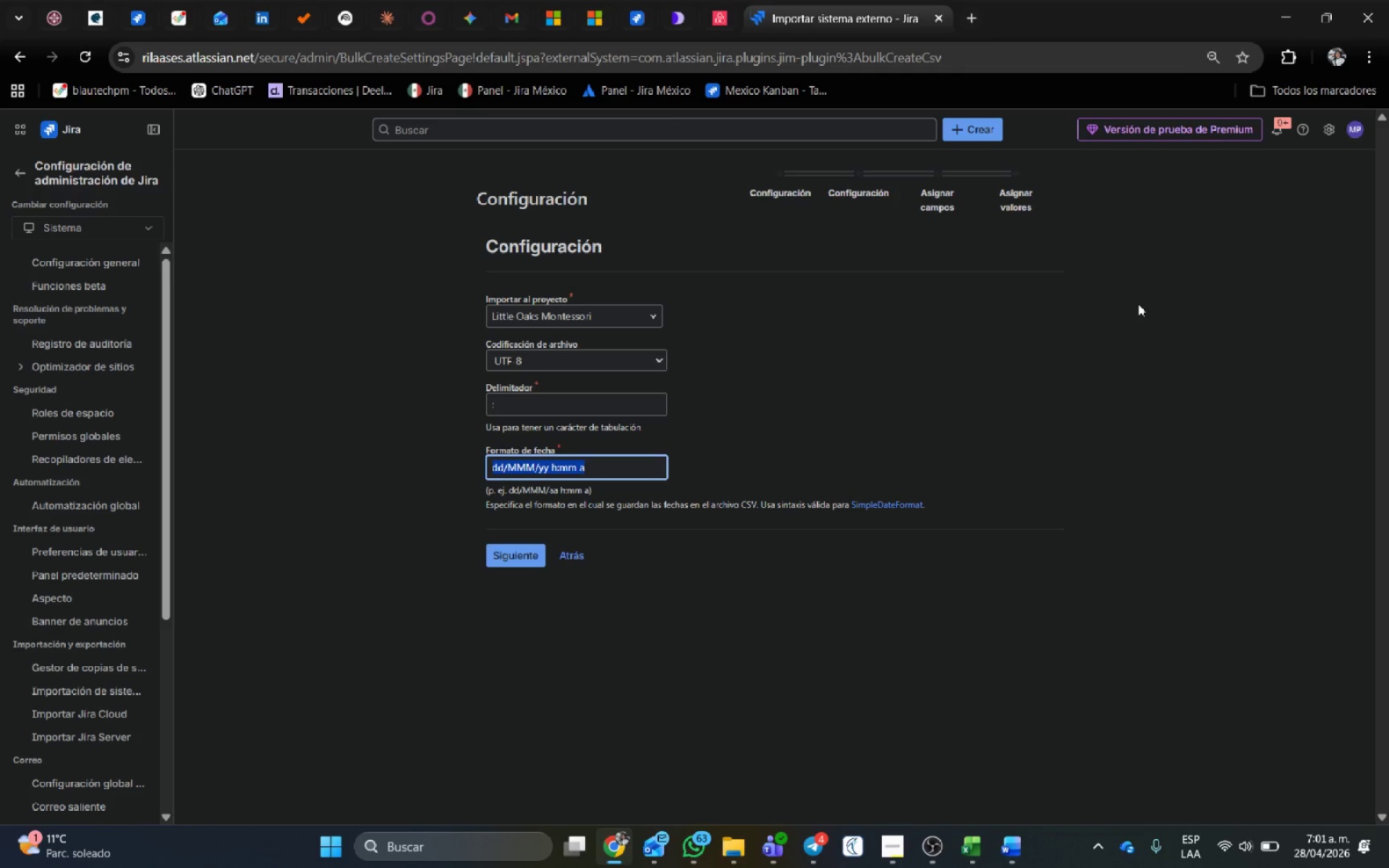 
type(YYYY-)
 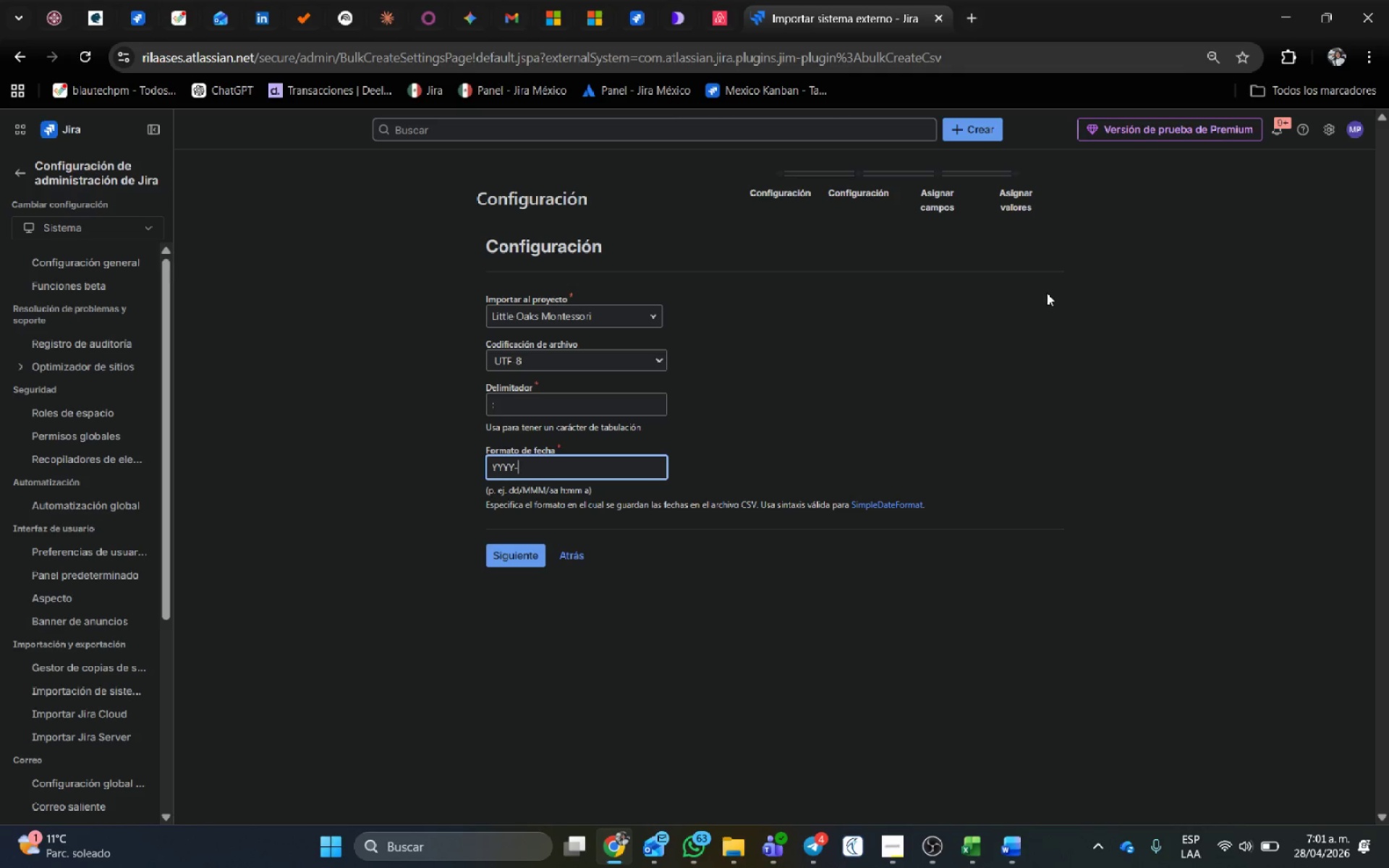 
left_click([978, 845])
 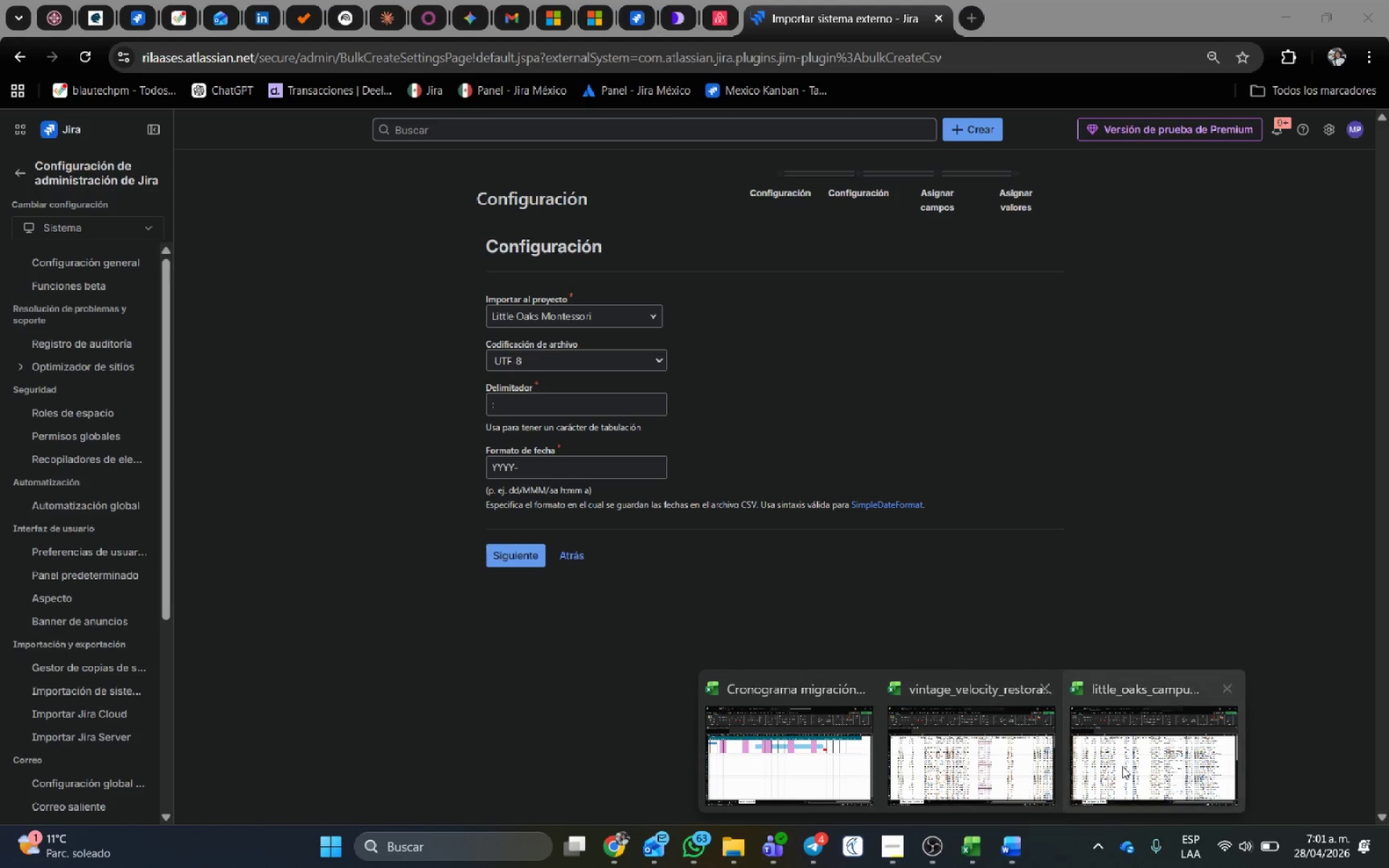 
left_click([1137, 765])
 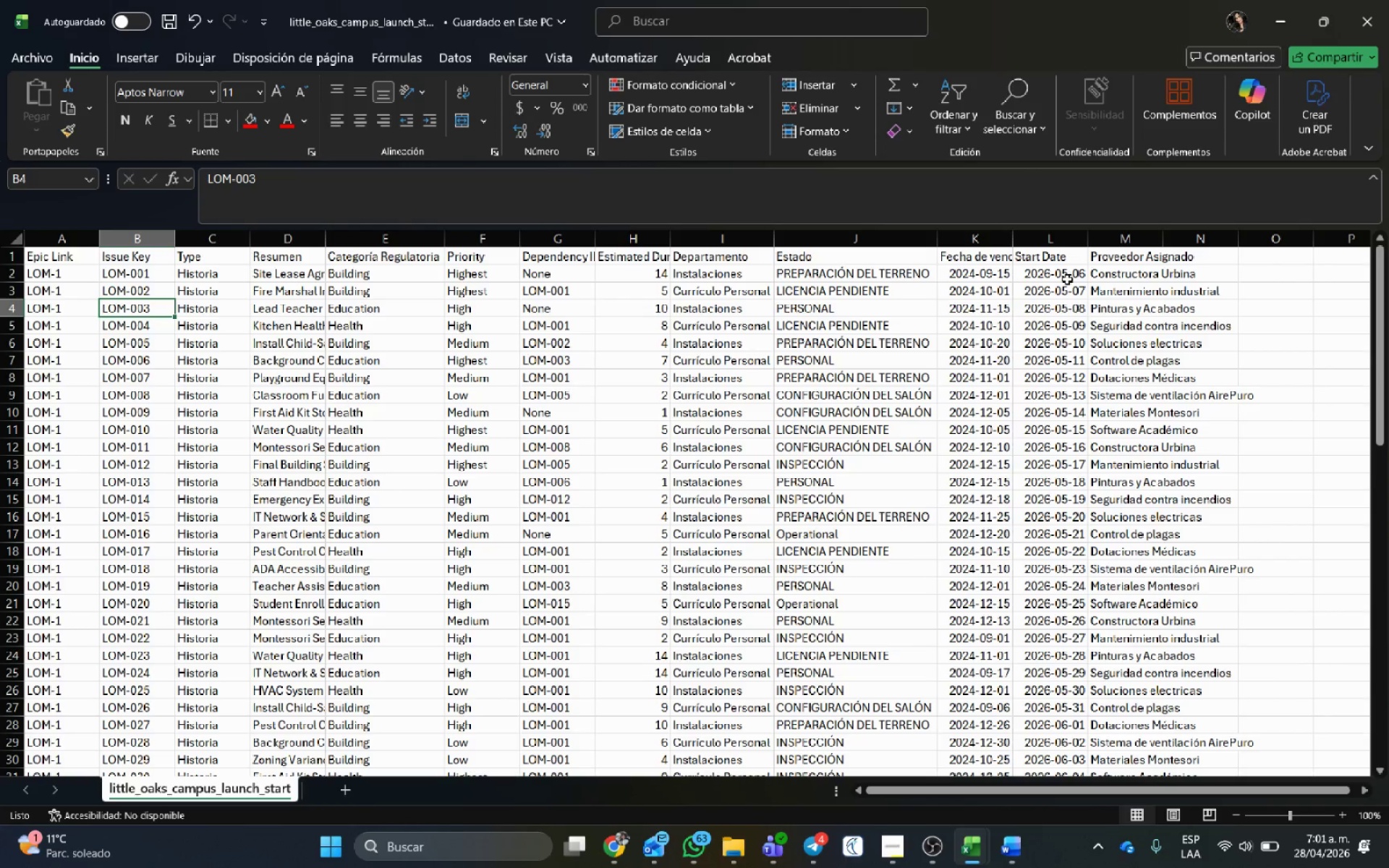 
left_click([1063, 266])
 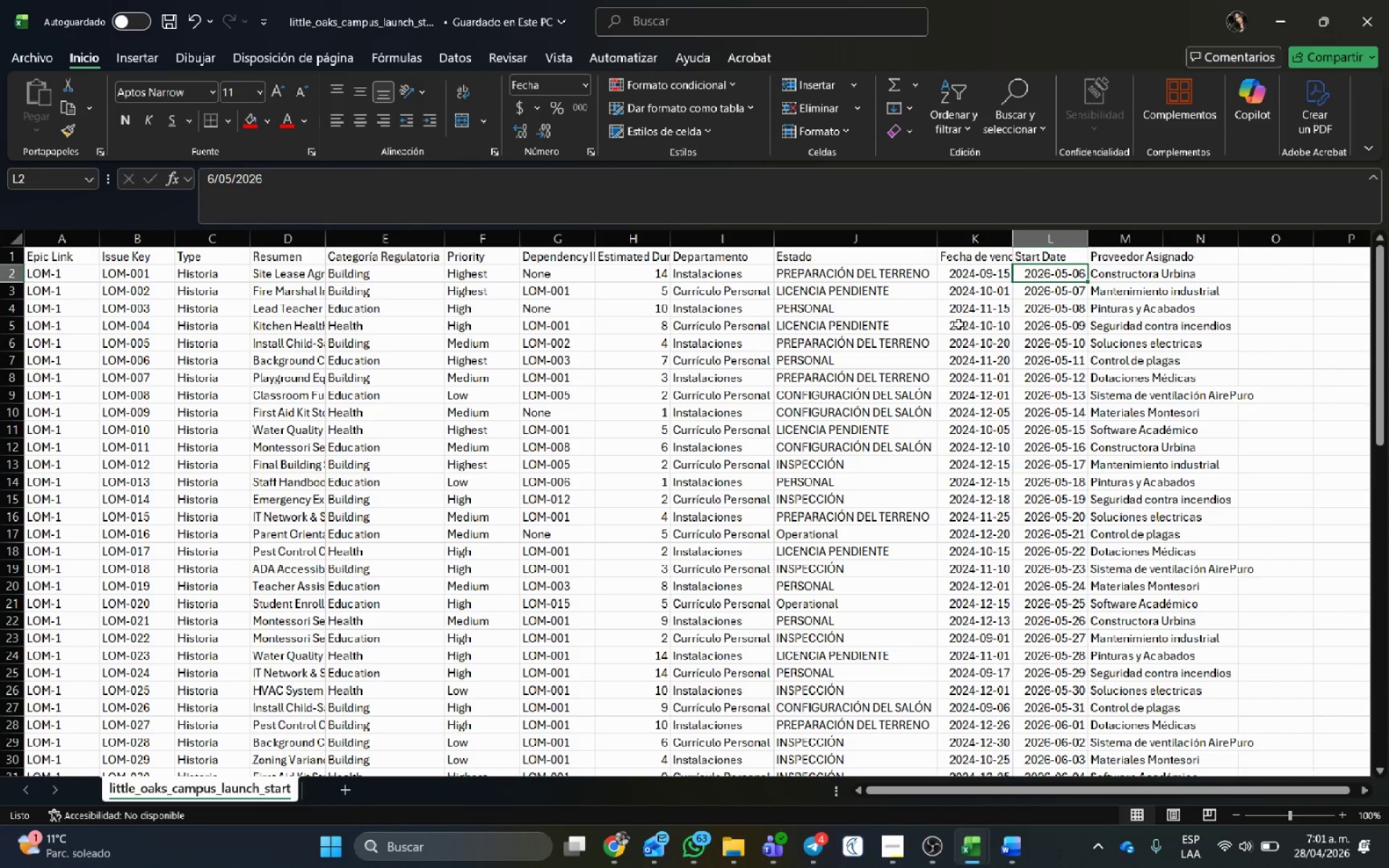 
key(Alt+AltLeft)
 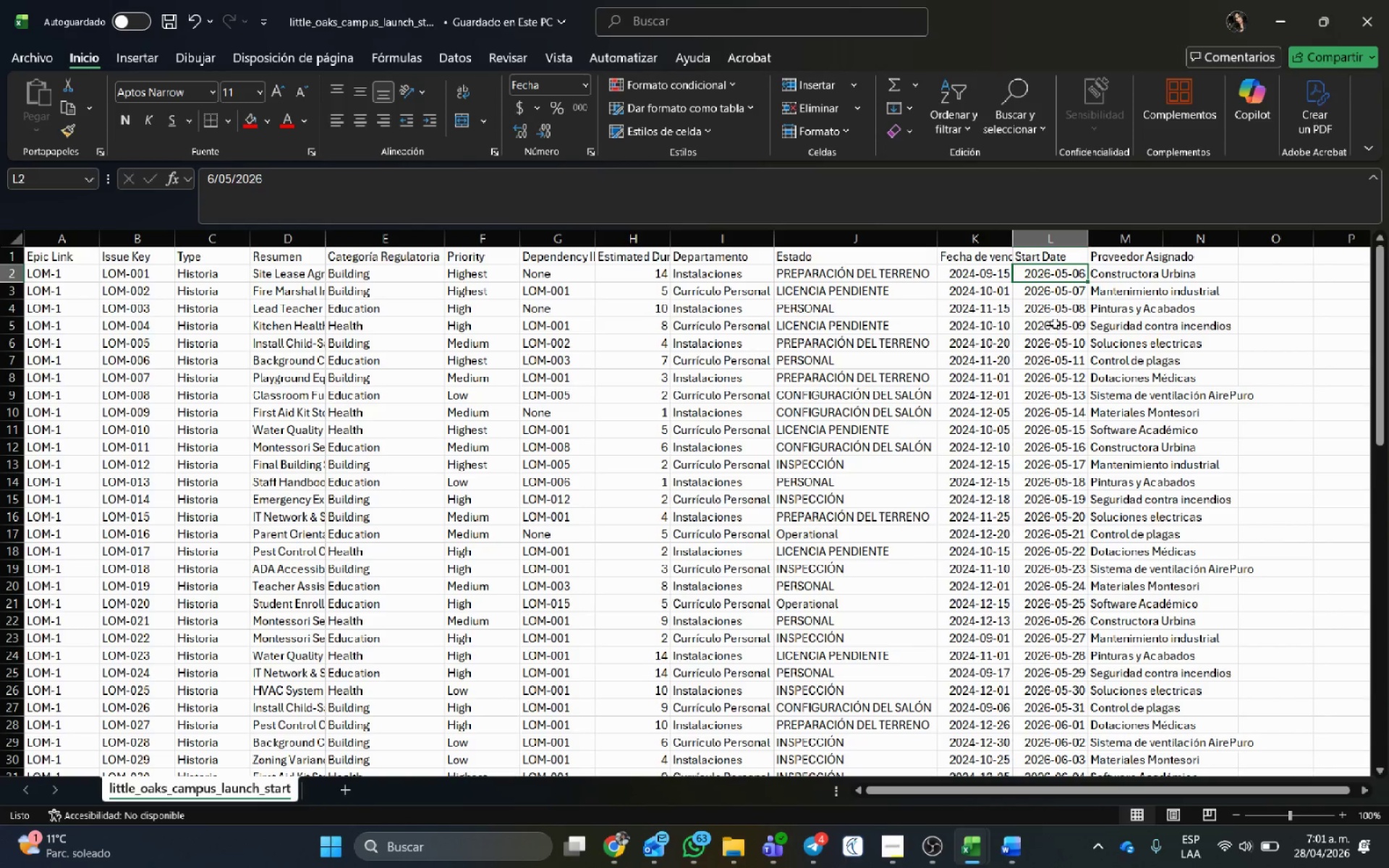 
key(Tab)
type(MM-DD)
 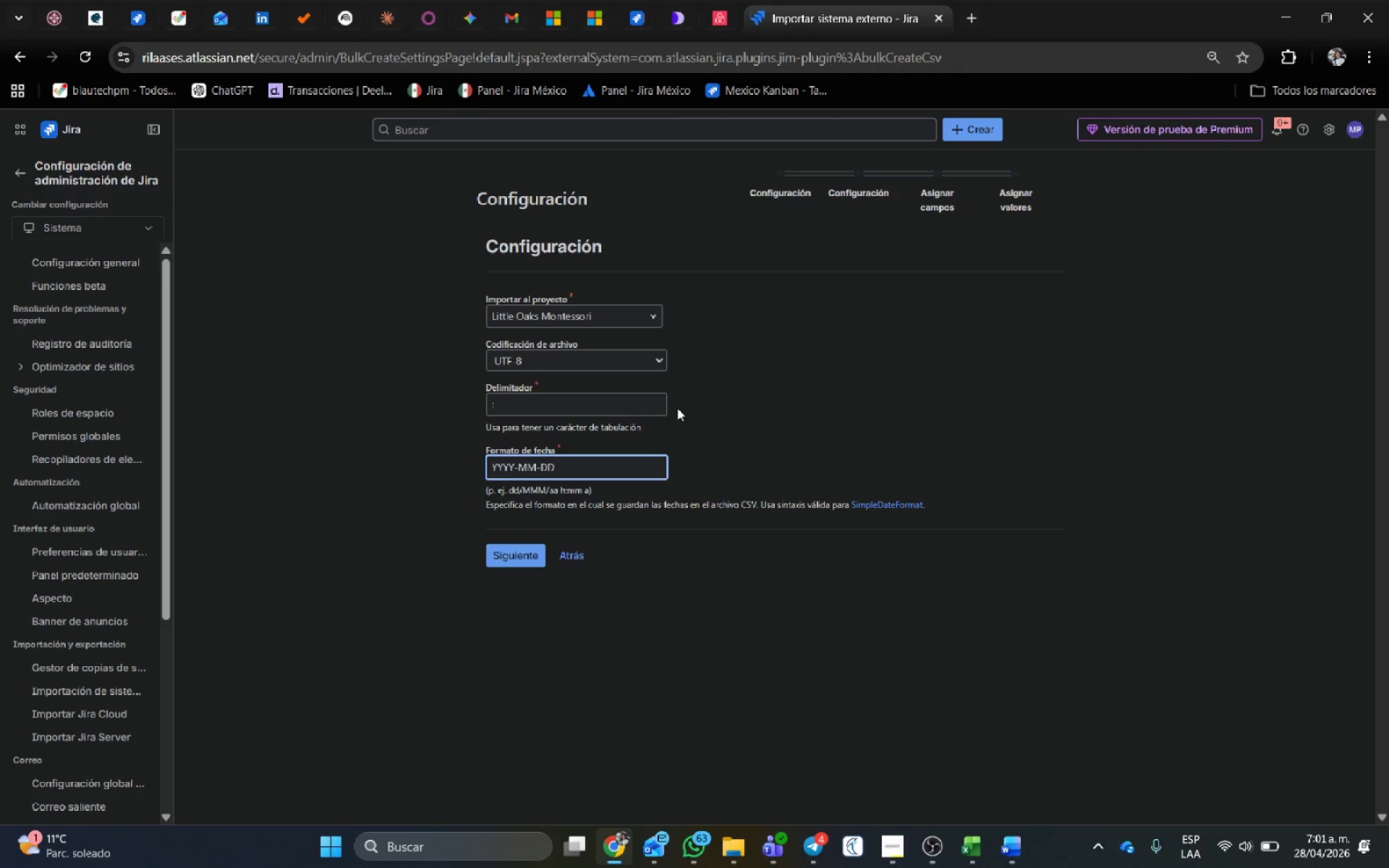 
left_click([512, 556])
 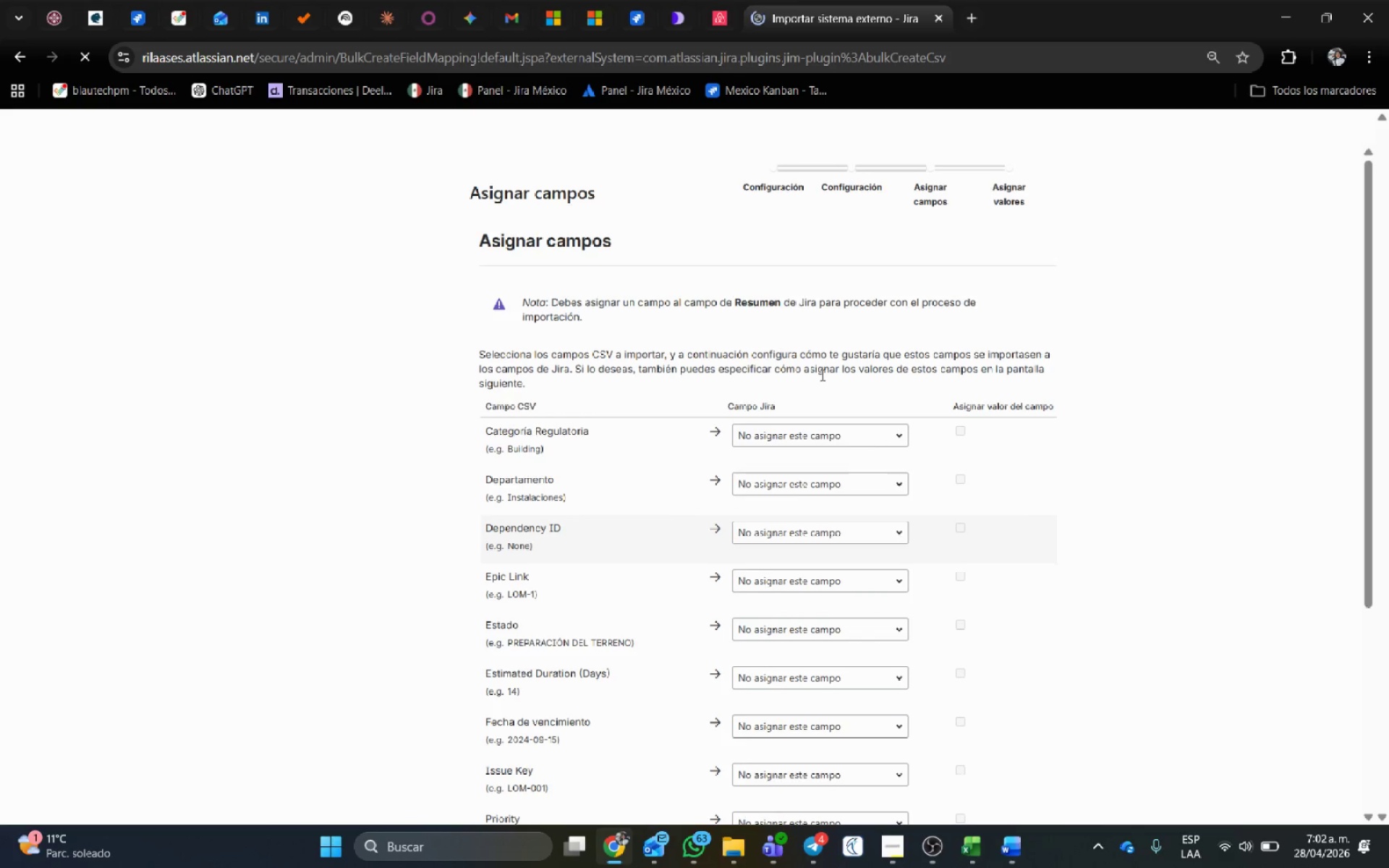 
wait(6.26)
 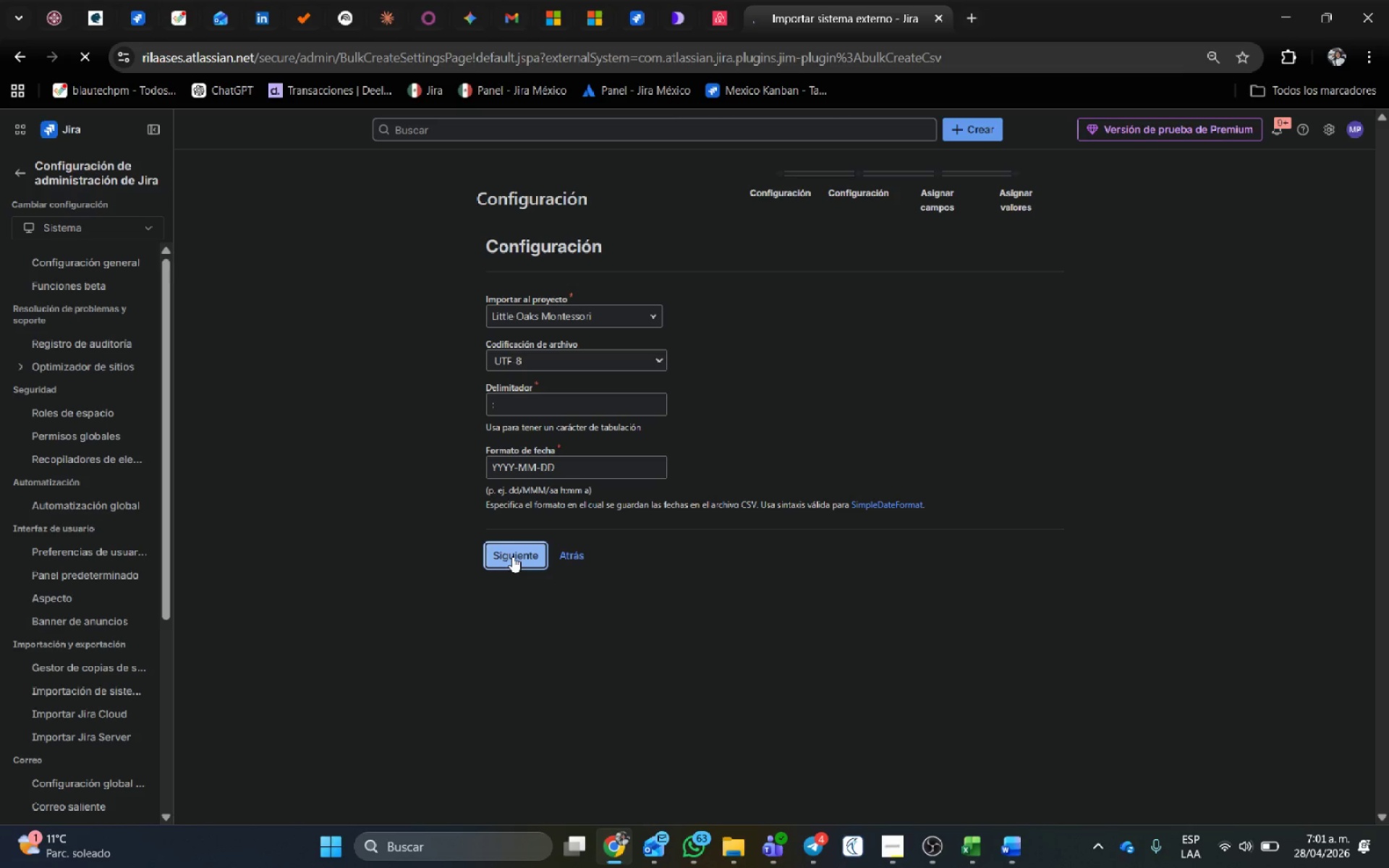 
mouse_move([879, 451])
 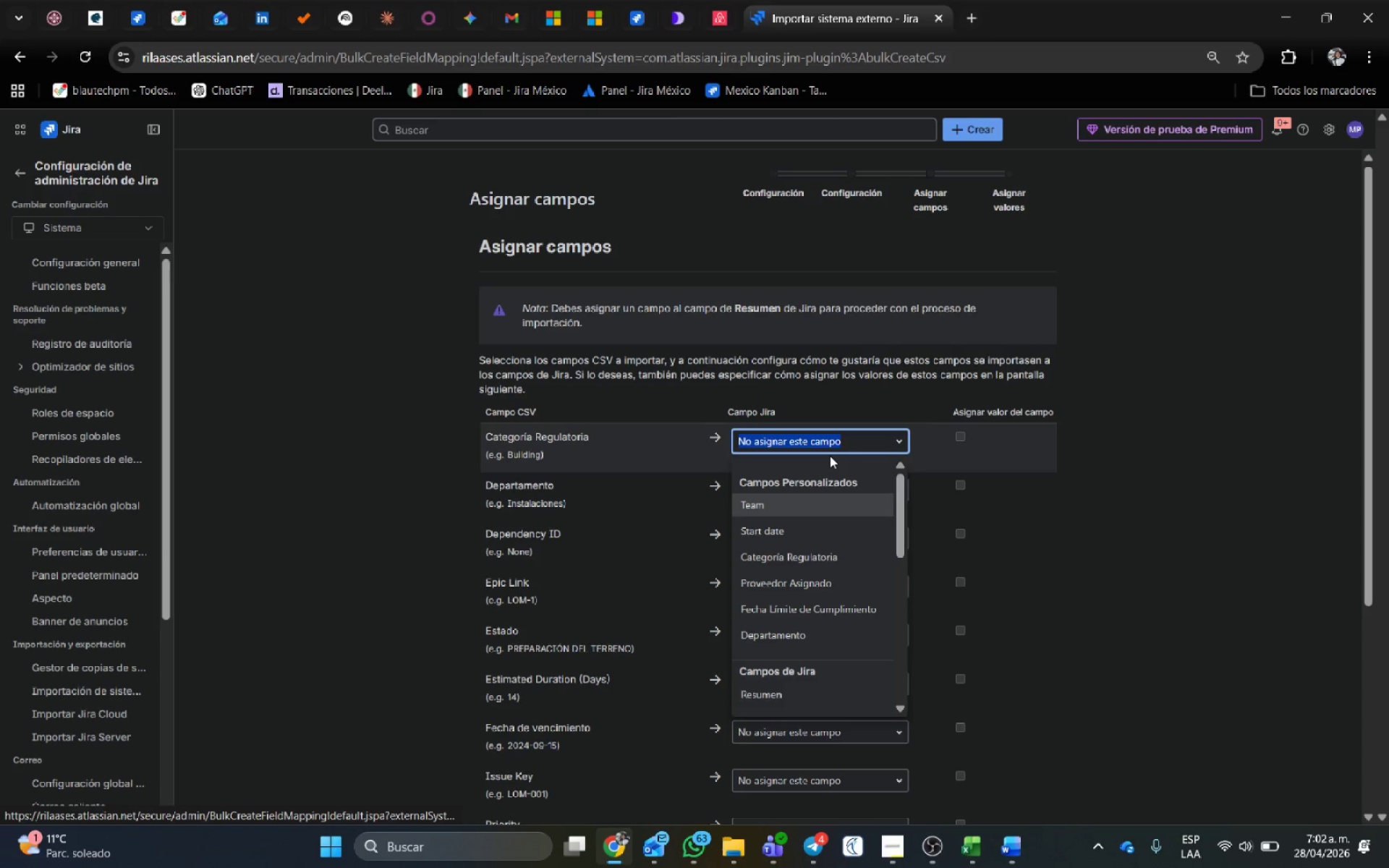 
type(cat)
 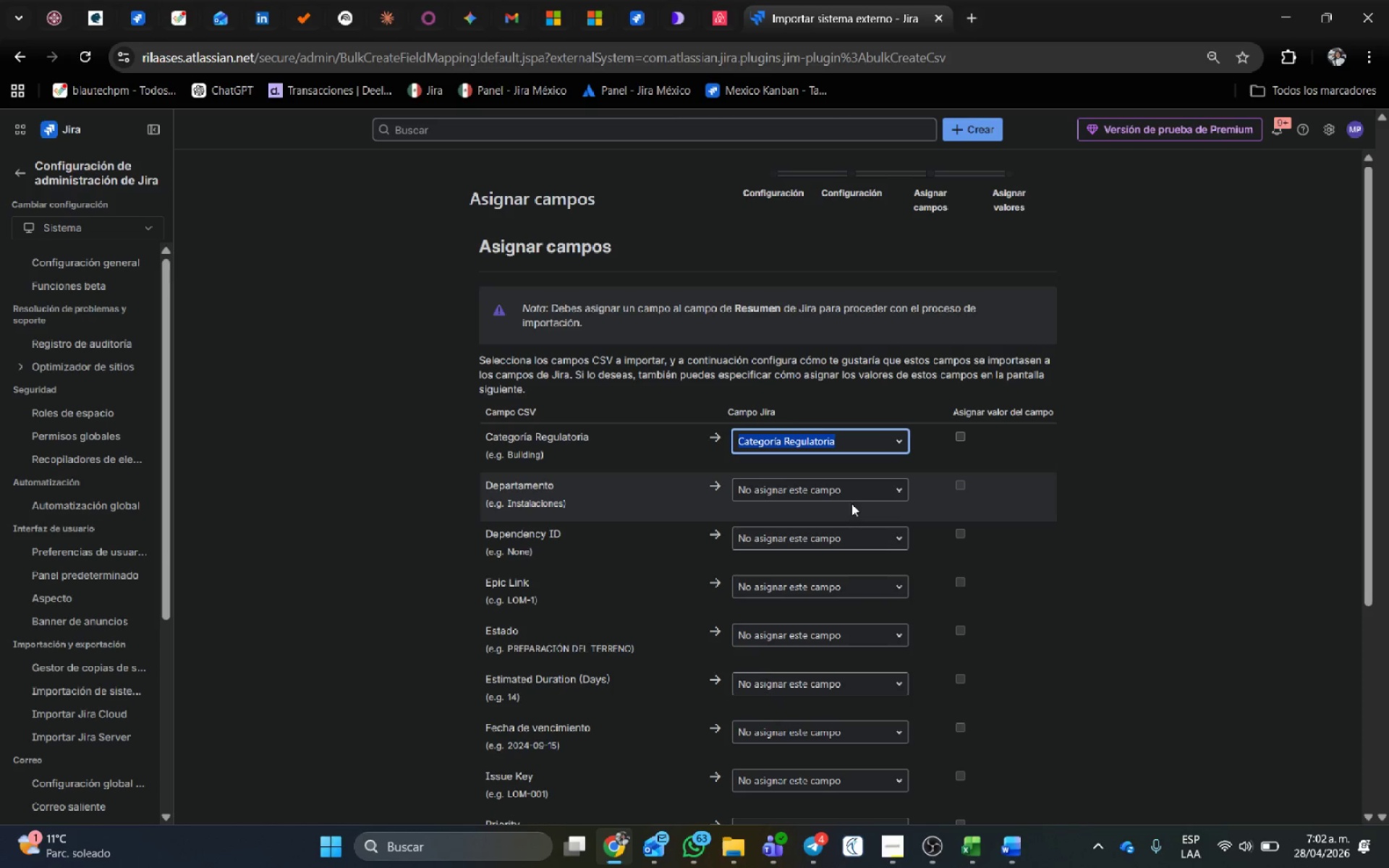 
left_click([846, 495])
 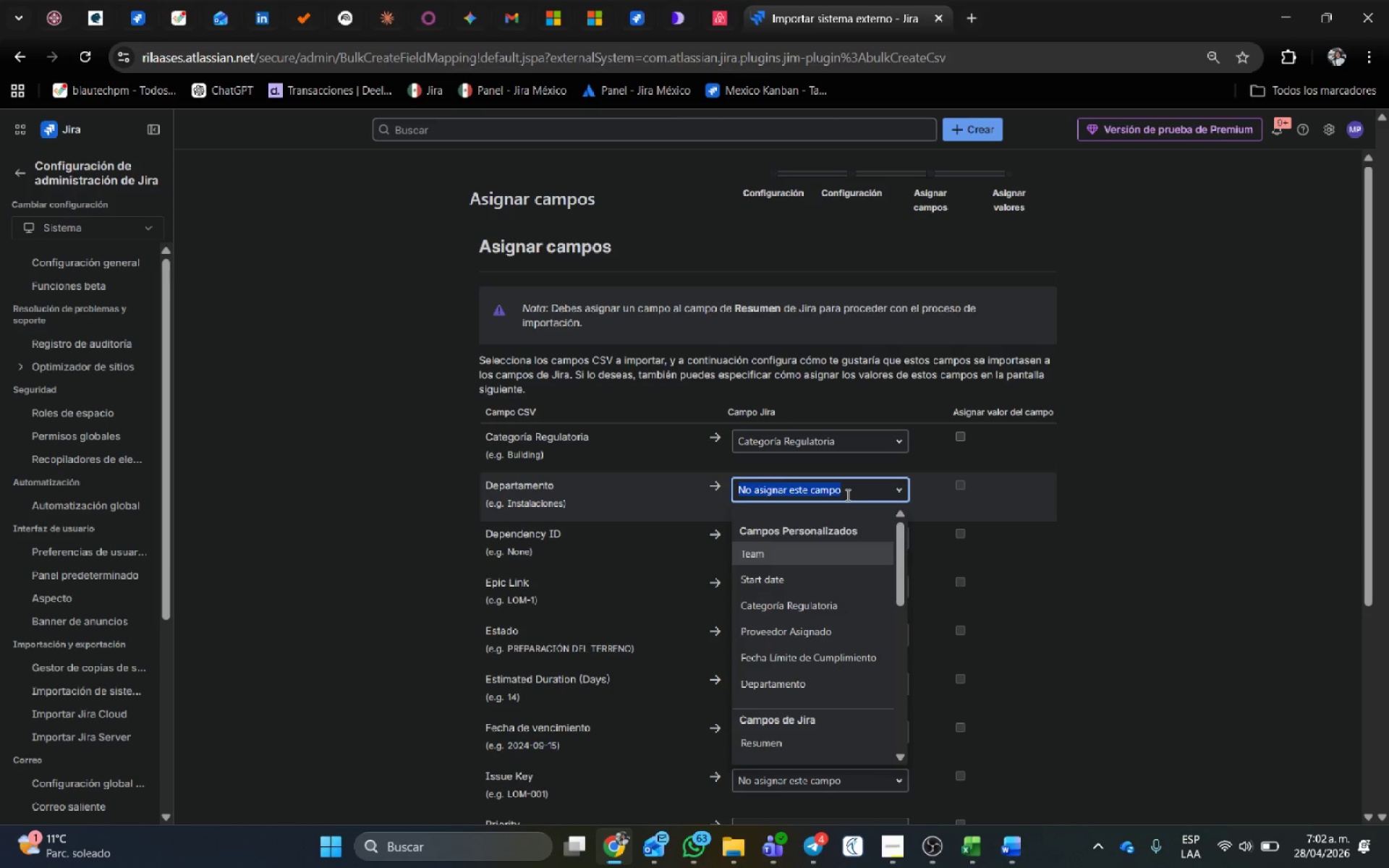 
type(de)
 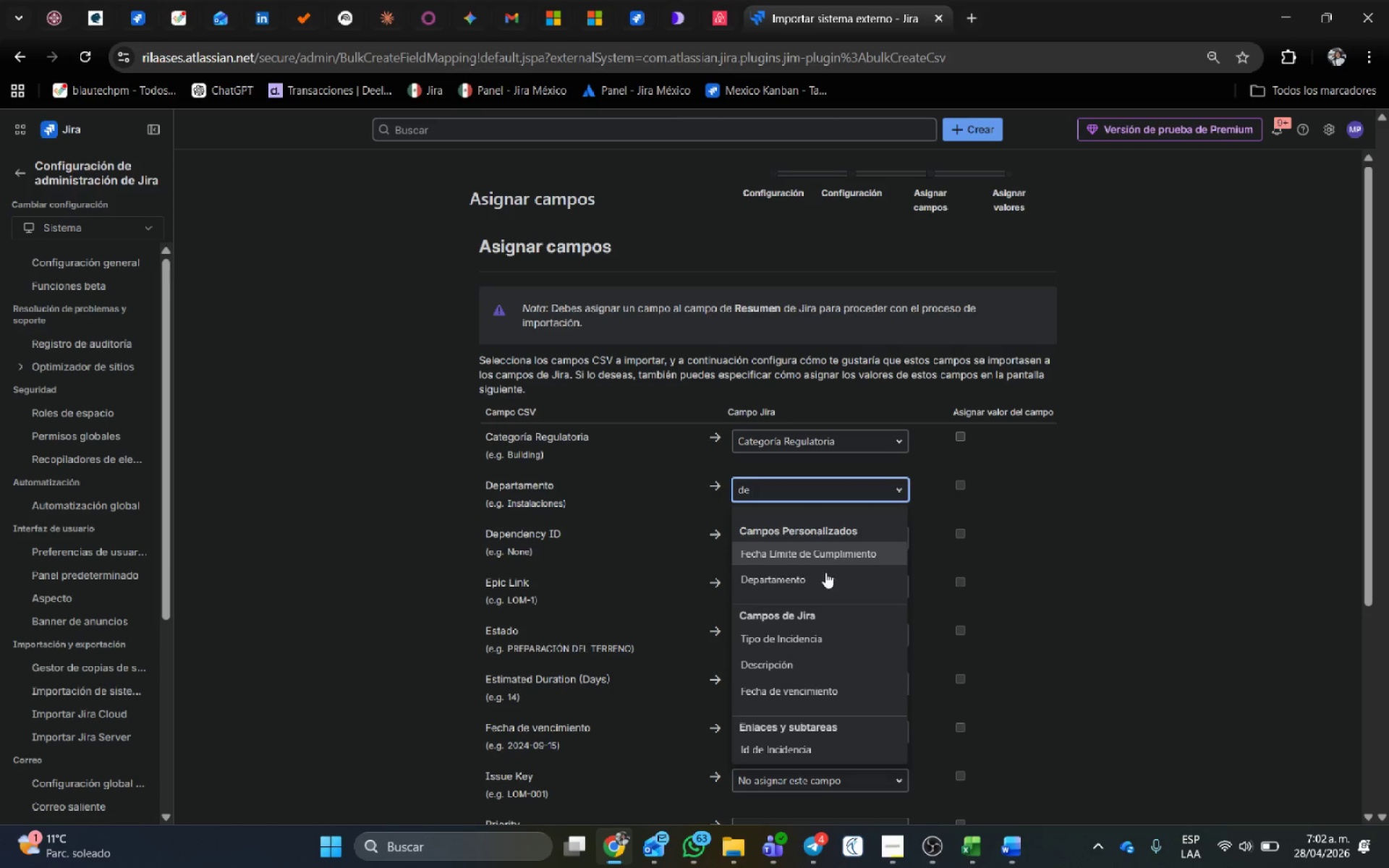 
left_click([817, 578])
 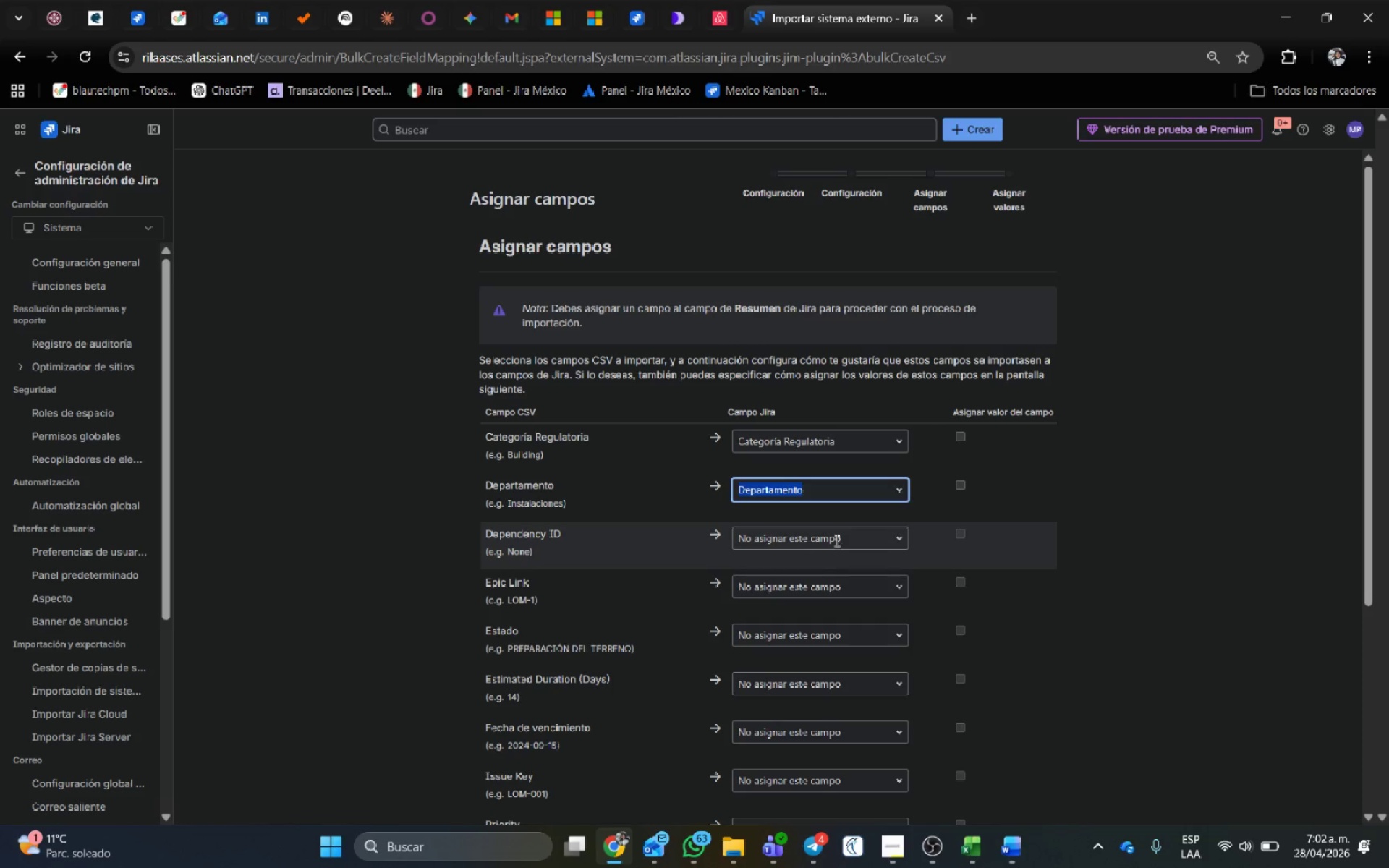 
scroll: coordinate [865, 544], scroll_direction: down, amount: 1.0
 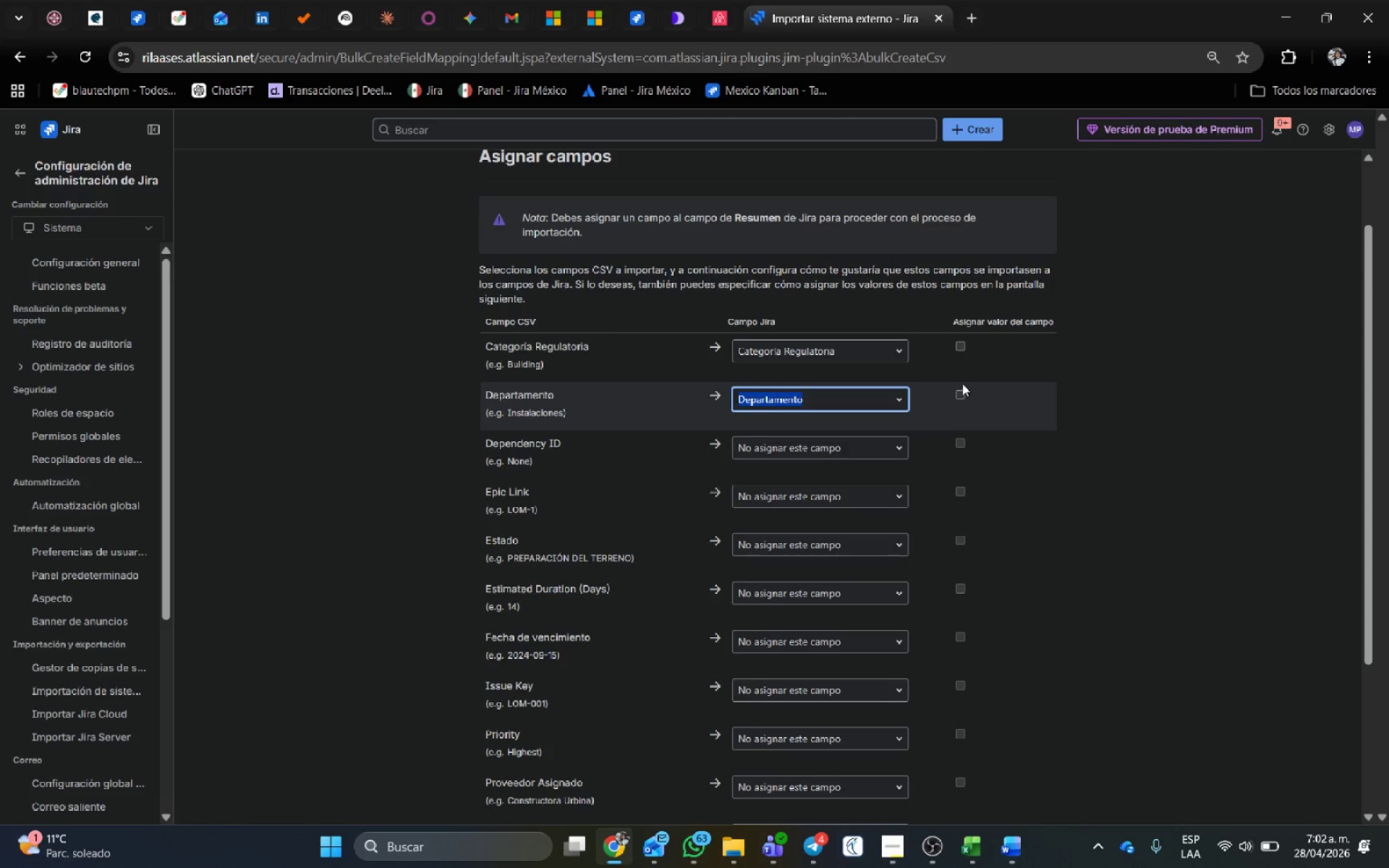 
left_click([961, 348])
 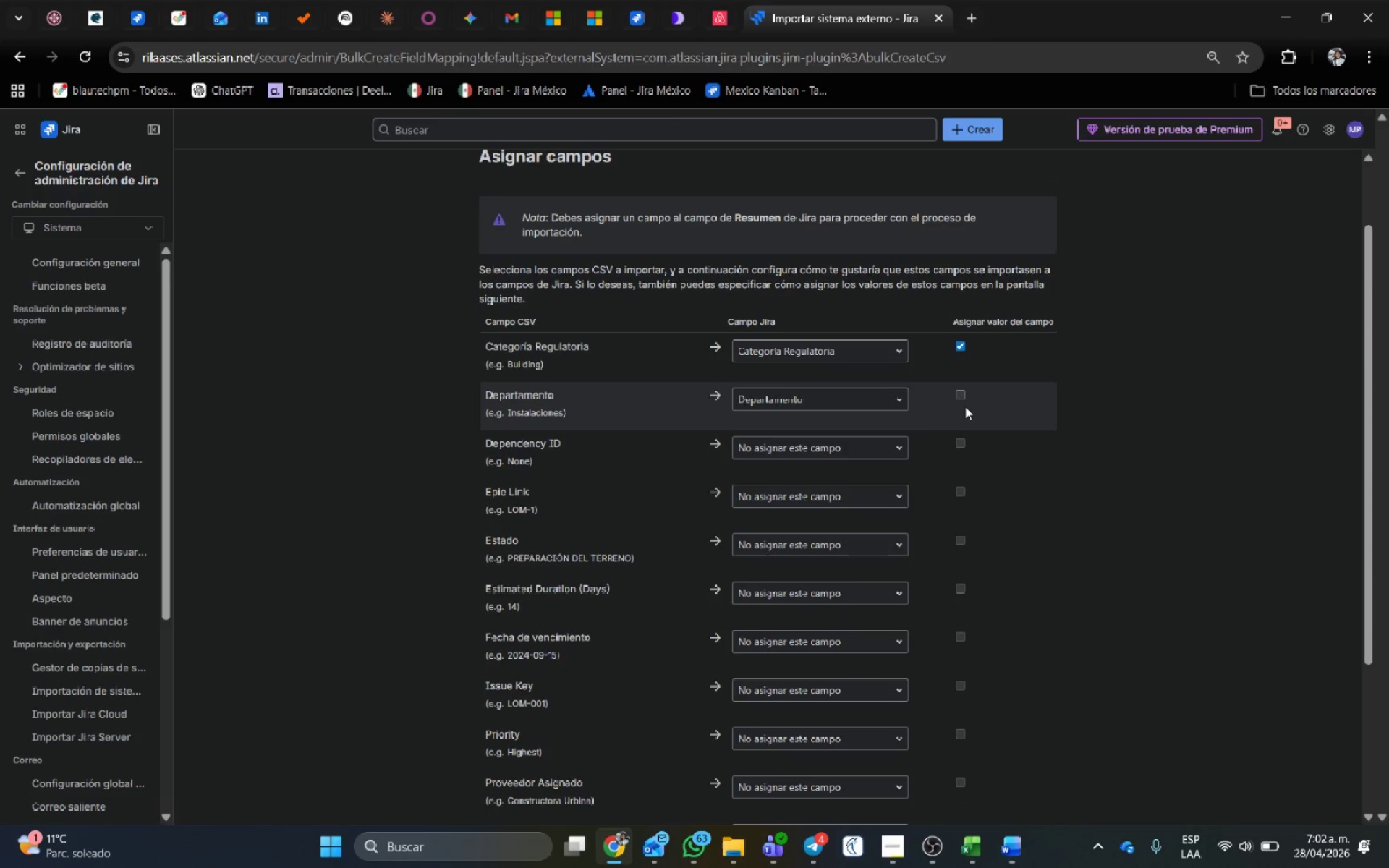 
left_click([961, 398])
 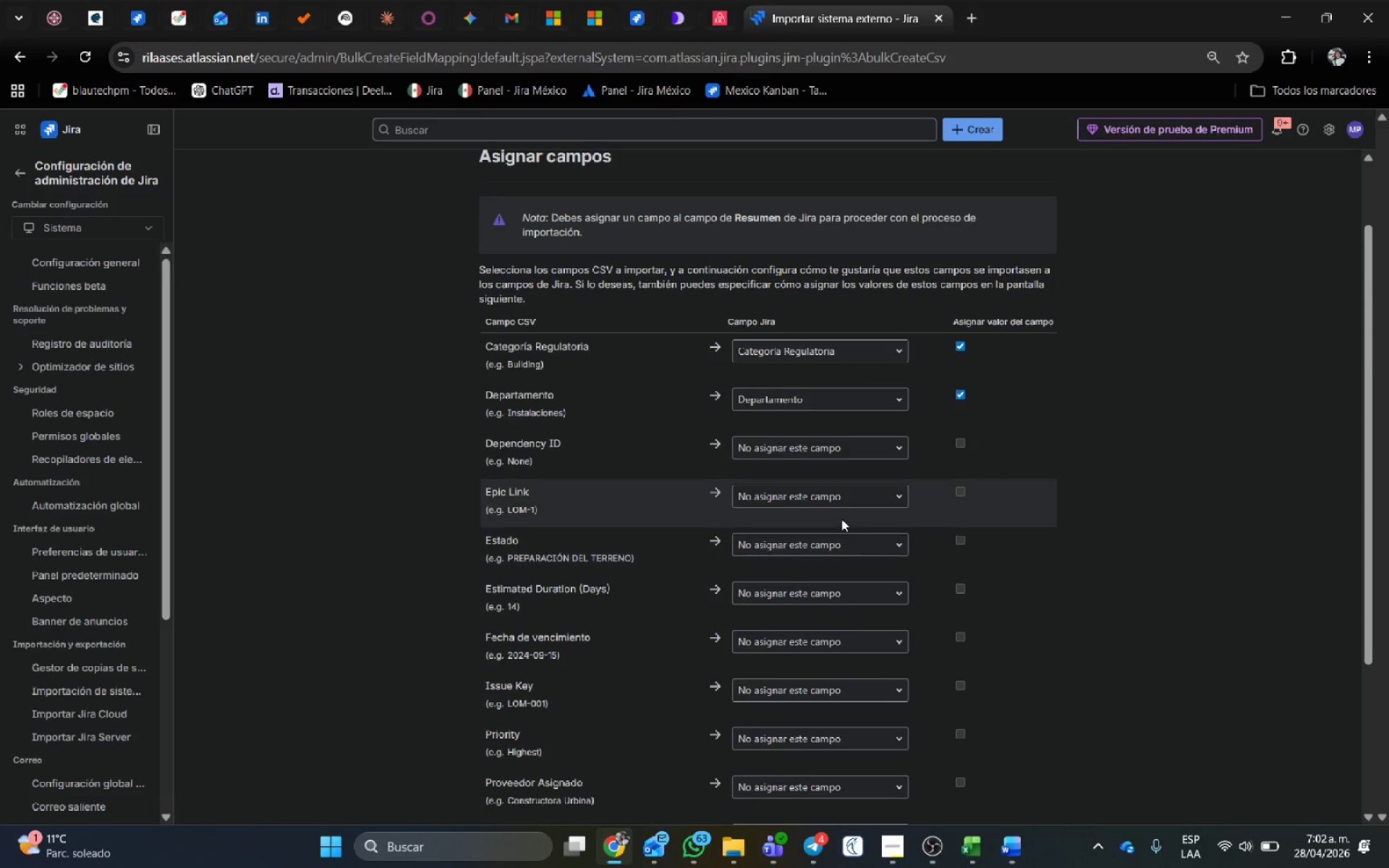 
scroll: coordinate [841, 516], scroll_direction: down, amount: 1.0
 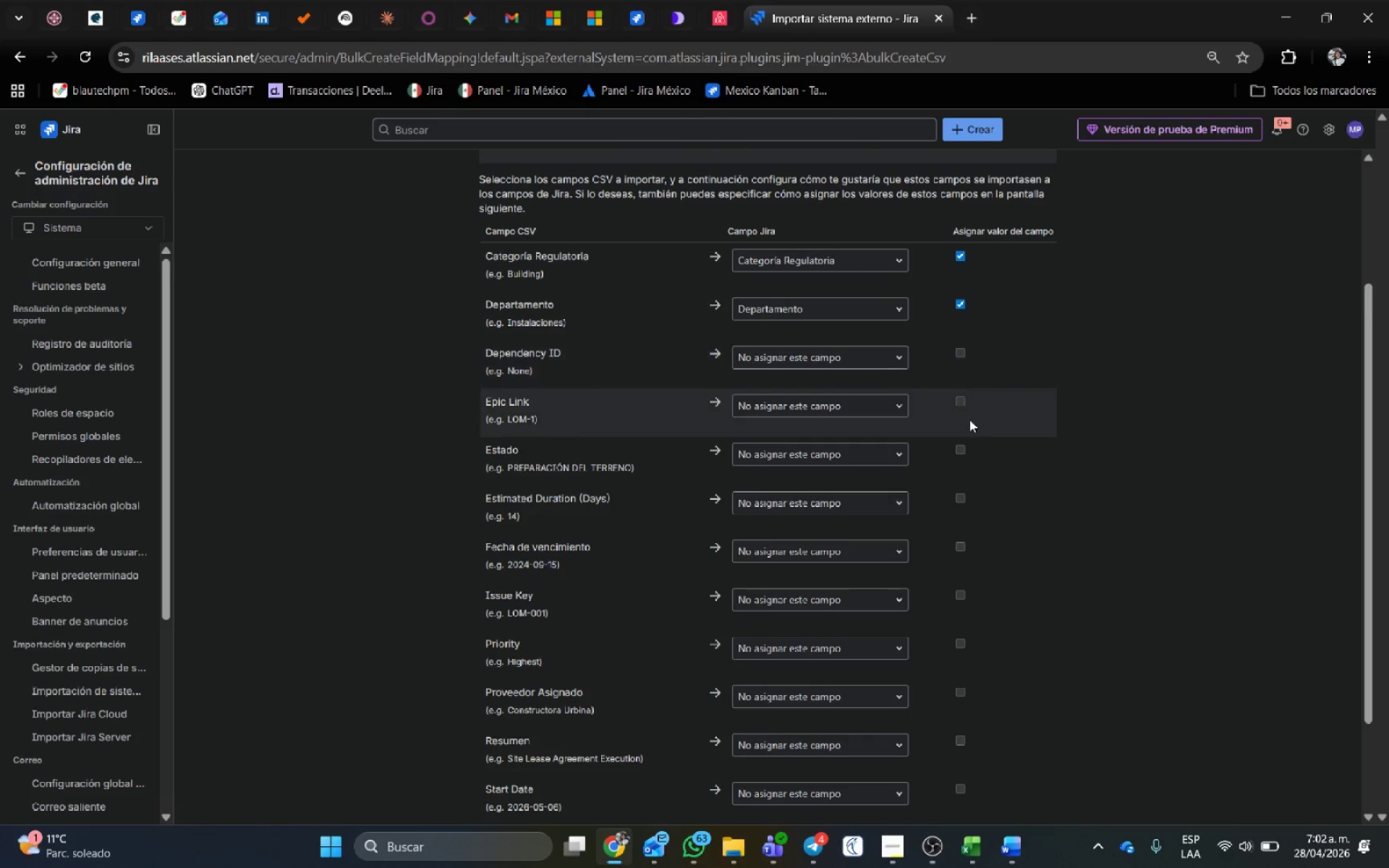 
left_click([961, 406])
 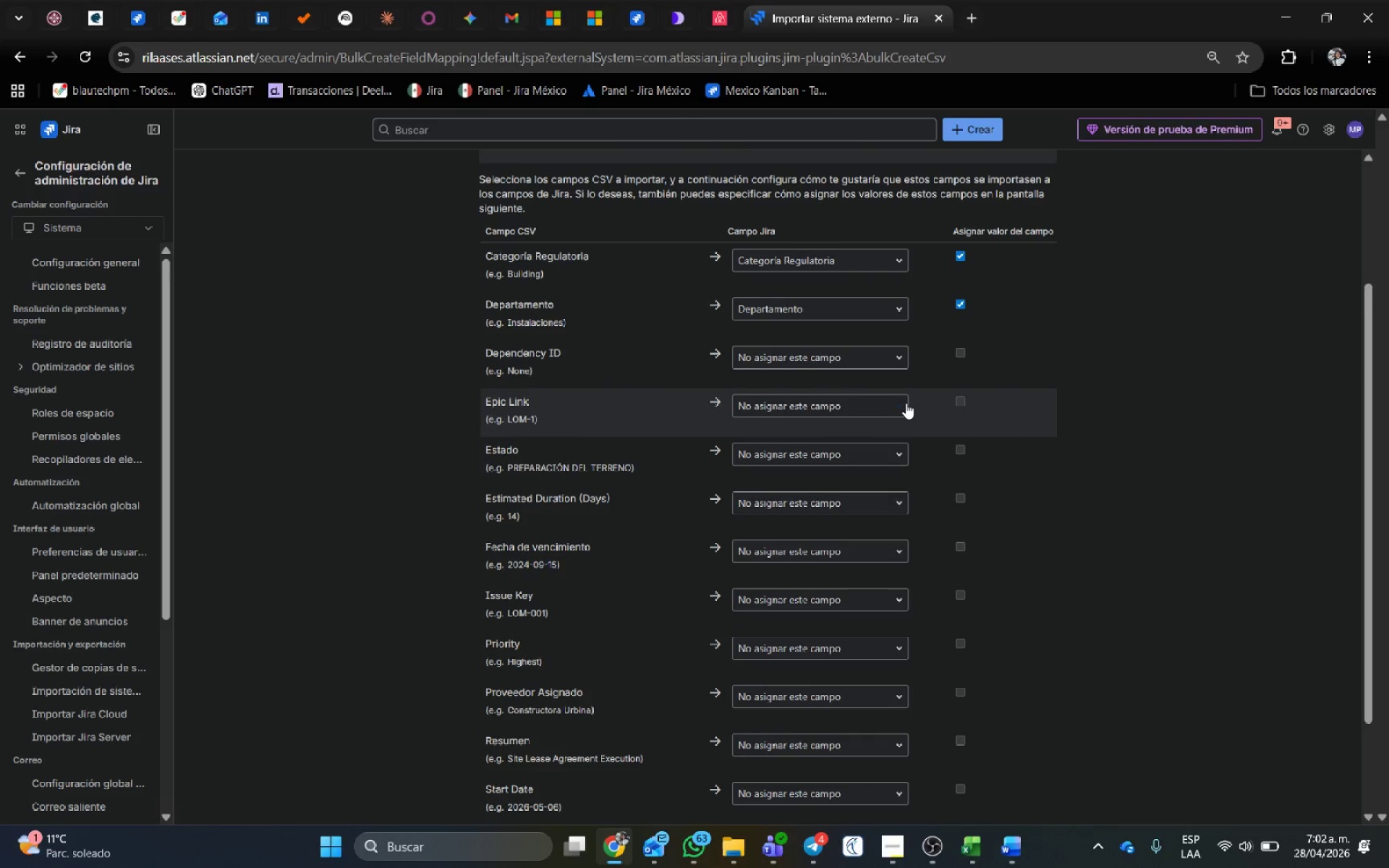 
left_click([906, 403])
 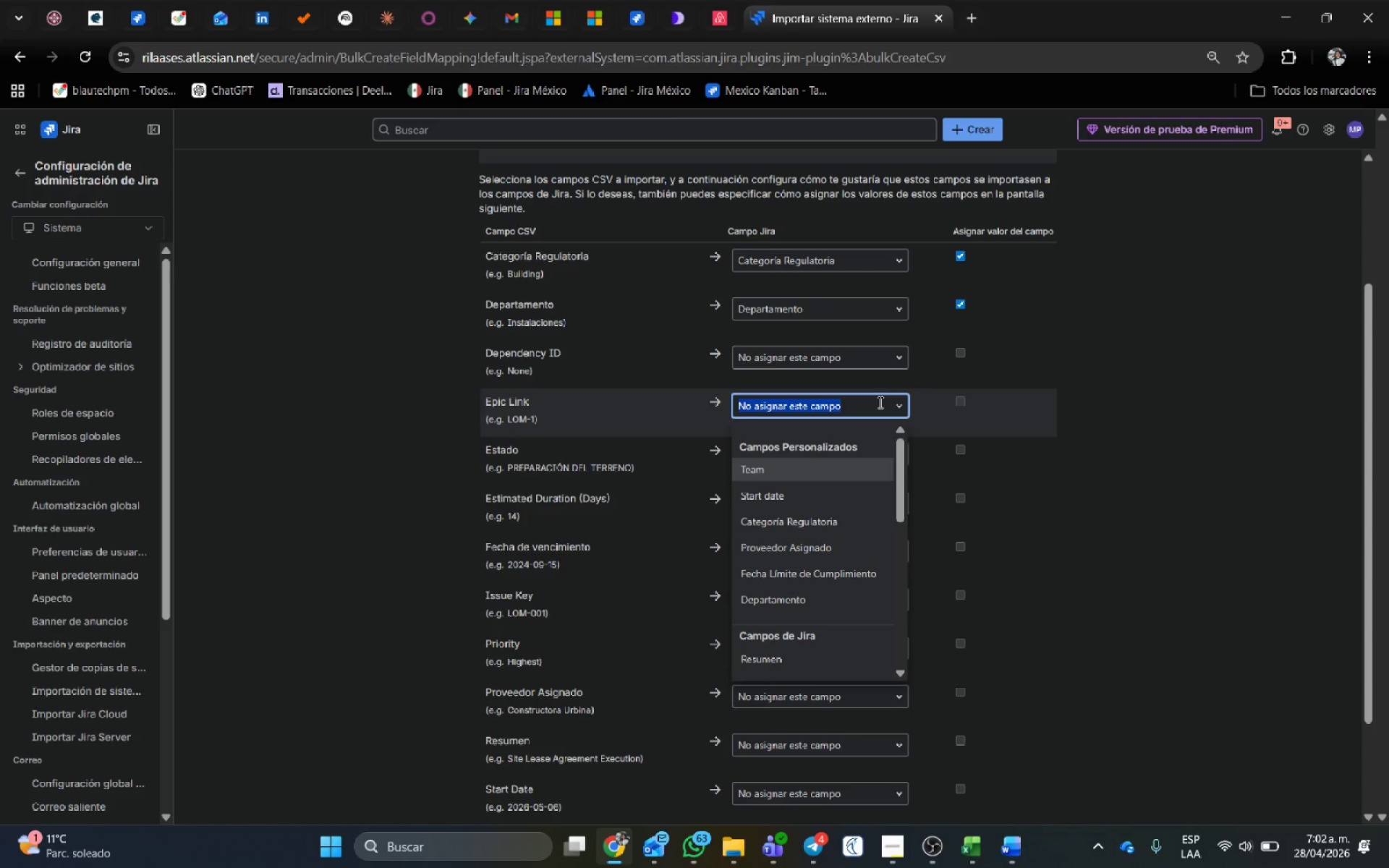 
type(pri)
 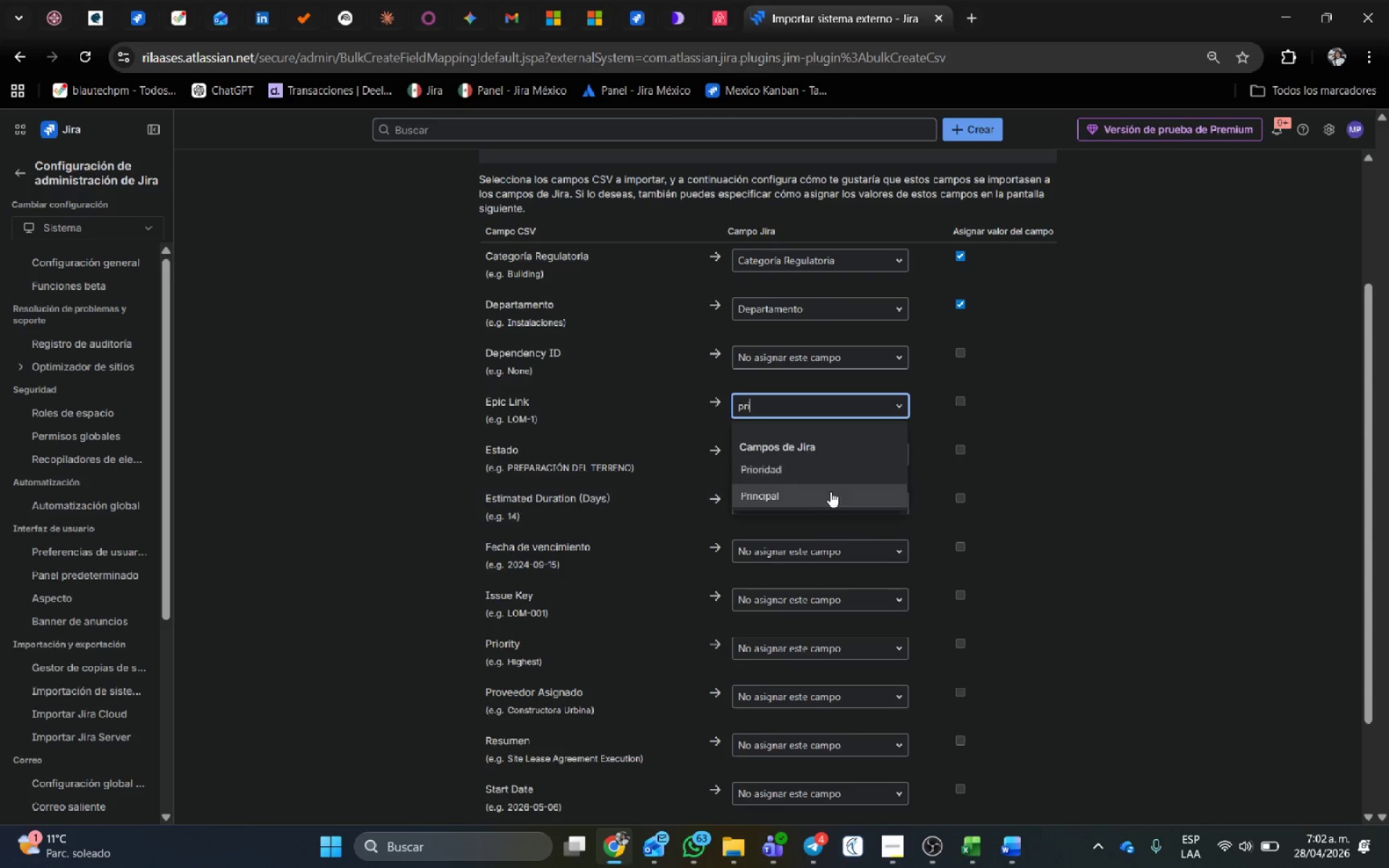 
left_click([781, 483])
 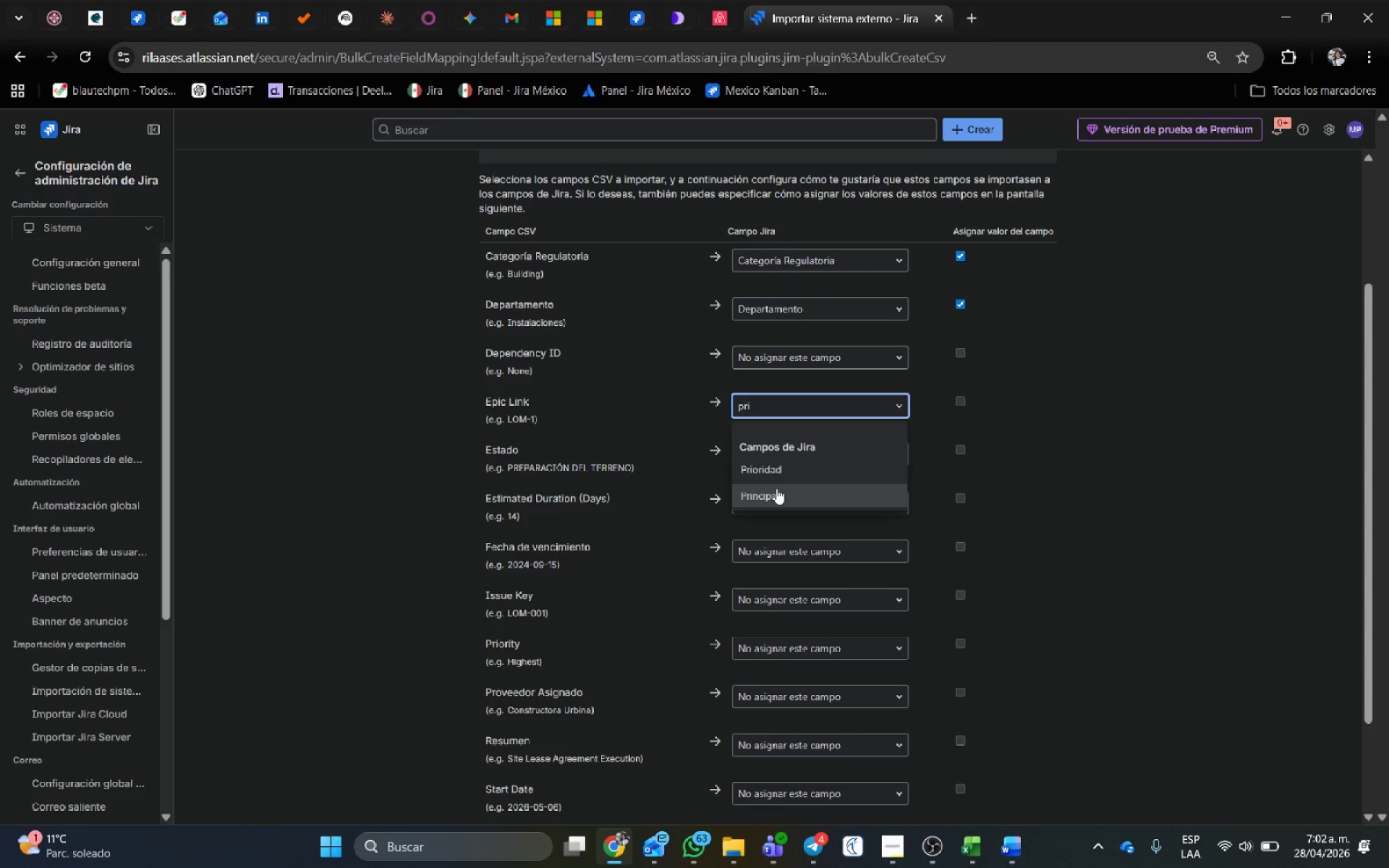 
left_click([775, 490])
 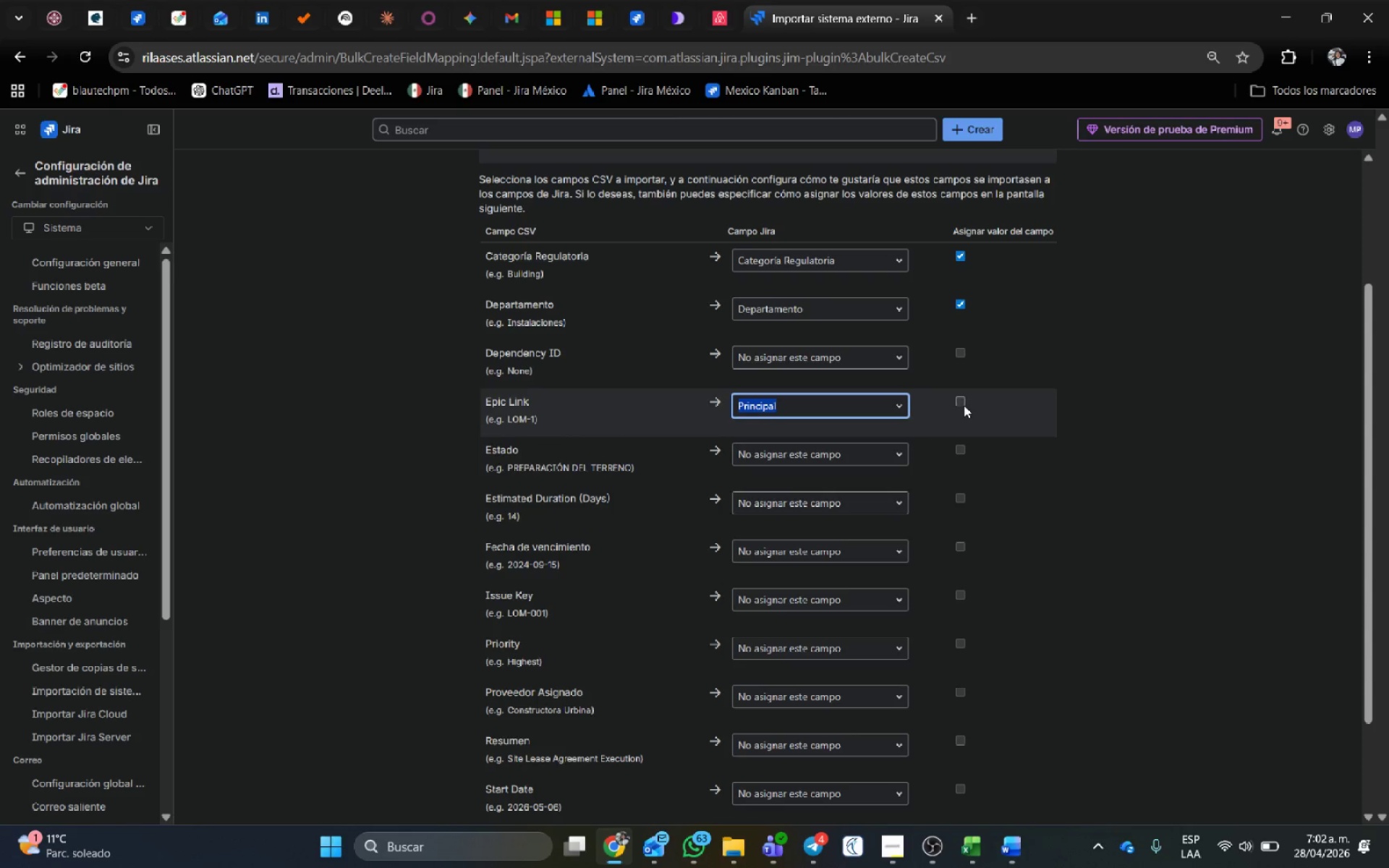 
left_click([961, 404])
 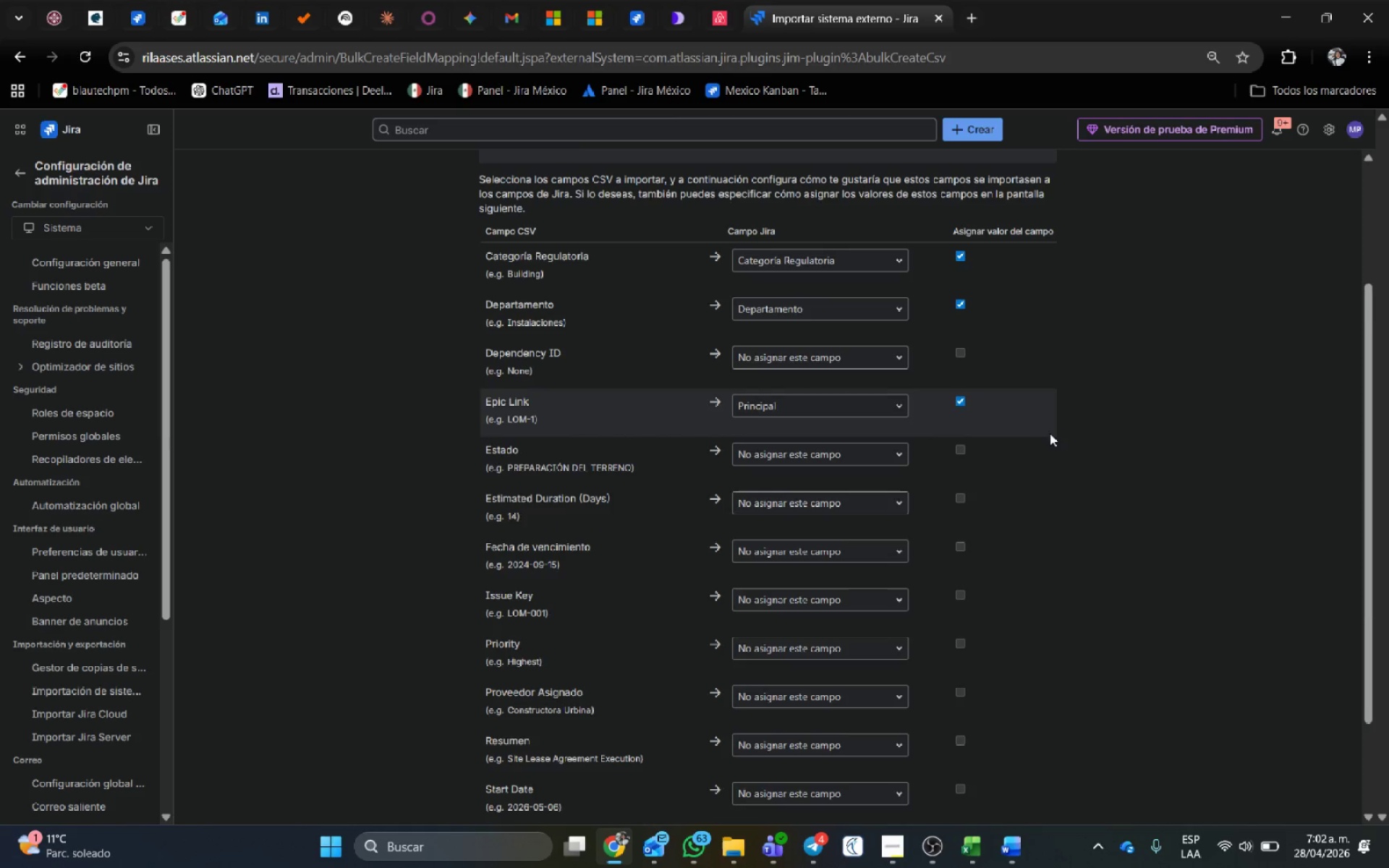 
scroll: coordinate [1050, 433], scroll_direction: up, amount: 1.0
 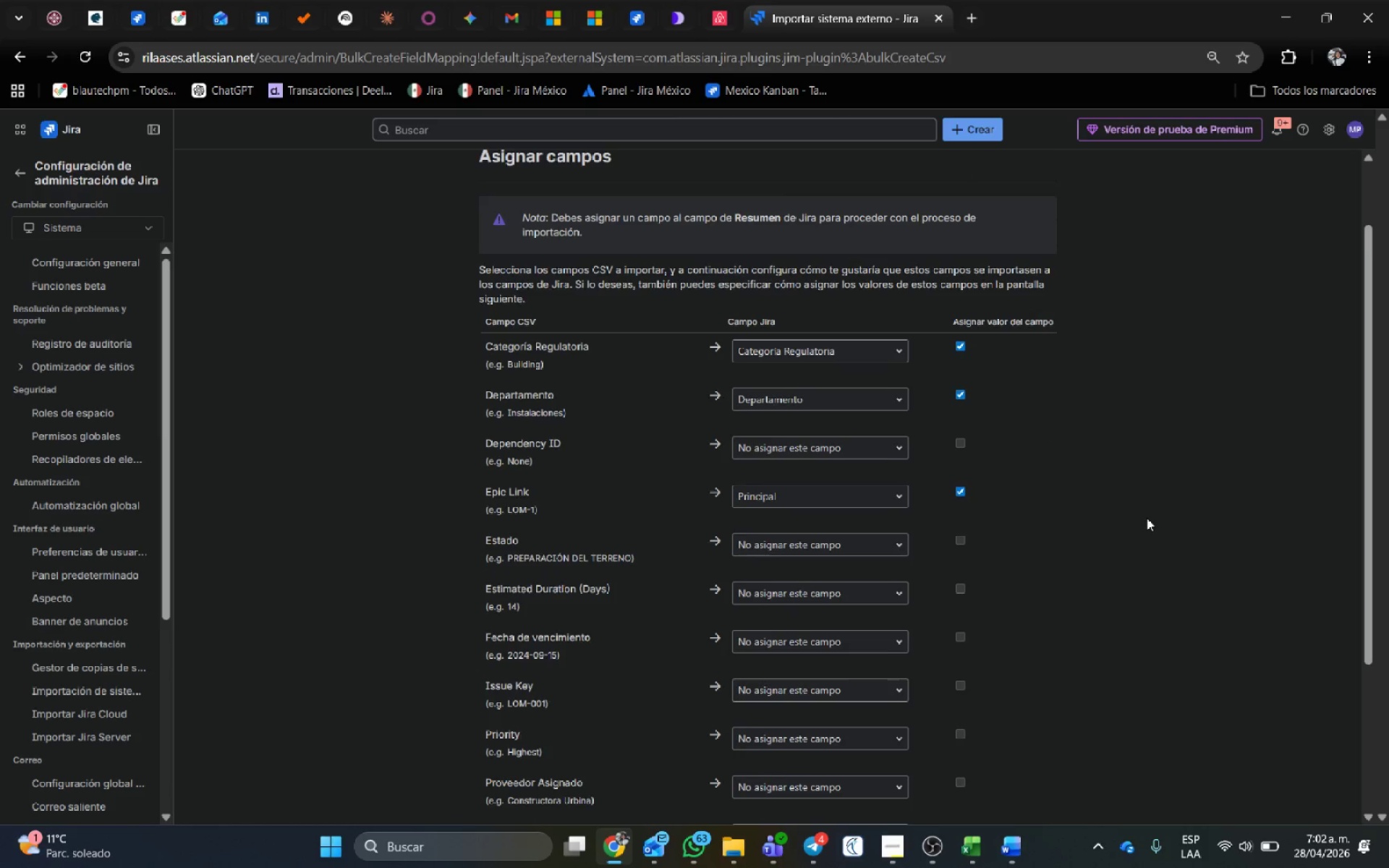 
scroll: coordinate [1147, 518], scroll_direction: down, amount: 1.0
 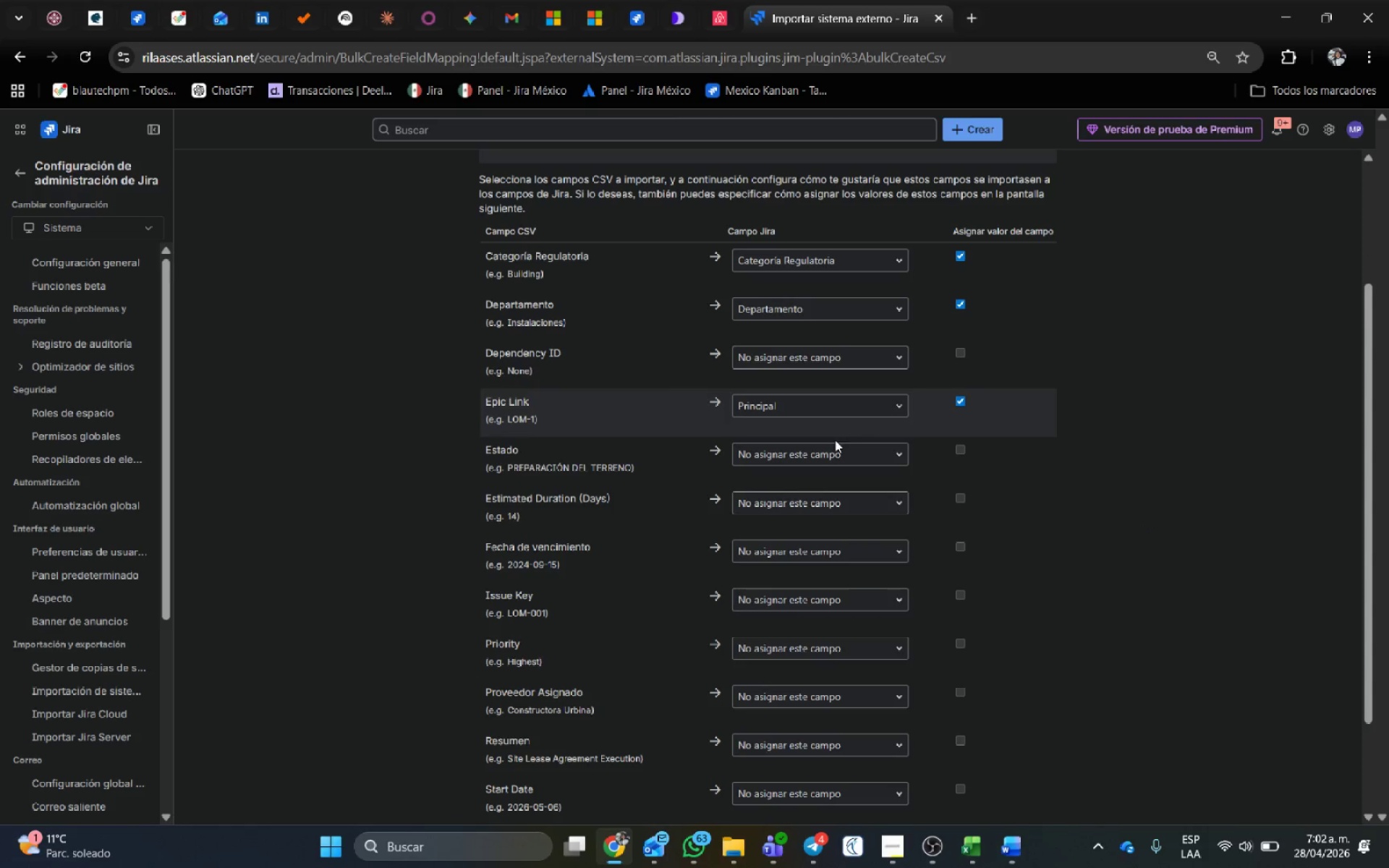 
left_click([817, 460])
 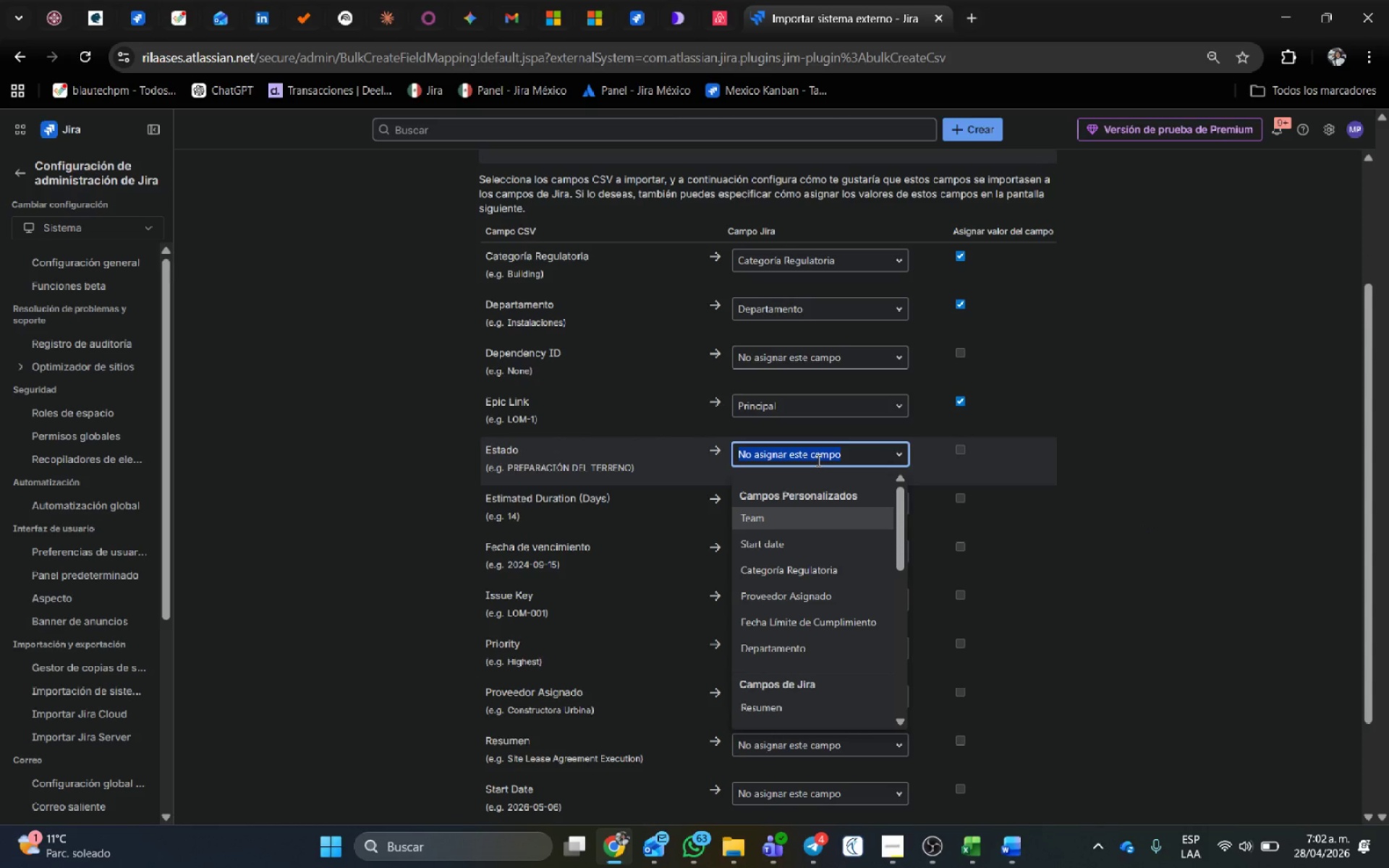 
key(S)
 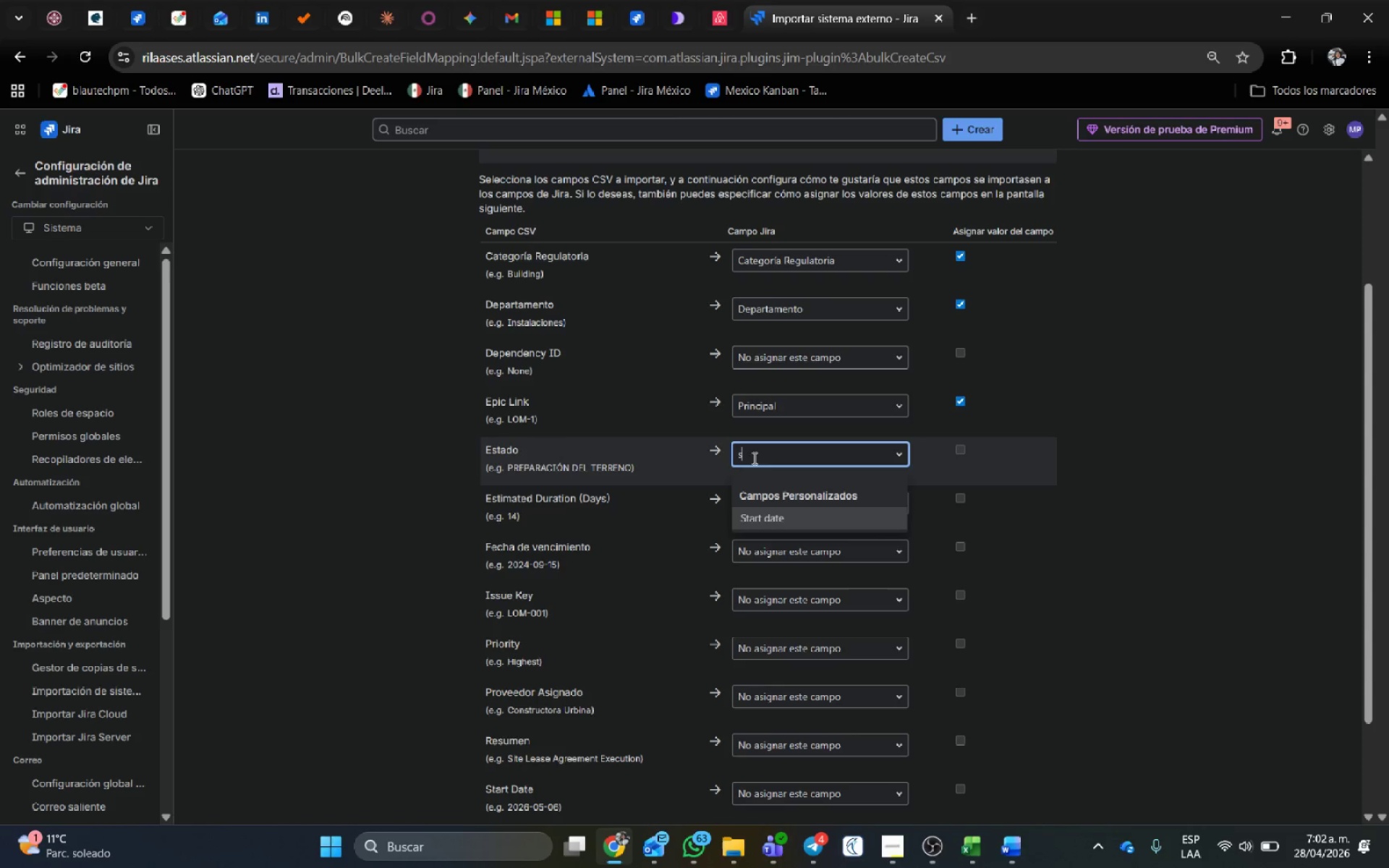 
key(Backspace)
type(esta)
key(Backspace)
key(Backspace)
key(Backspace)
key(Backspace)
key(Backspace)
type(E)
 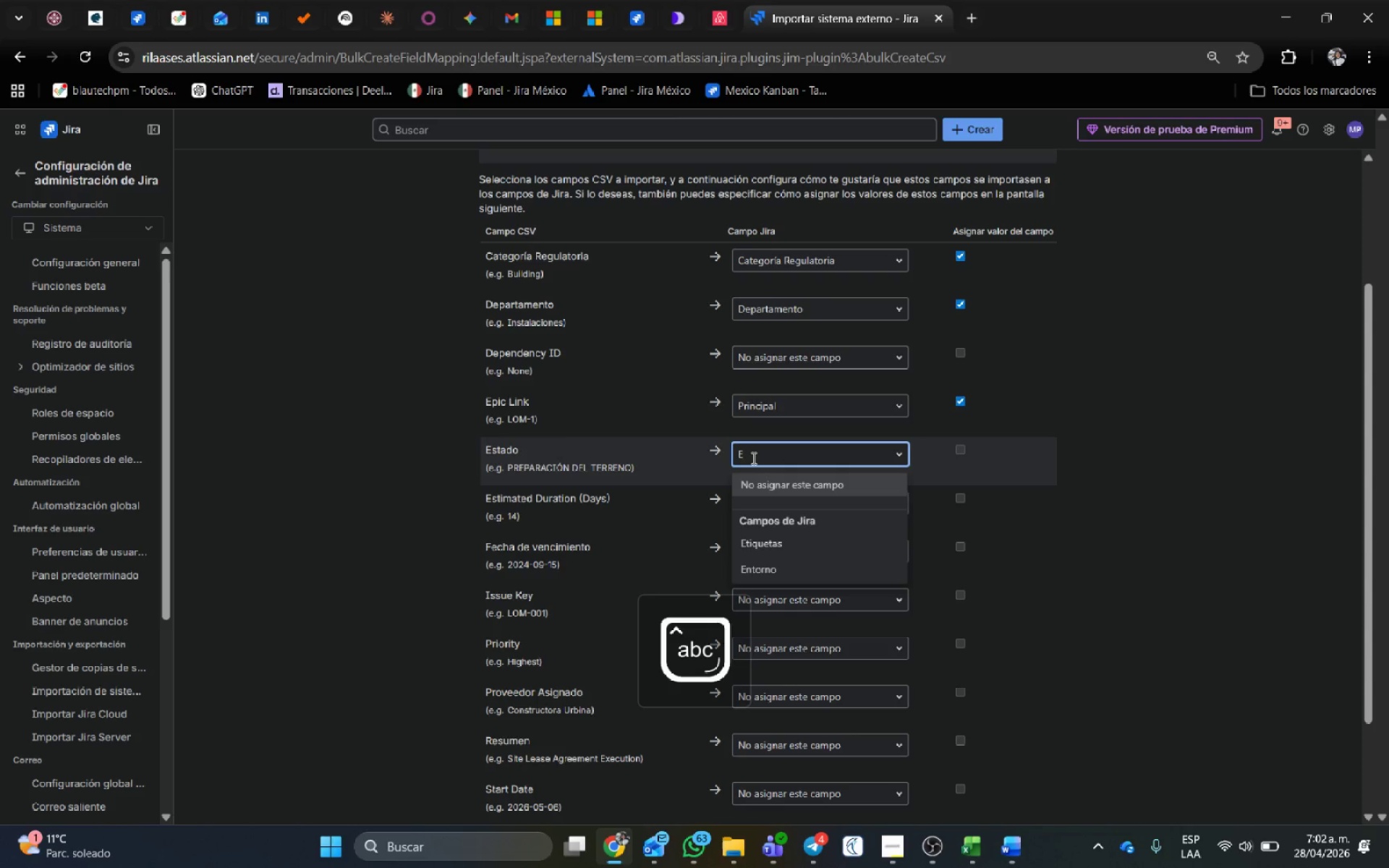 
key(Backspace)
 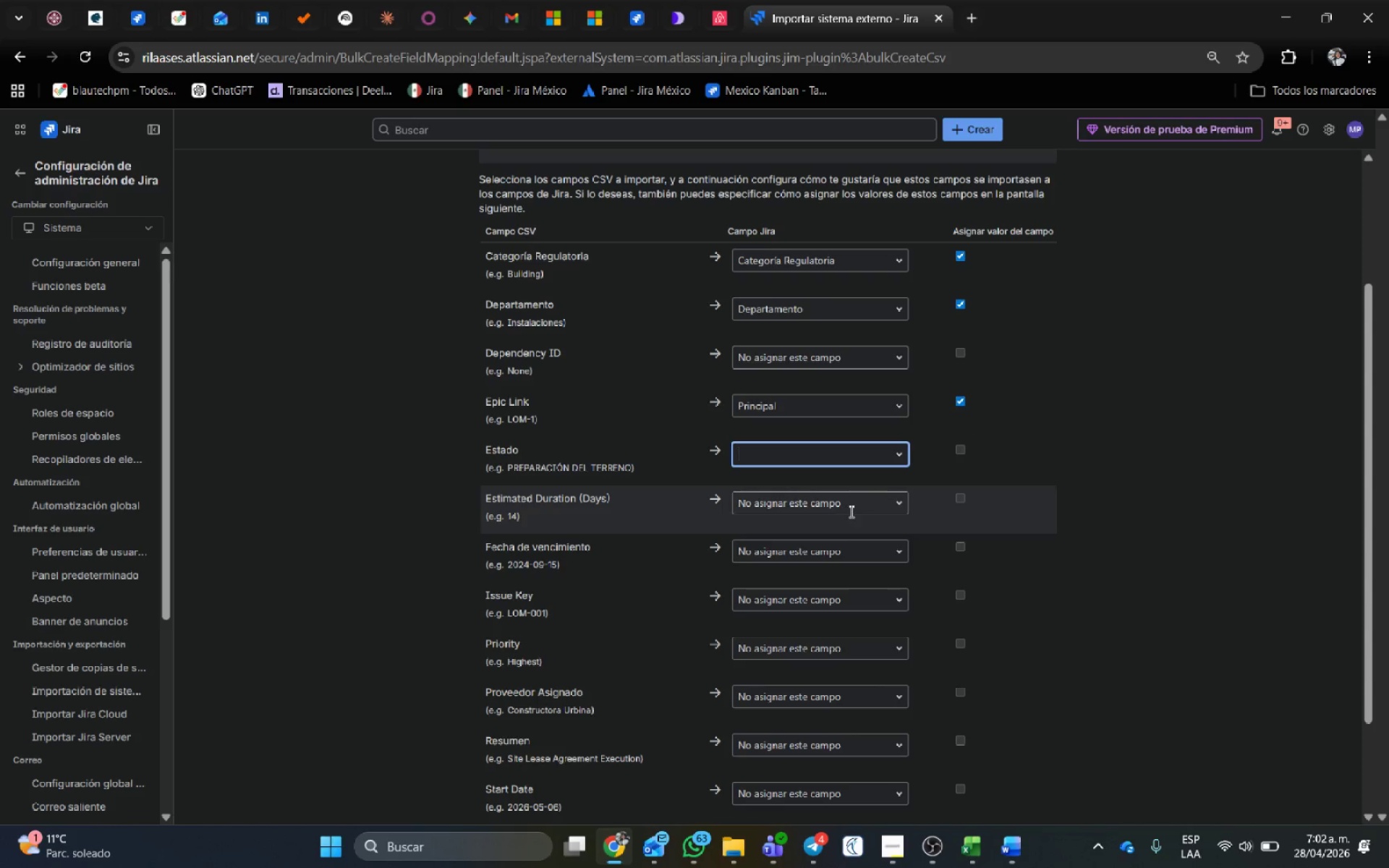 
wait(7.62)
 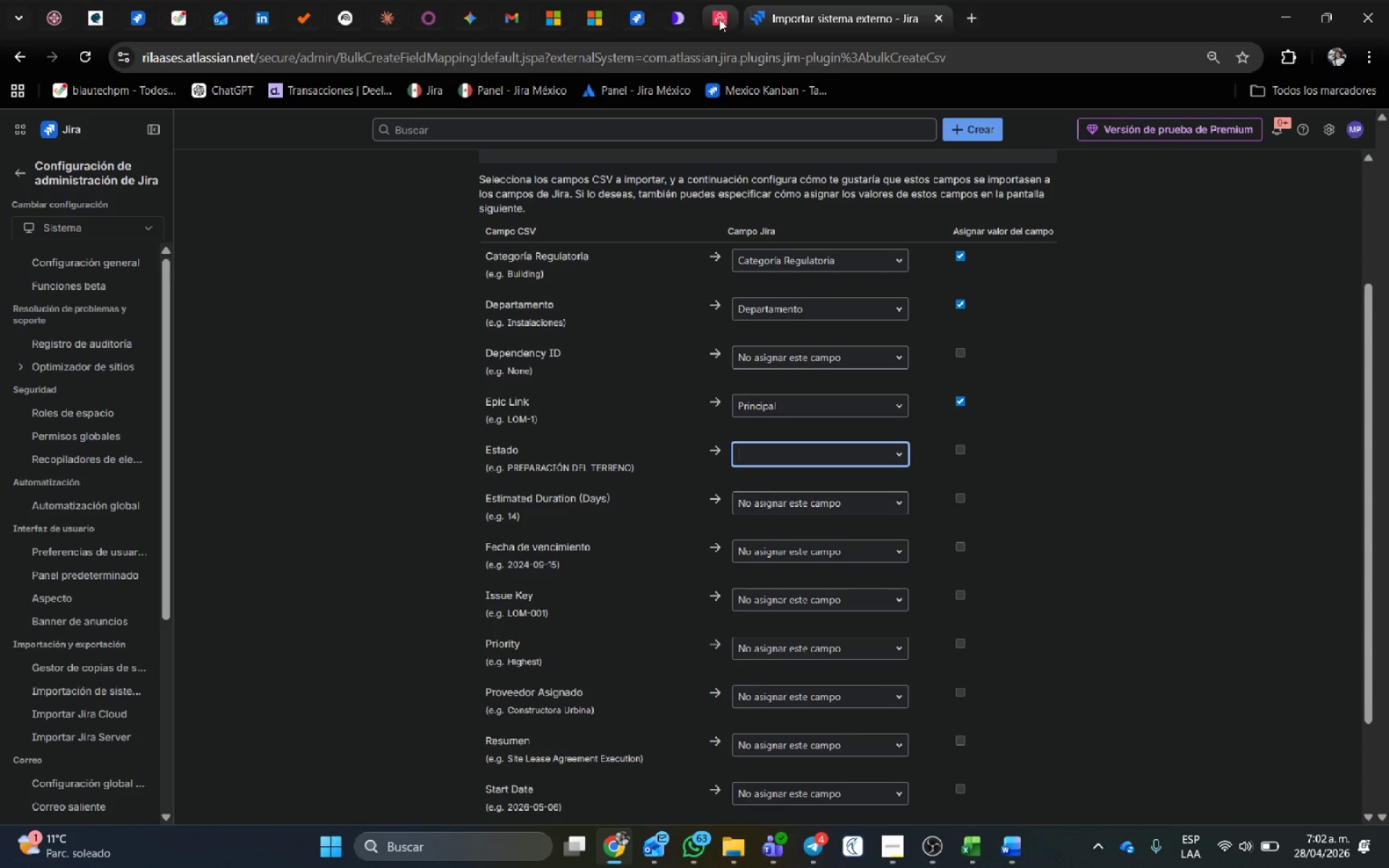 
left_click([887, 553])
 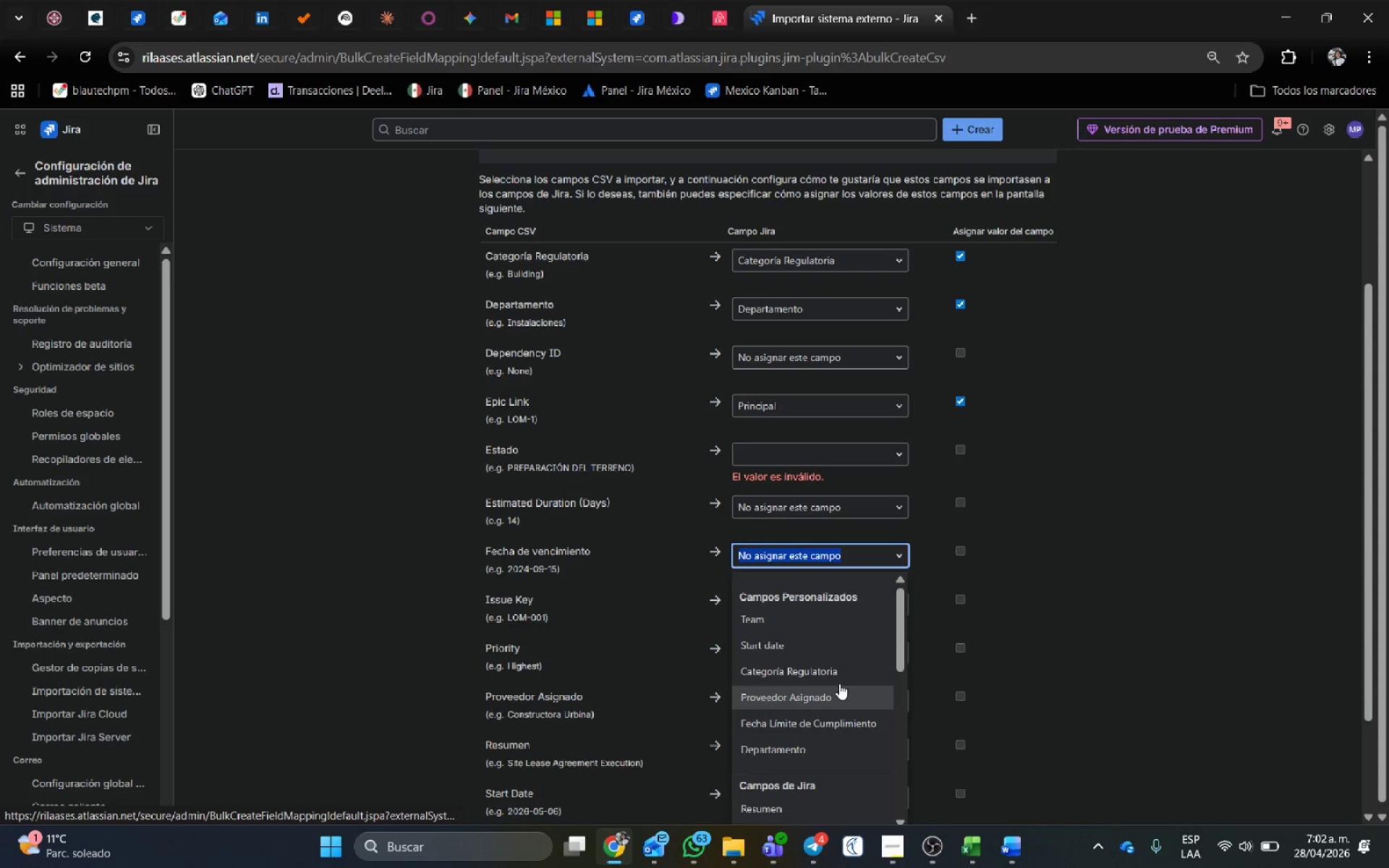 
type(fec)
 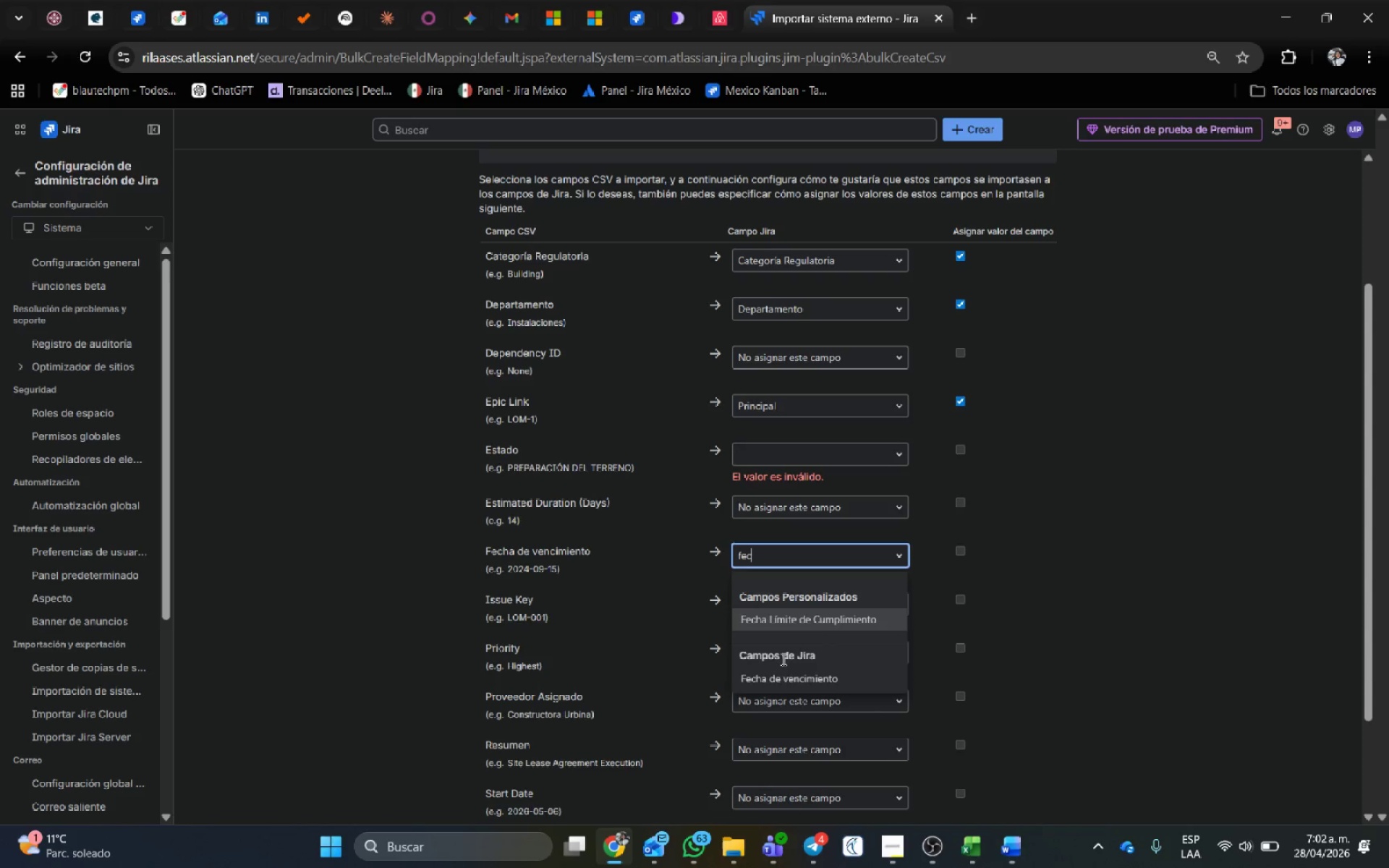 
left_click([774, 670])
 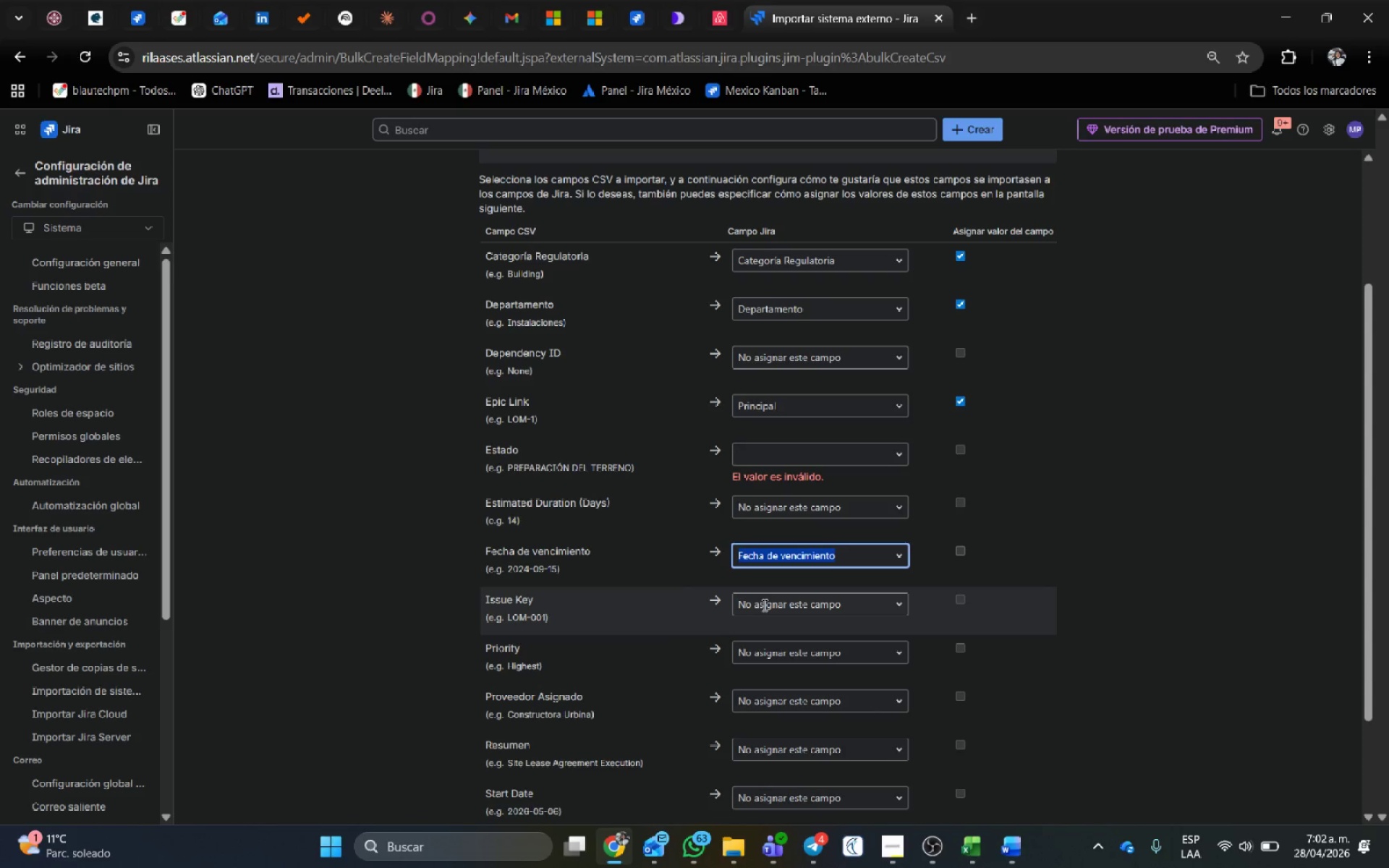 
scroll: coordinate [763, 605], scroll_direction: down, amount: 1.0
 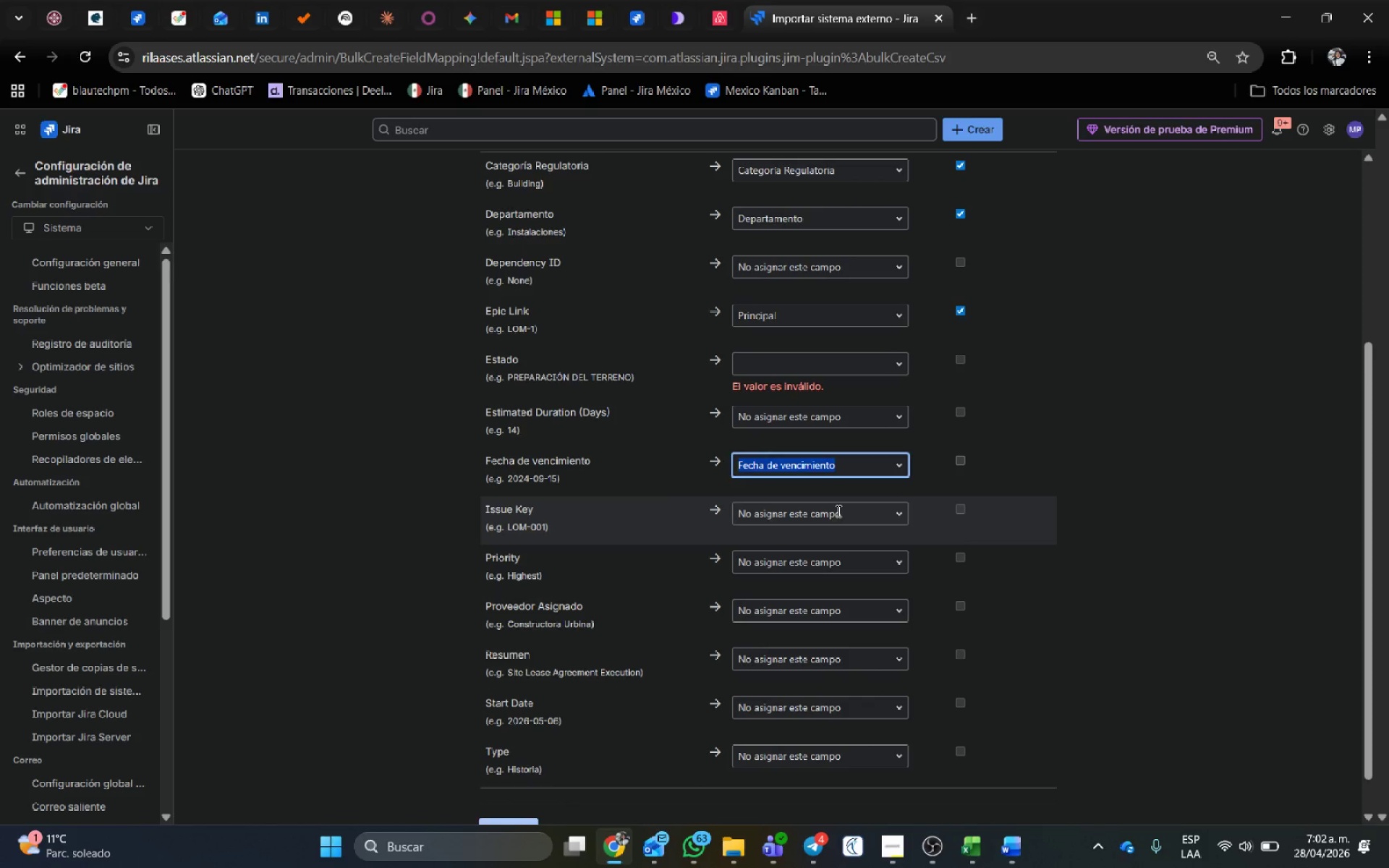 
left_click([837, 511])
 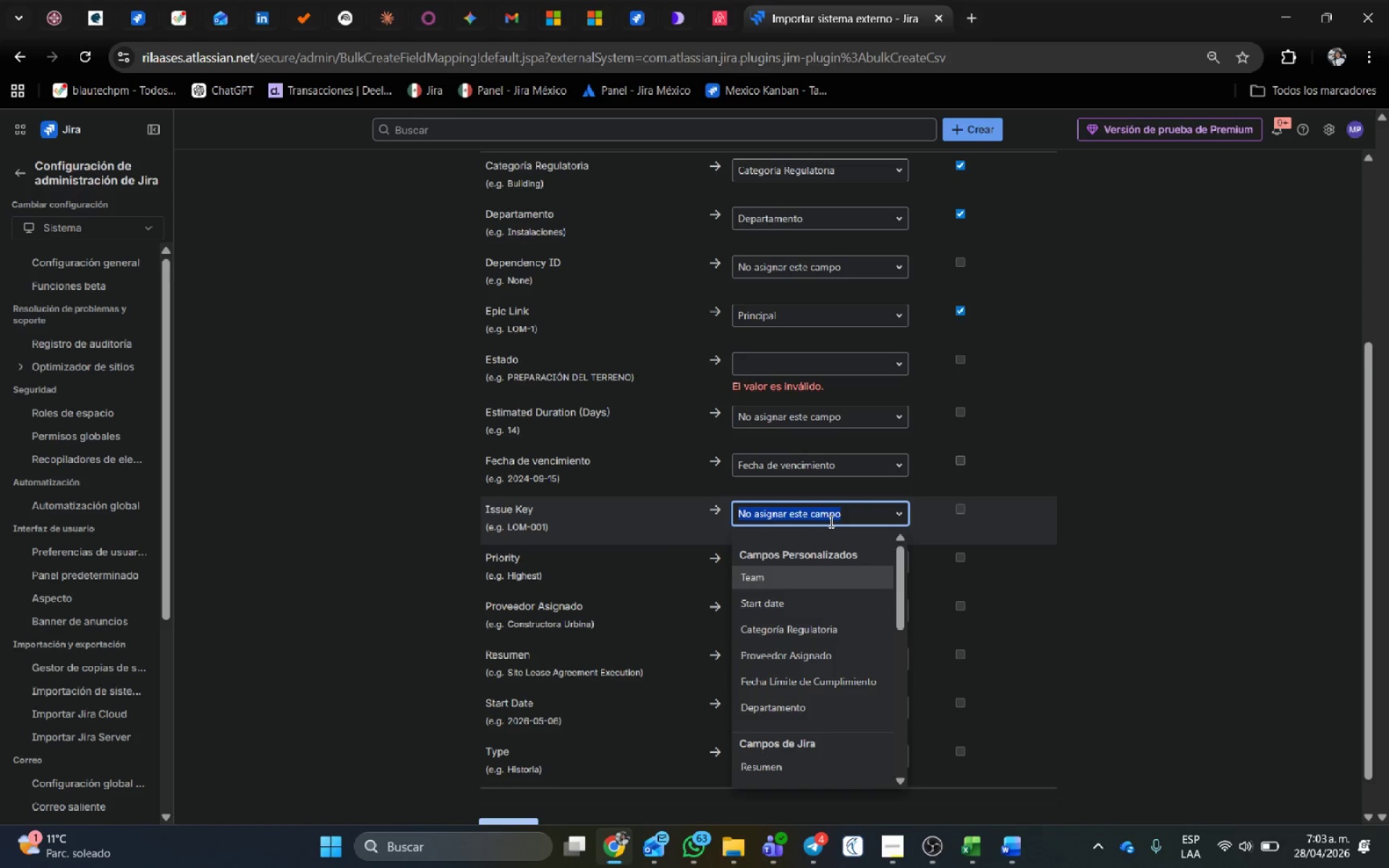 
wait(30.11)
 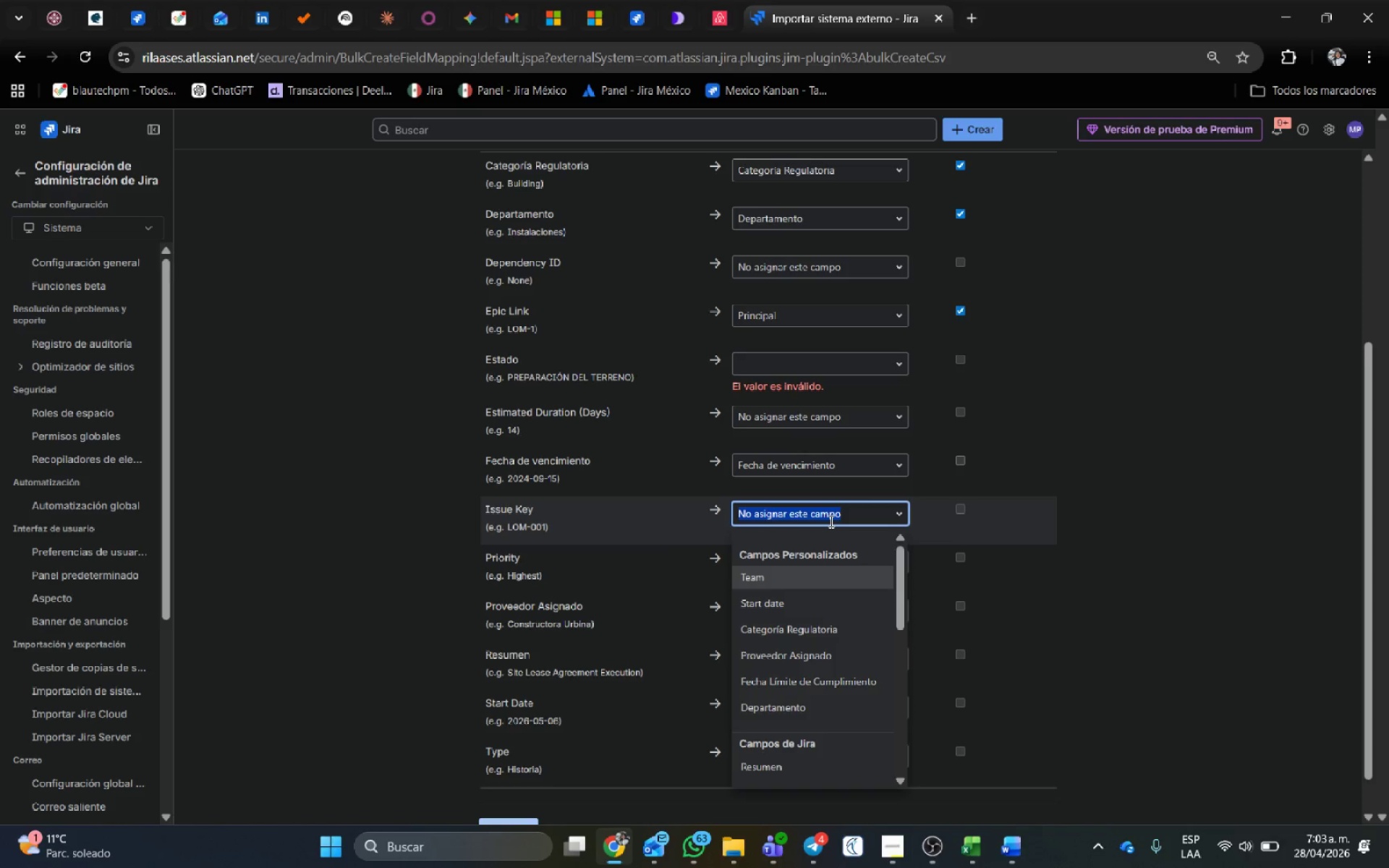 
left_click([890, 514])
 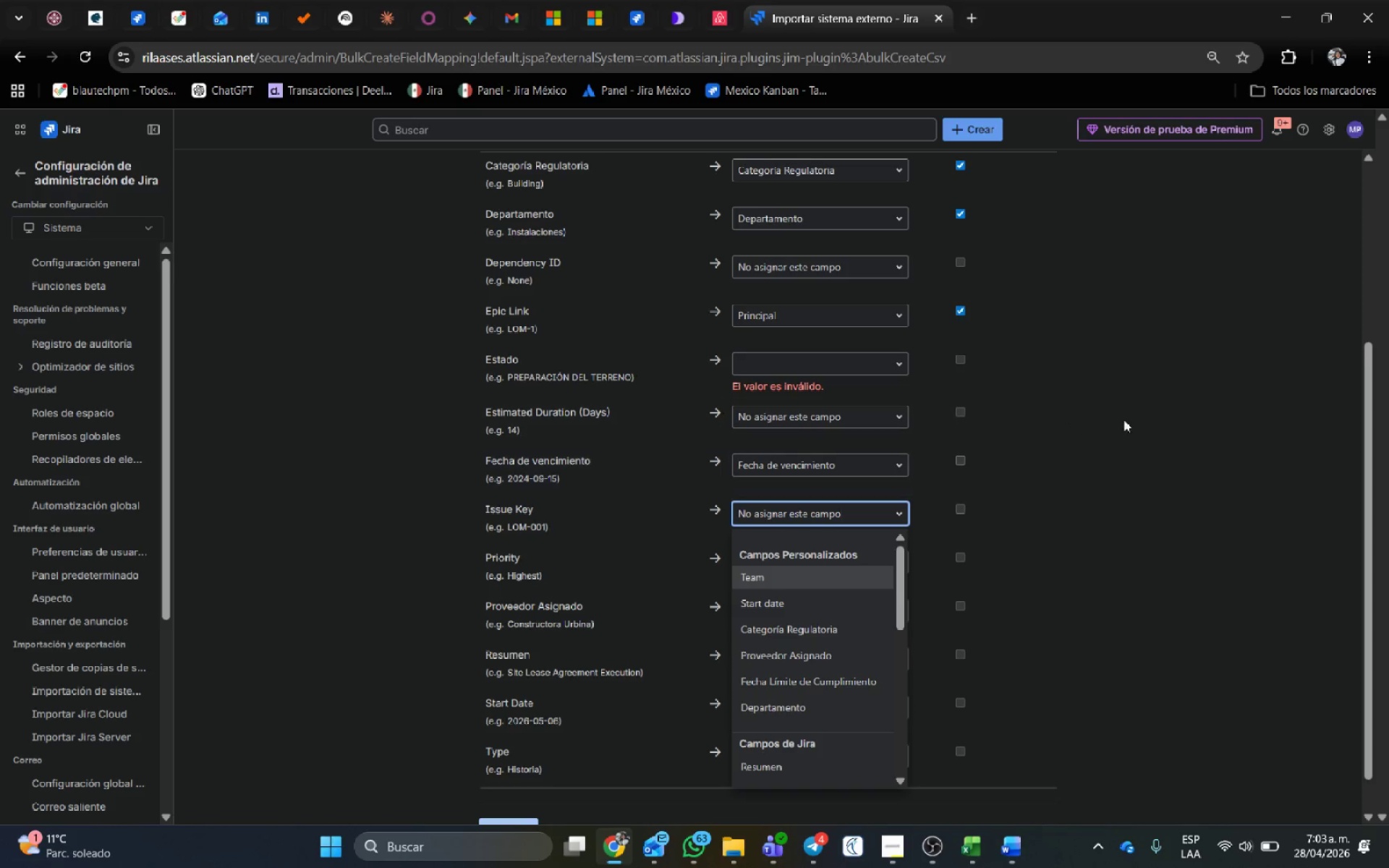 
left_click([1126, 425])
 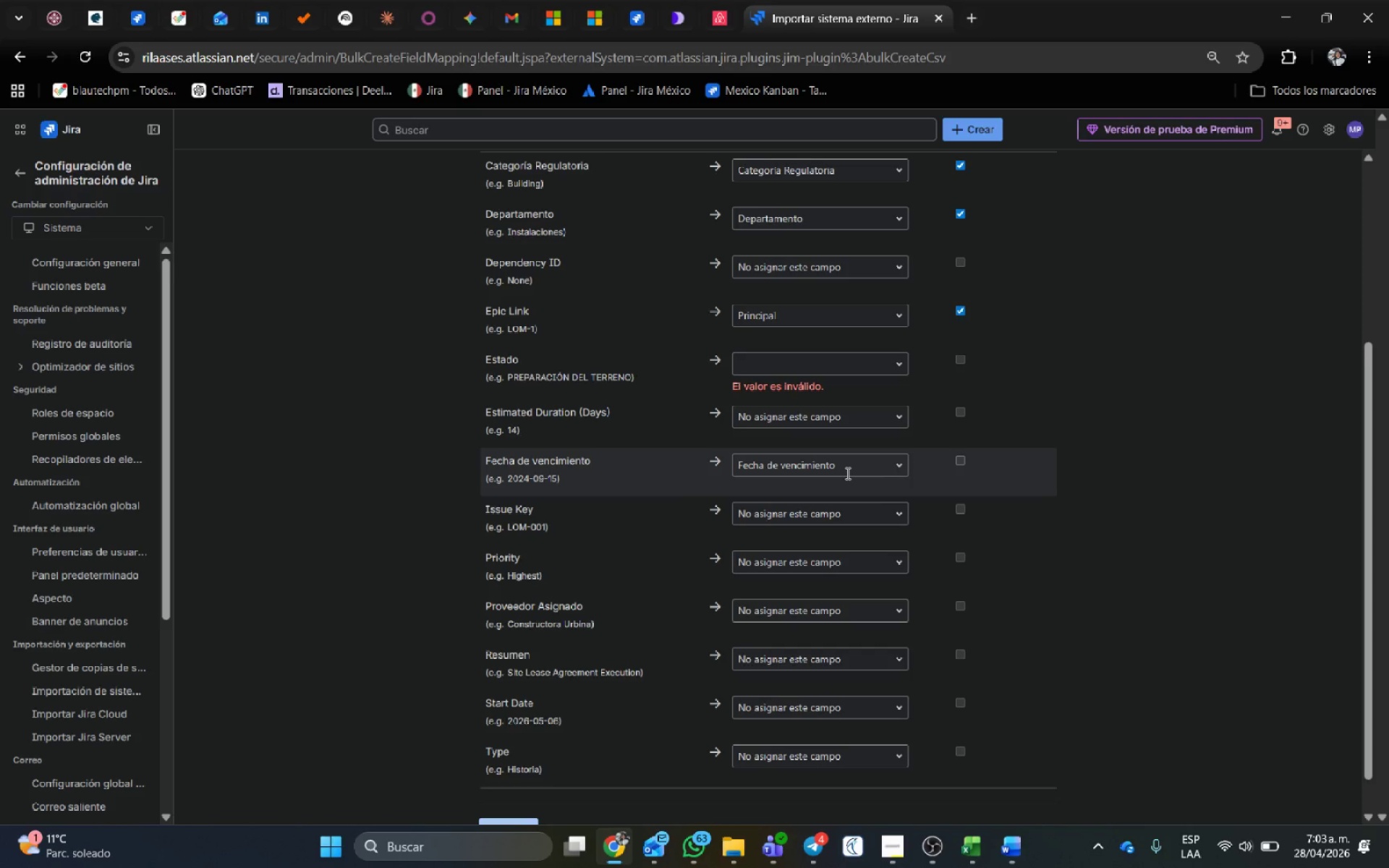 
wait(14.36)
 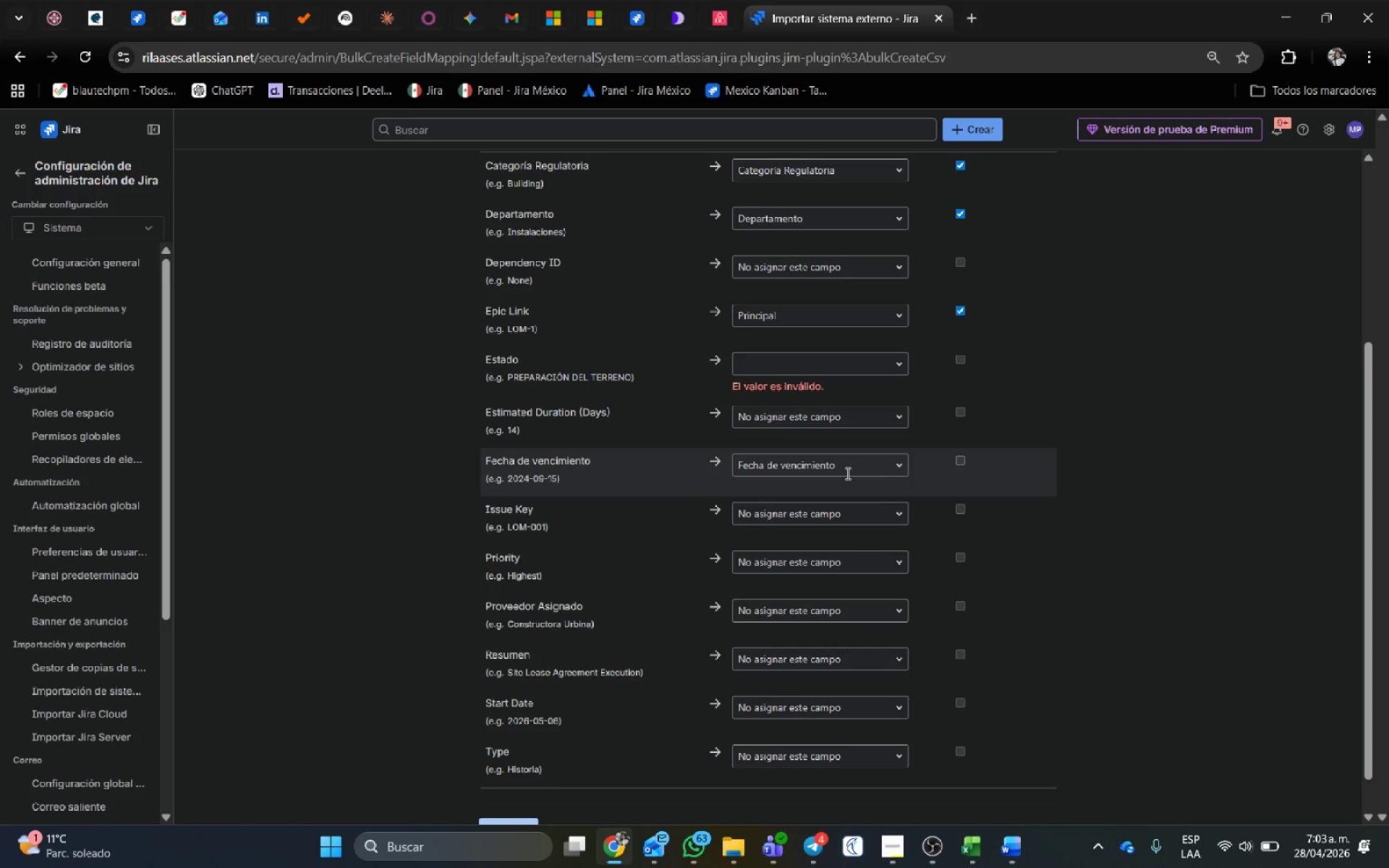 
left_click([749, 363])
 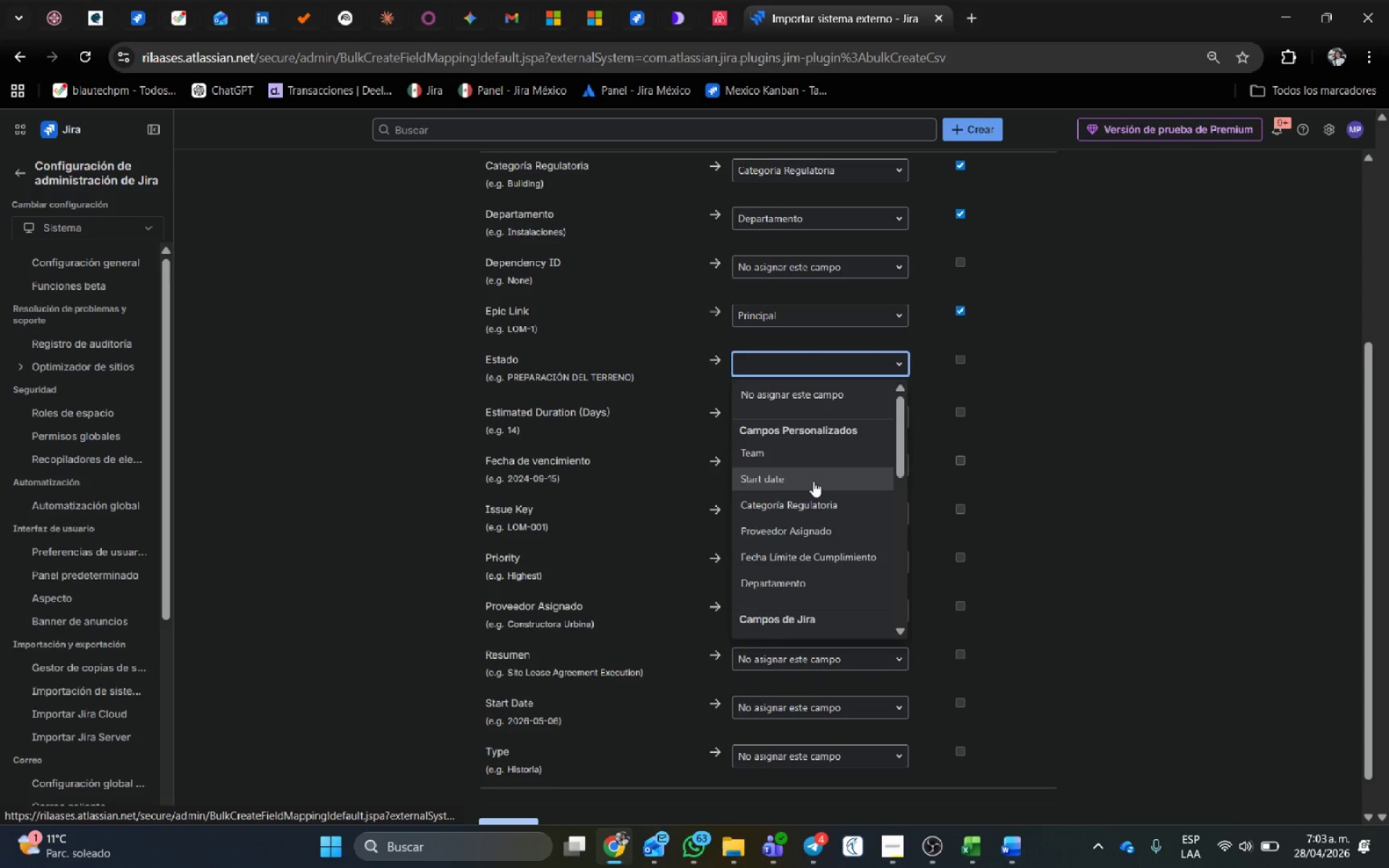 
scroll: coordinate [810, 498], scroll_direction: down, amount: 3.0
 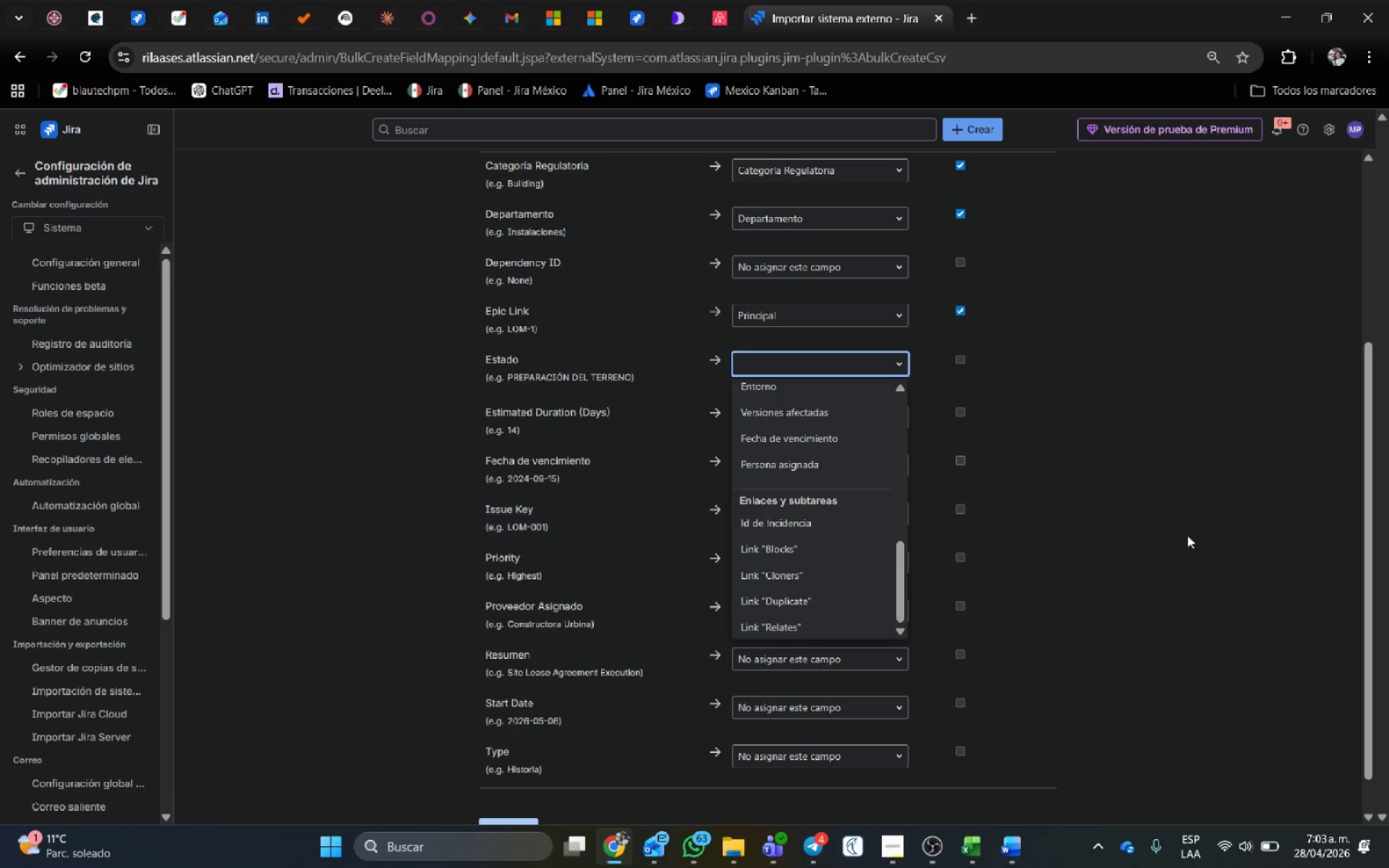 
left_click([1183, 531])
 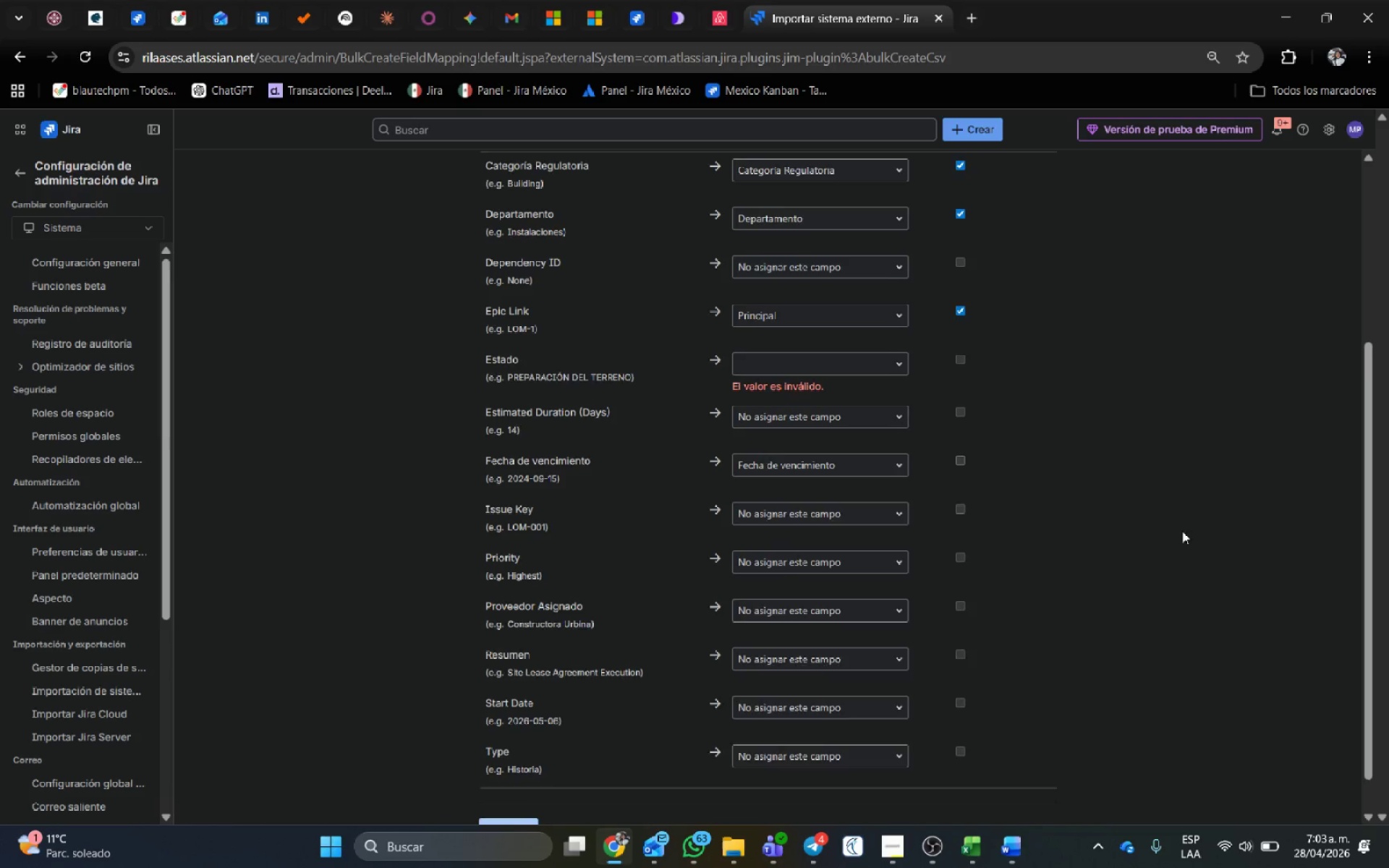 
scroll: coordinate [1182, 531], scroll_direction: down, amount: 1.0
 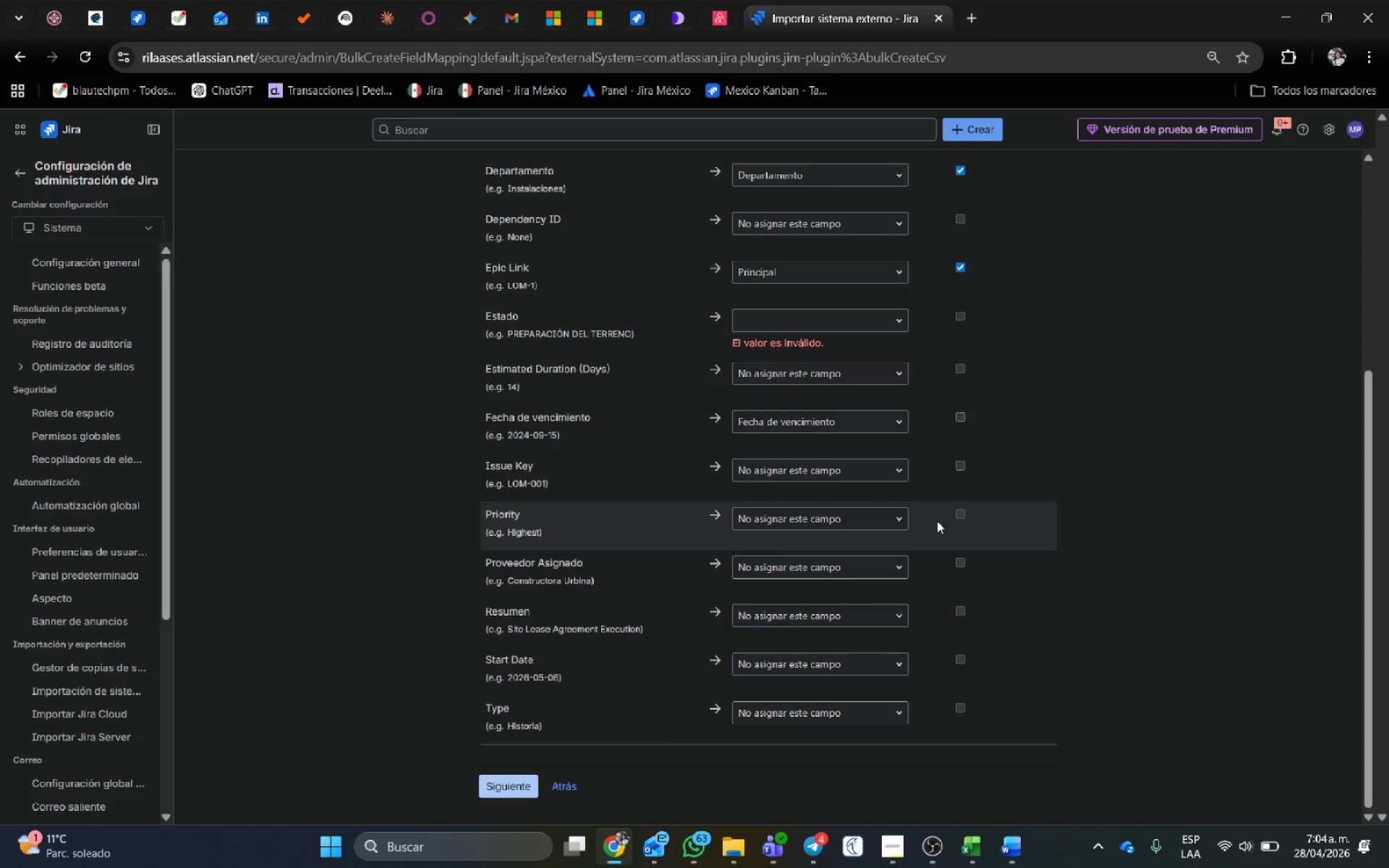 
wait(15.41)
 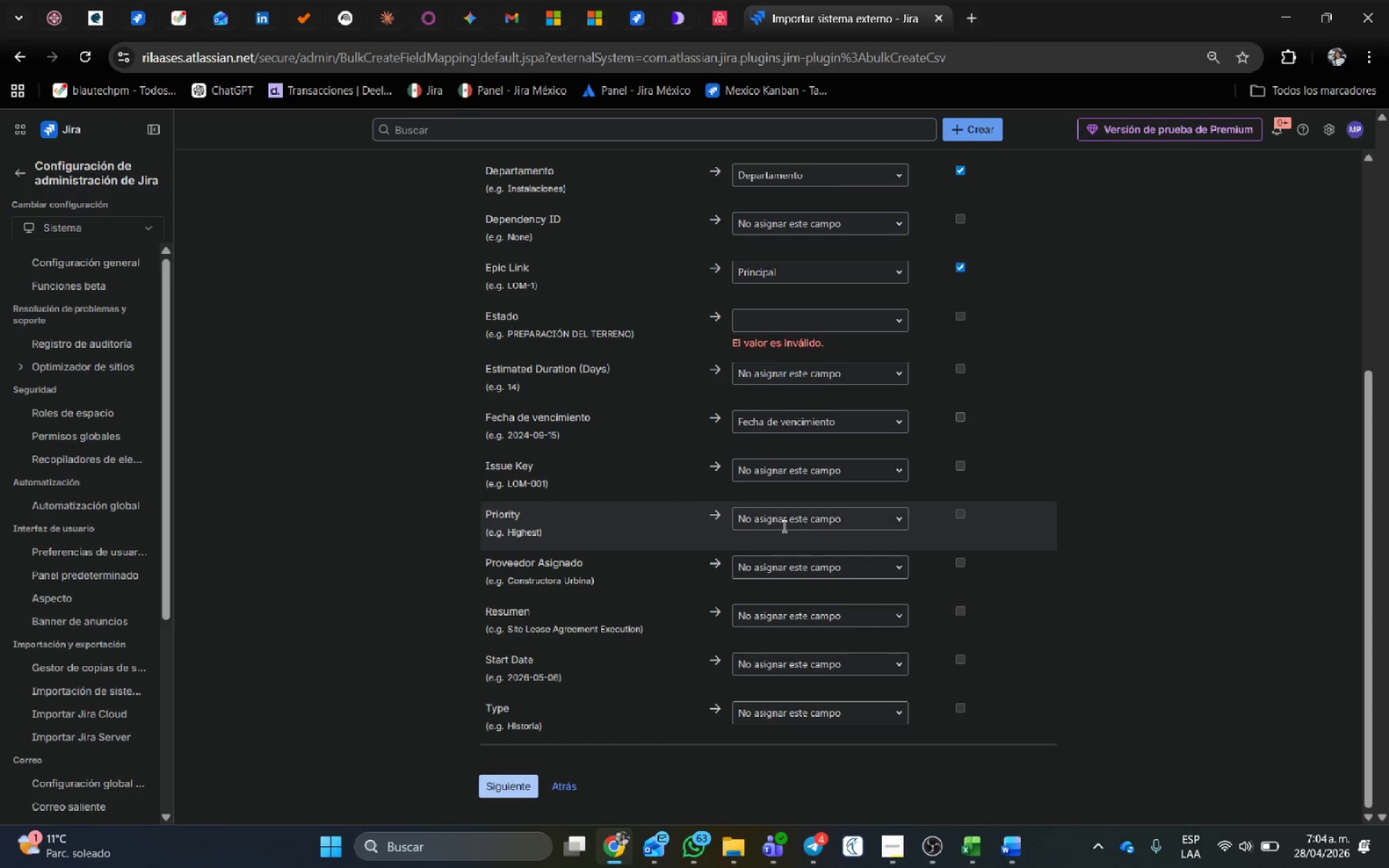 
left_click([784, 524])
 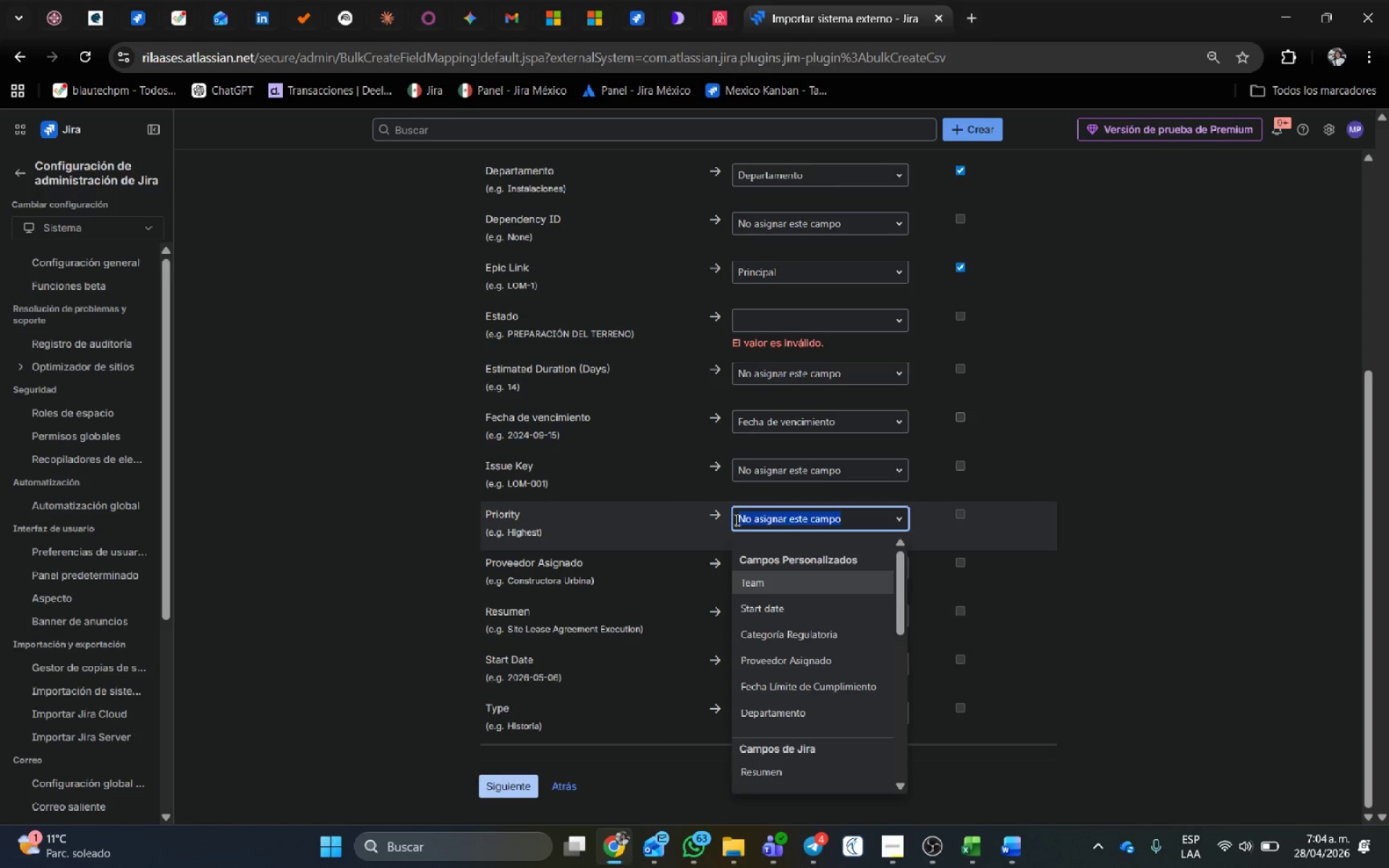 
scroll: coordinate [768, 547], scroll_direction: down, amount: 1.0
 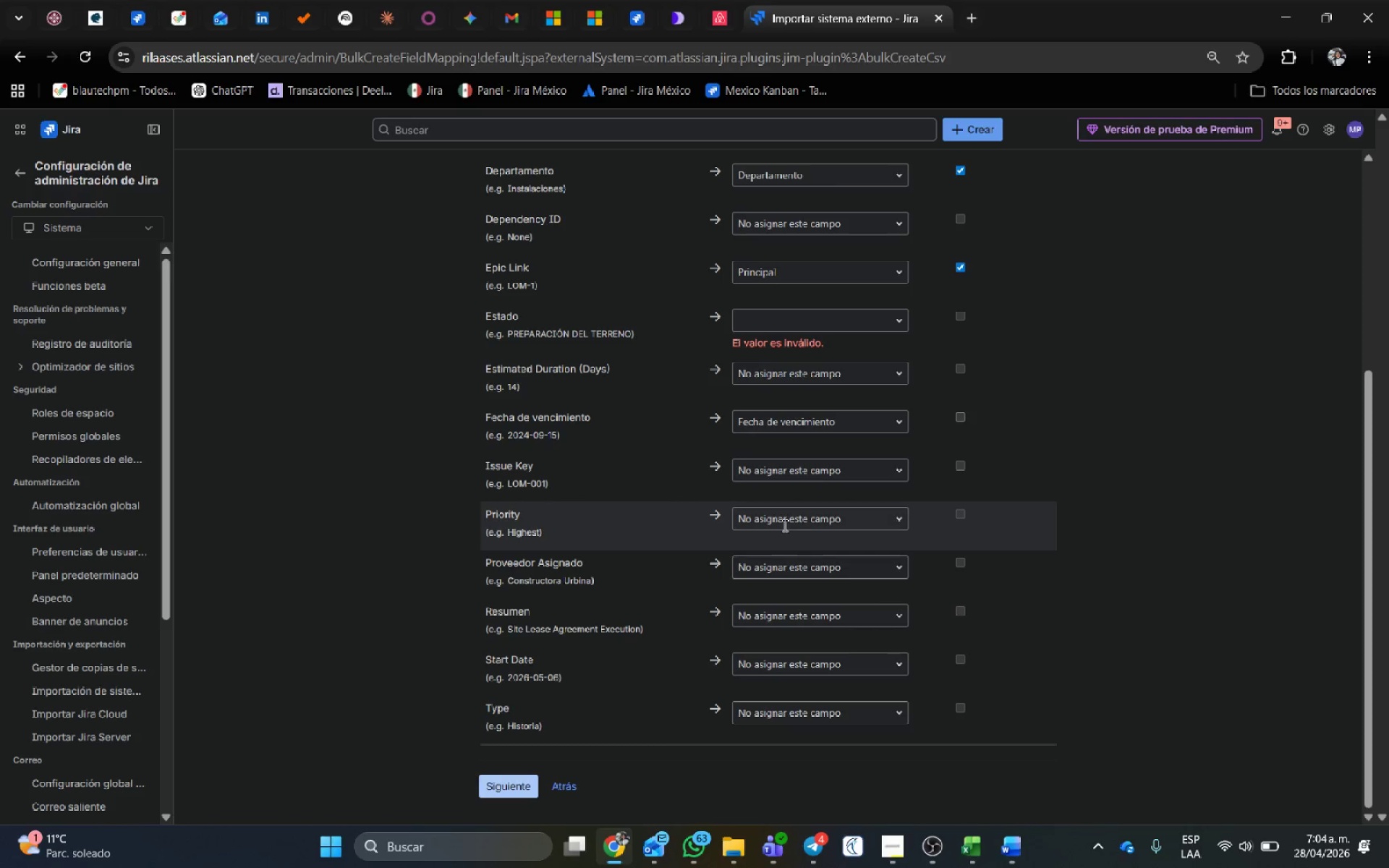 
type(Prio)
 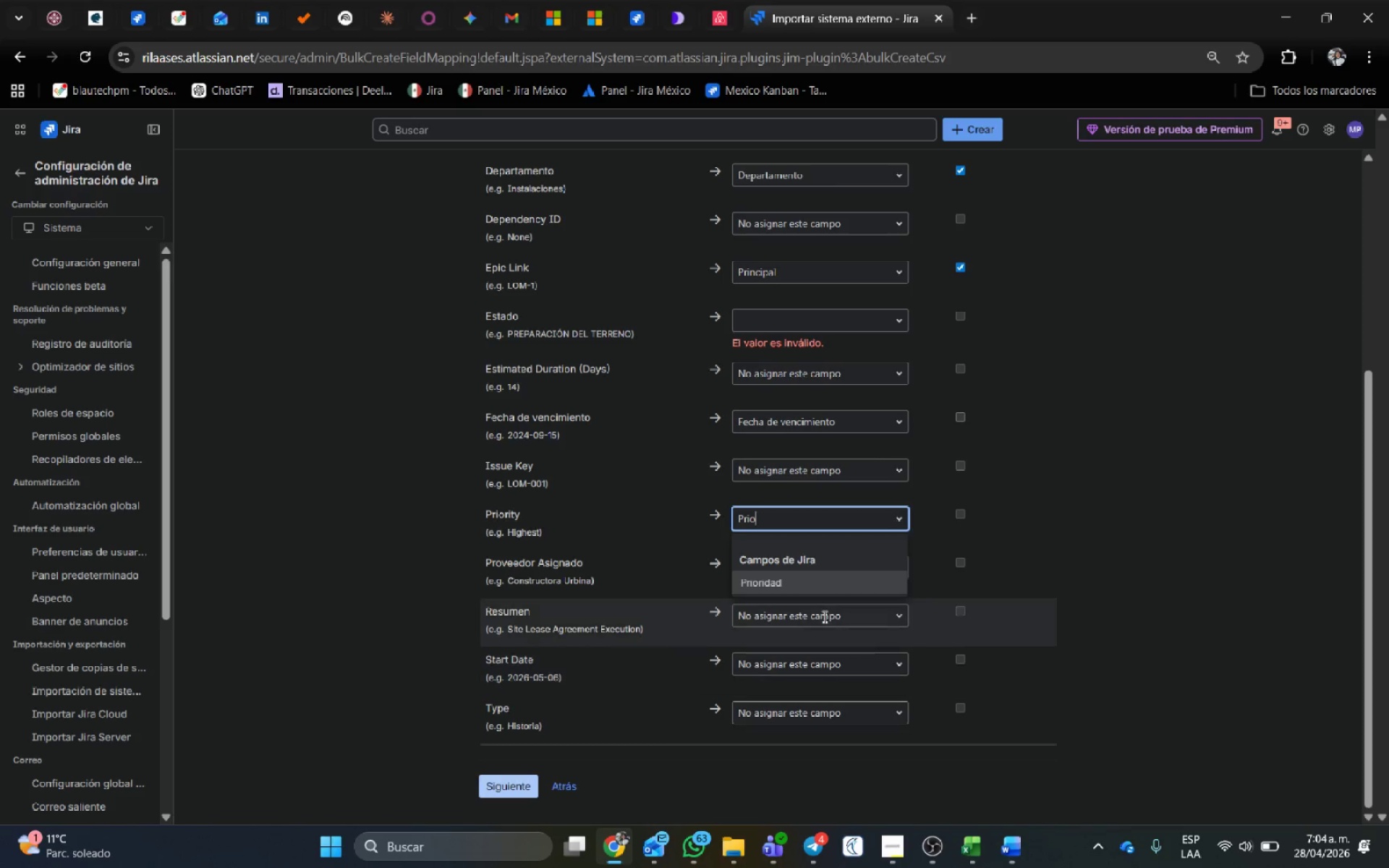 
left_click([781, 577])
 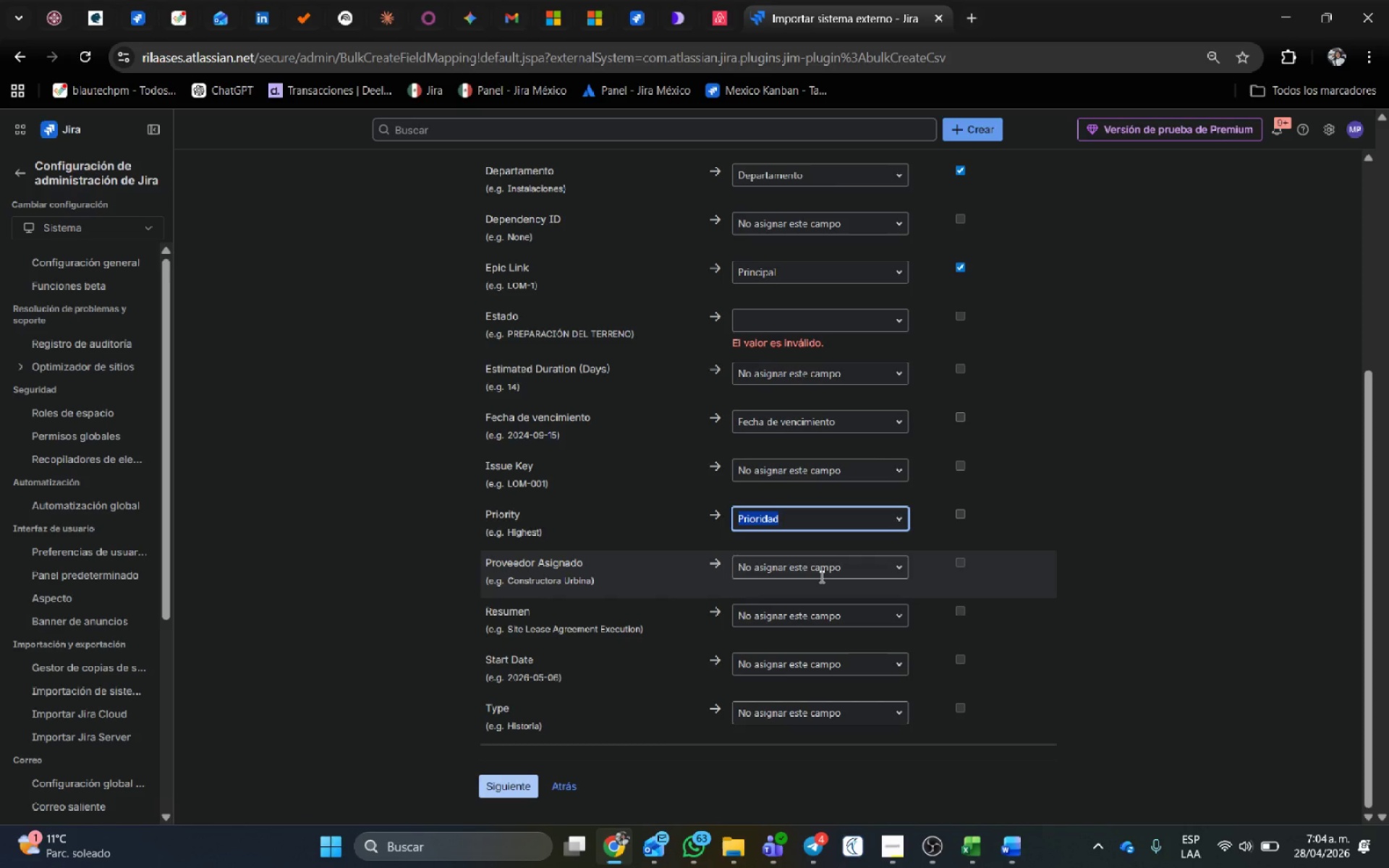 
left_click([820, 574])
 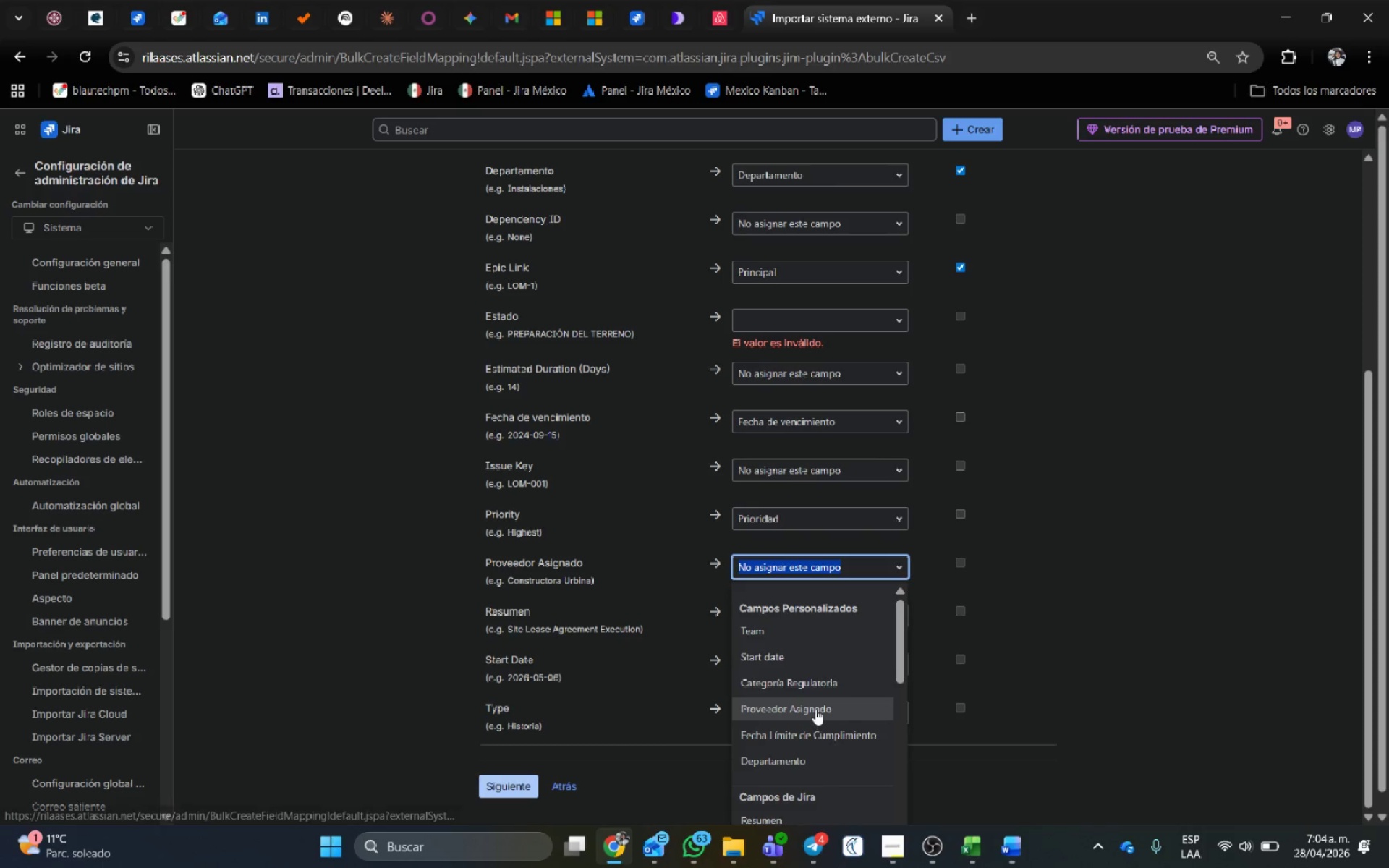 
left_click([810, 700])
 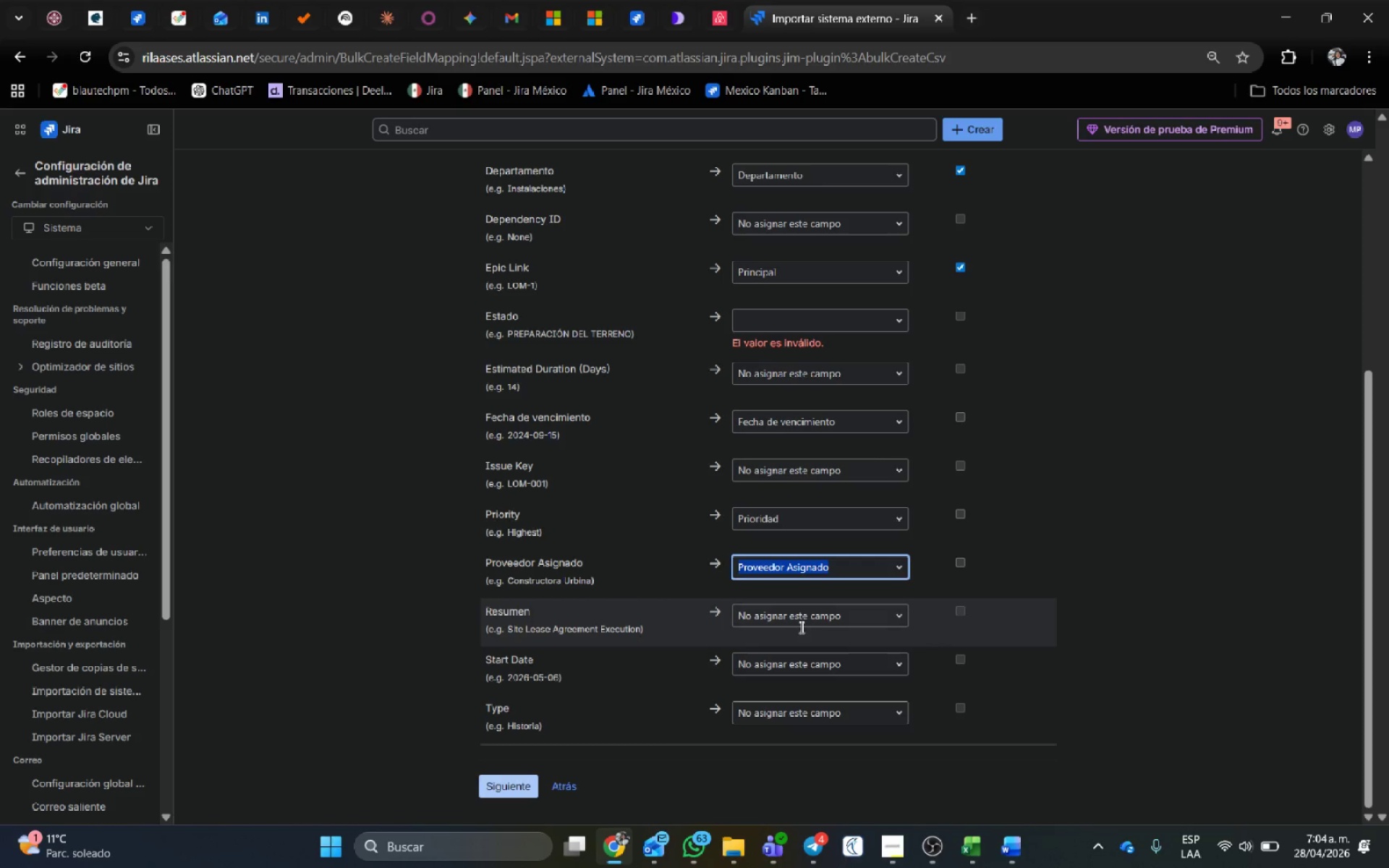 
left_click([800, 627])
 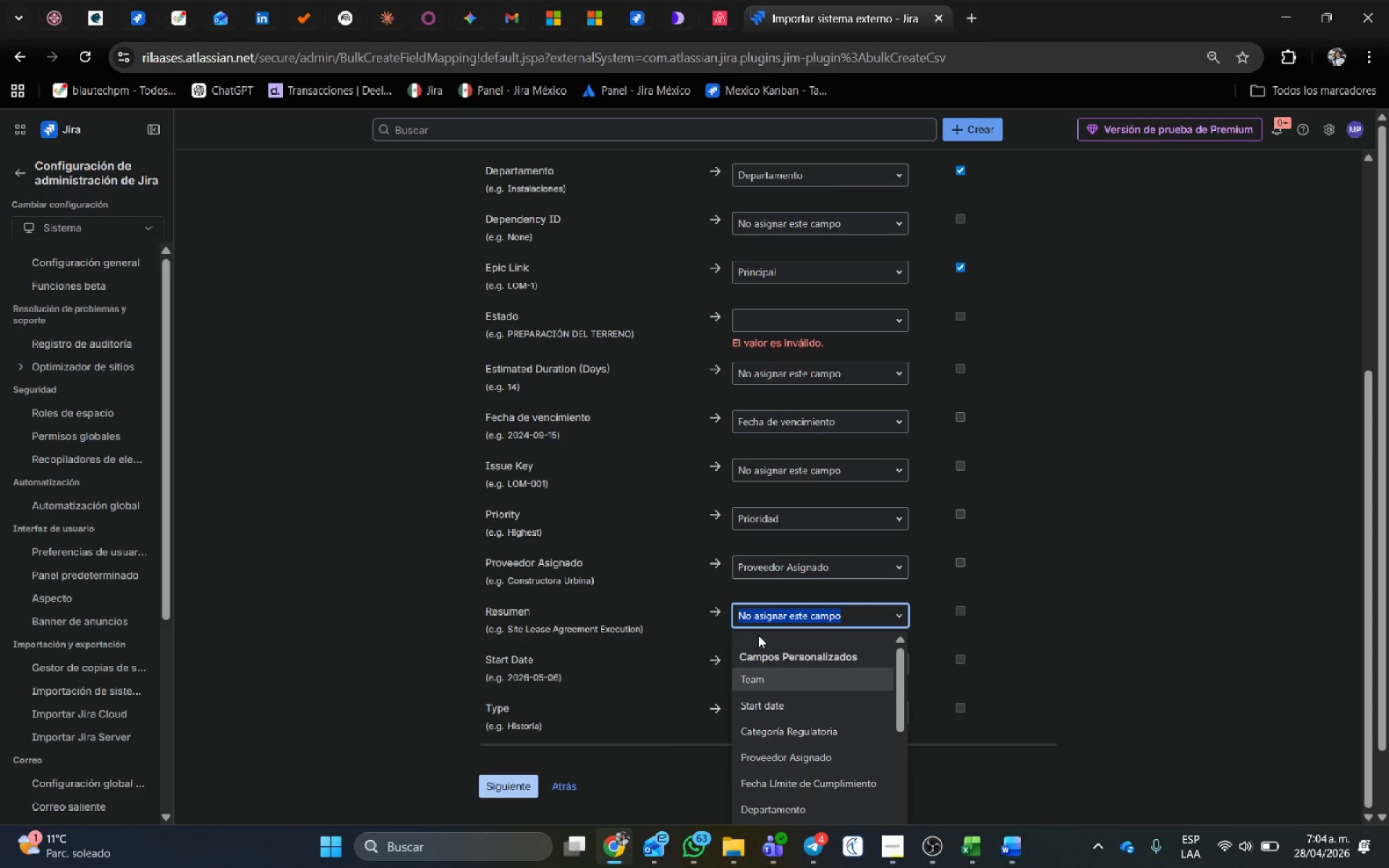 
type(resum)
 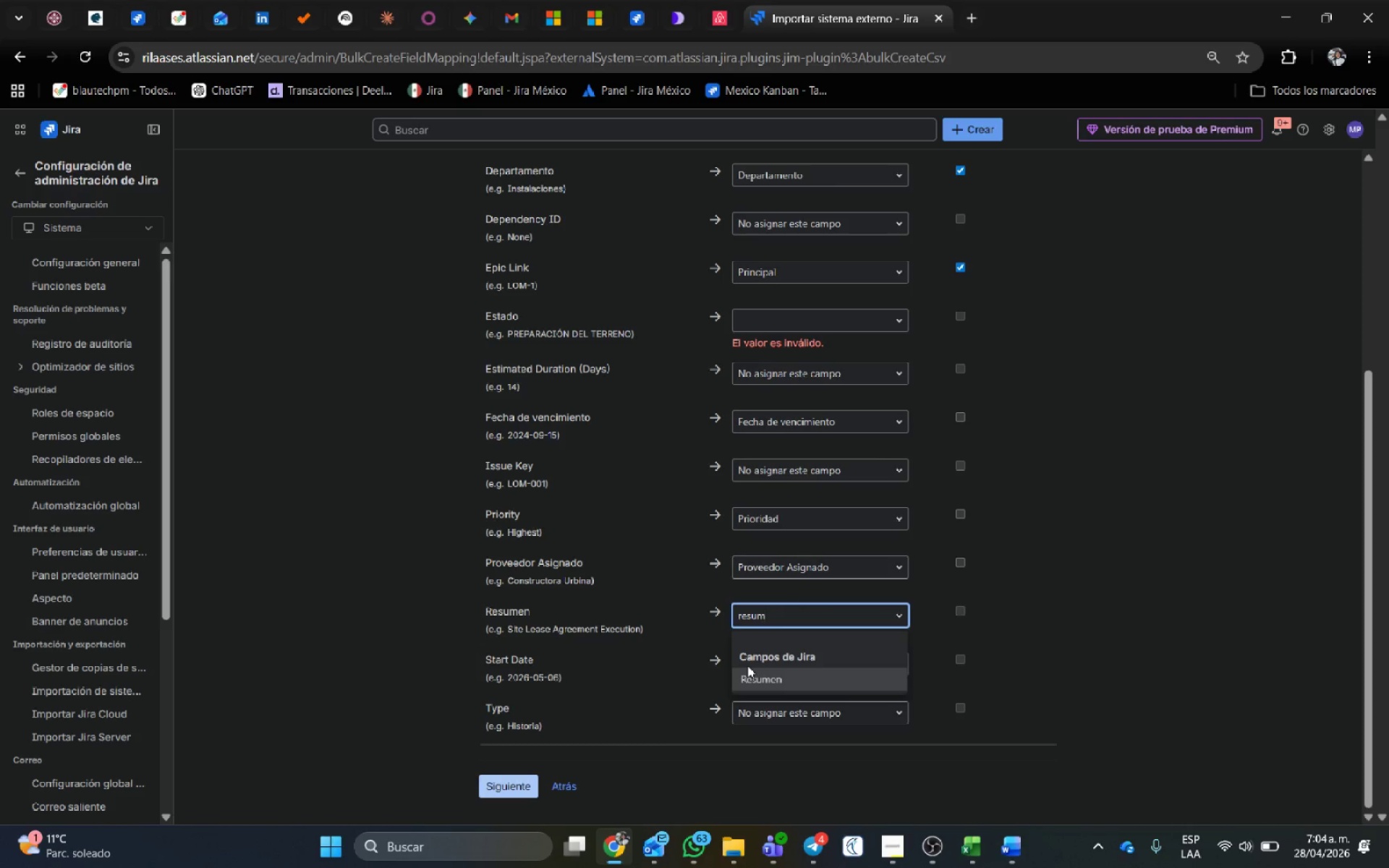 
left_click([750, 678])
 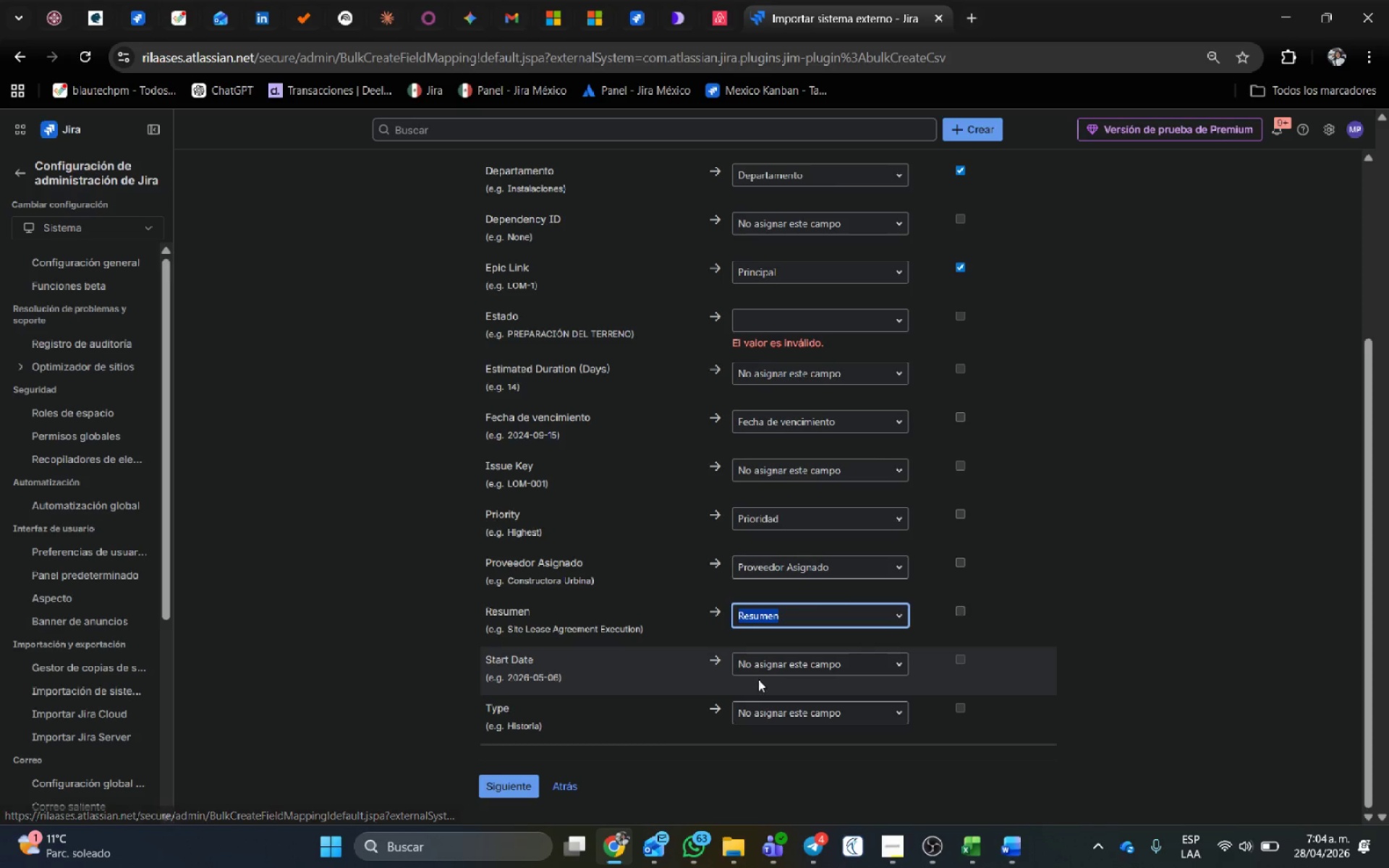 
mouse_move([749, 667])
 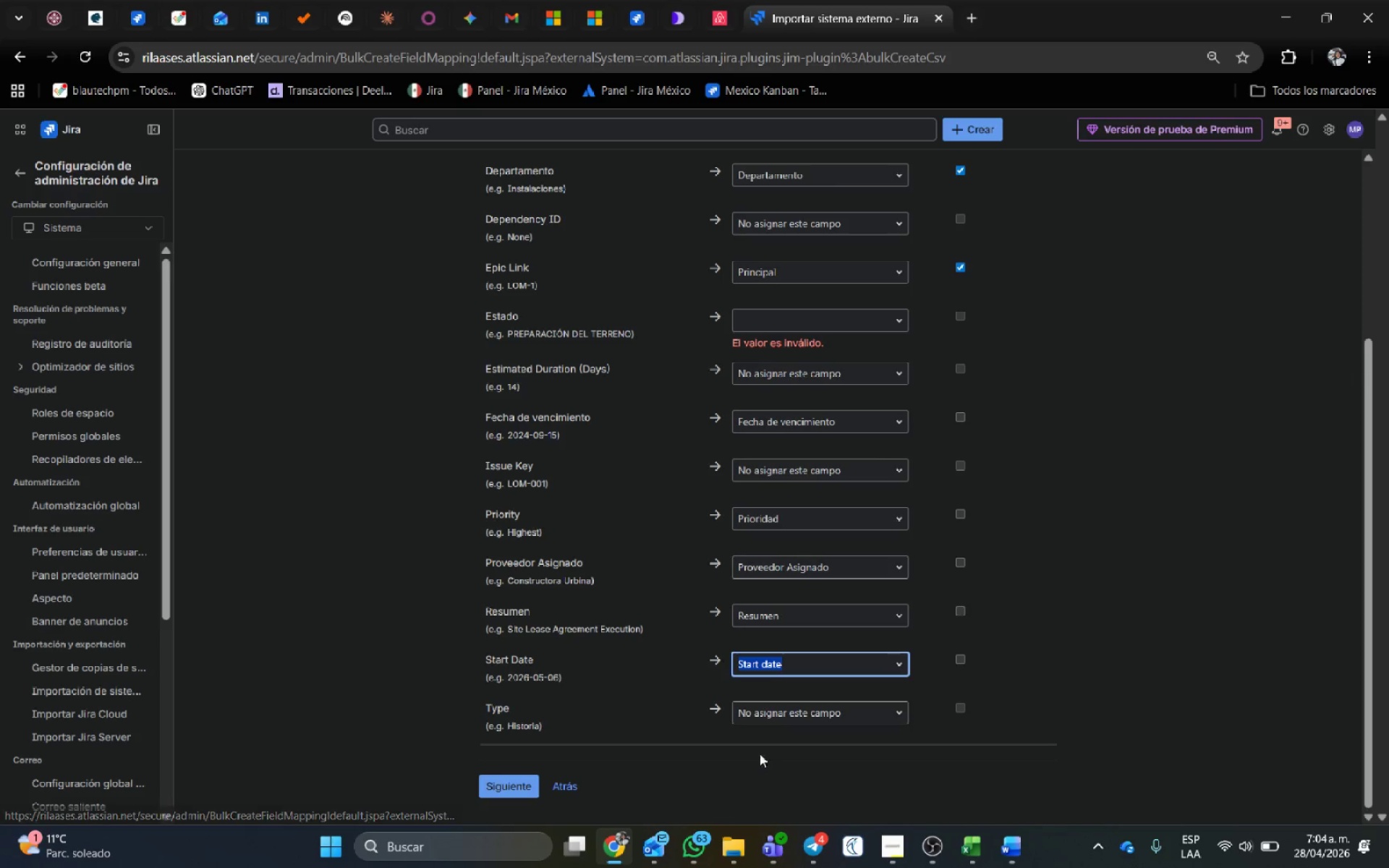 
left_click([844, 711])
 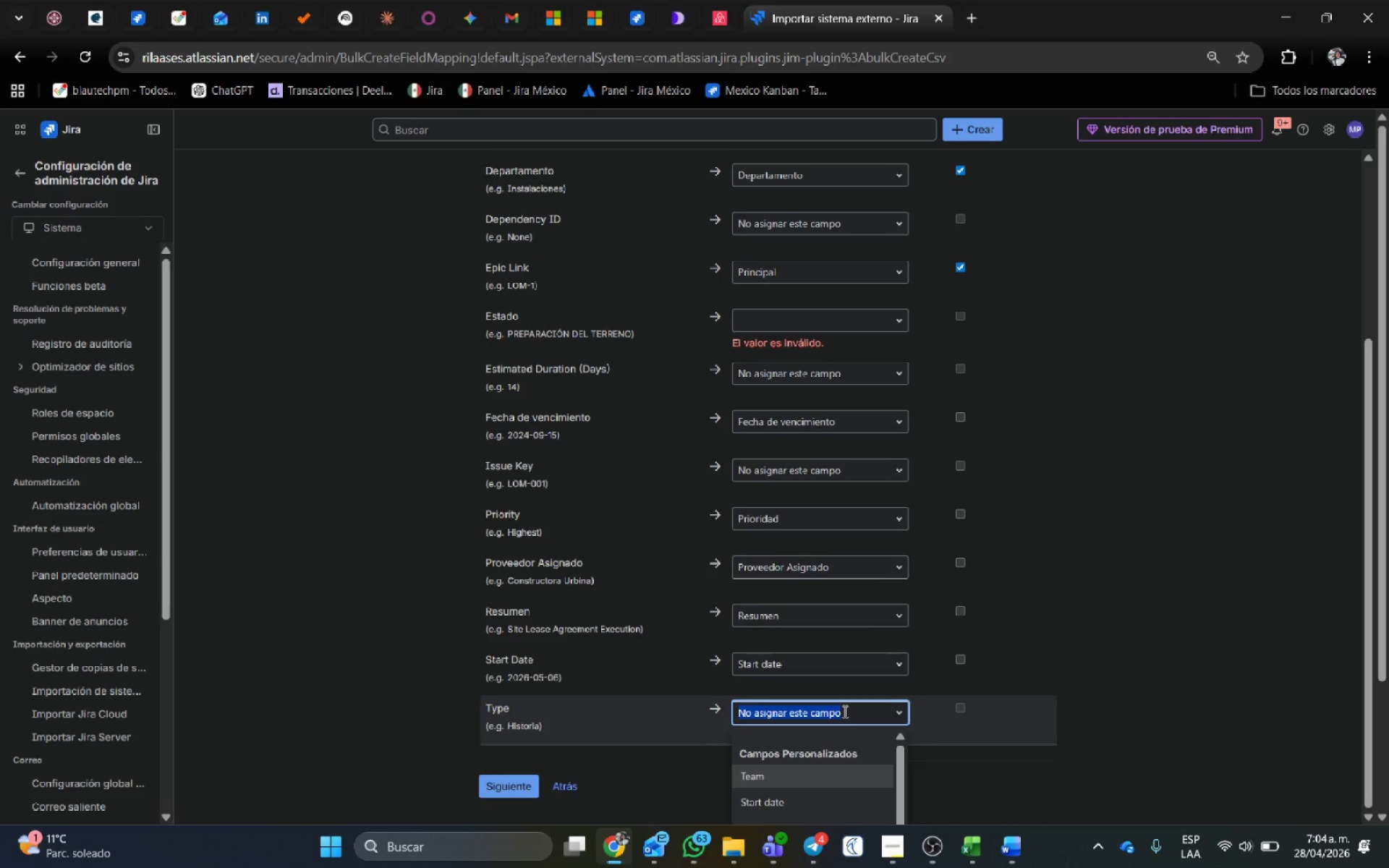 
scroll: coordinate [844, 711], scroll_direction: down, amount: 1.0
 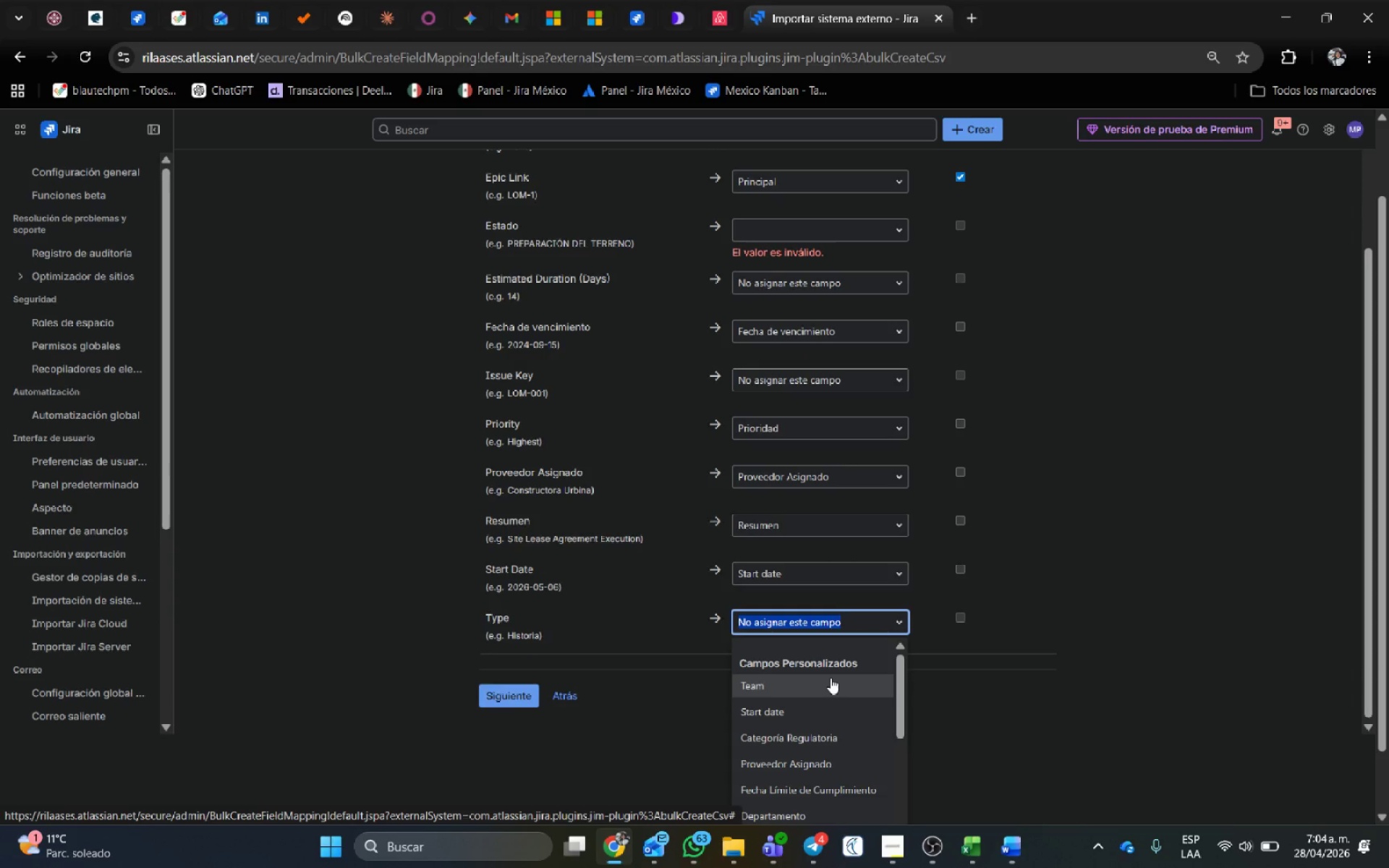 
type(tipo)
 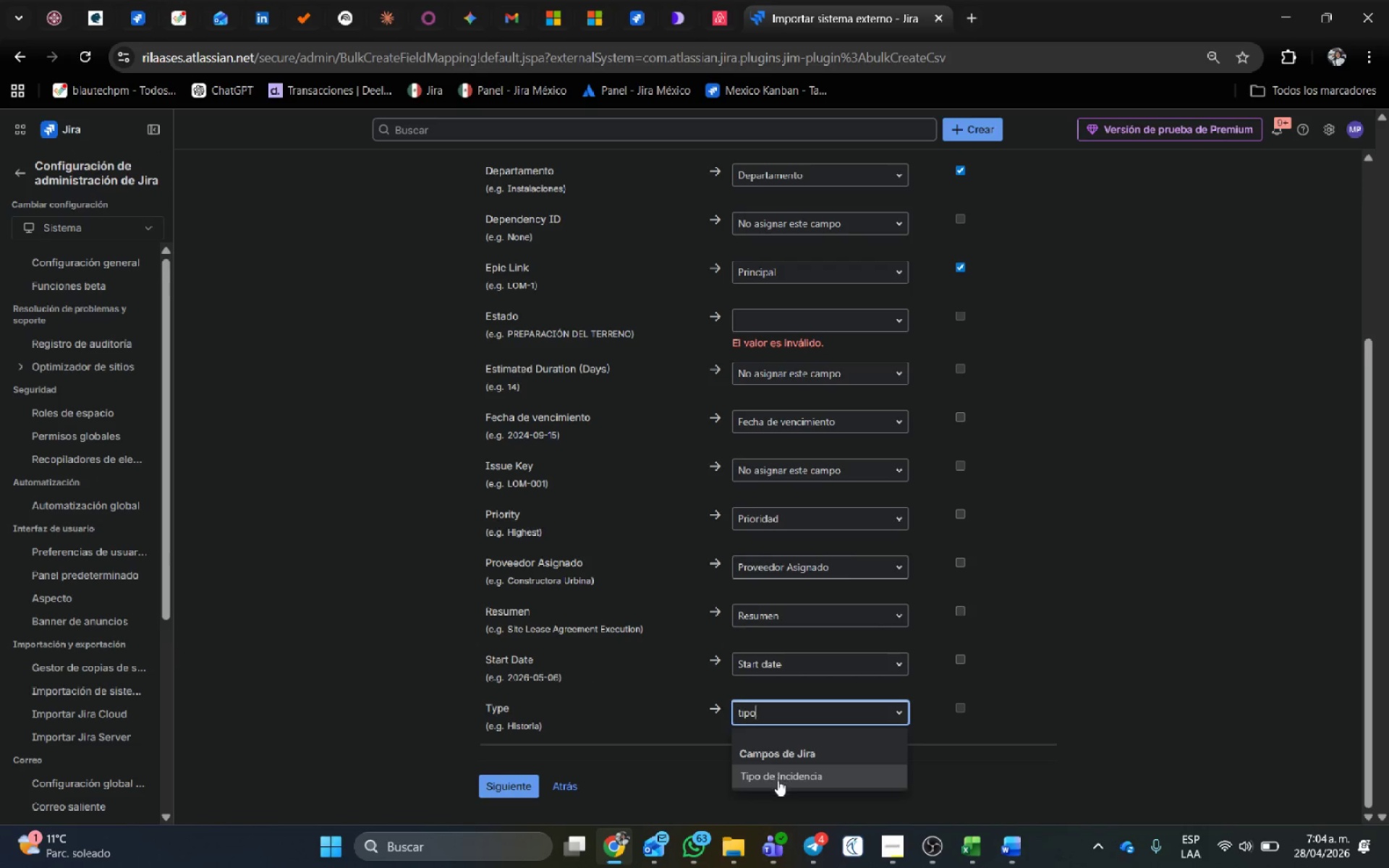 
left_click([780, 778])
 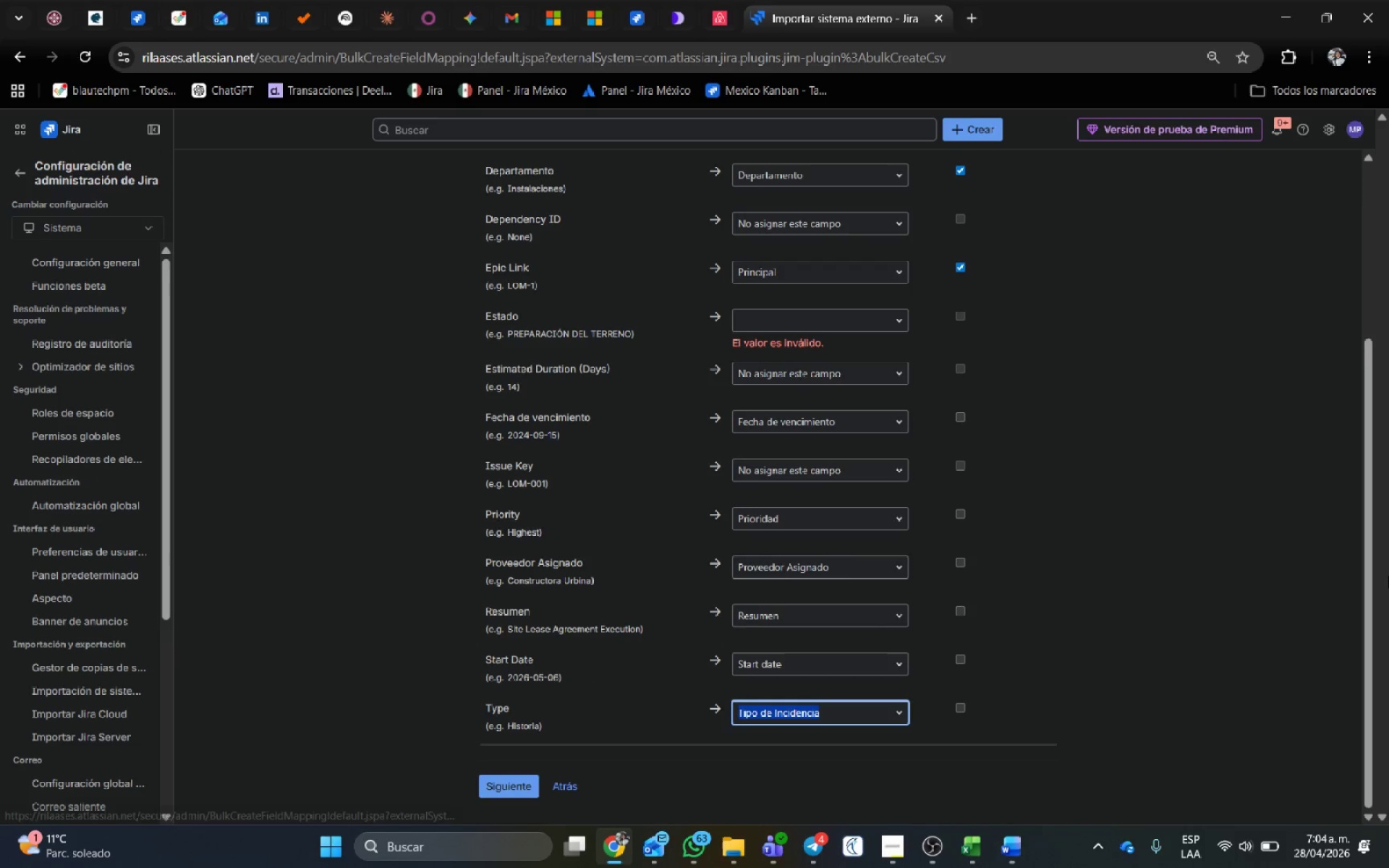 
scroll: coordinate [1252, 475], scroll_direction: up, amount: 2.0
 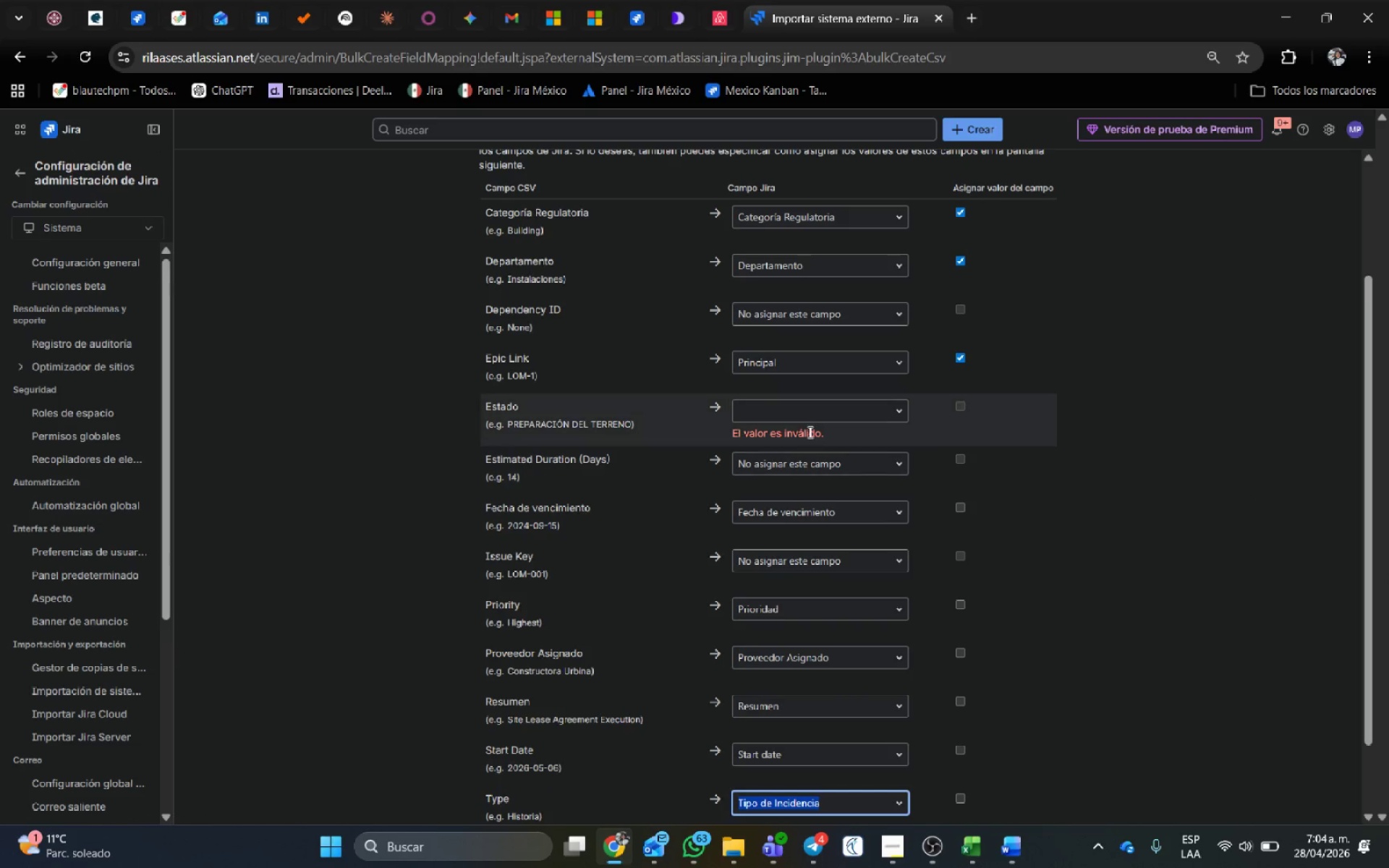 
double_click([835, 399])
 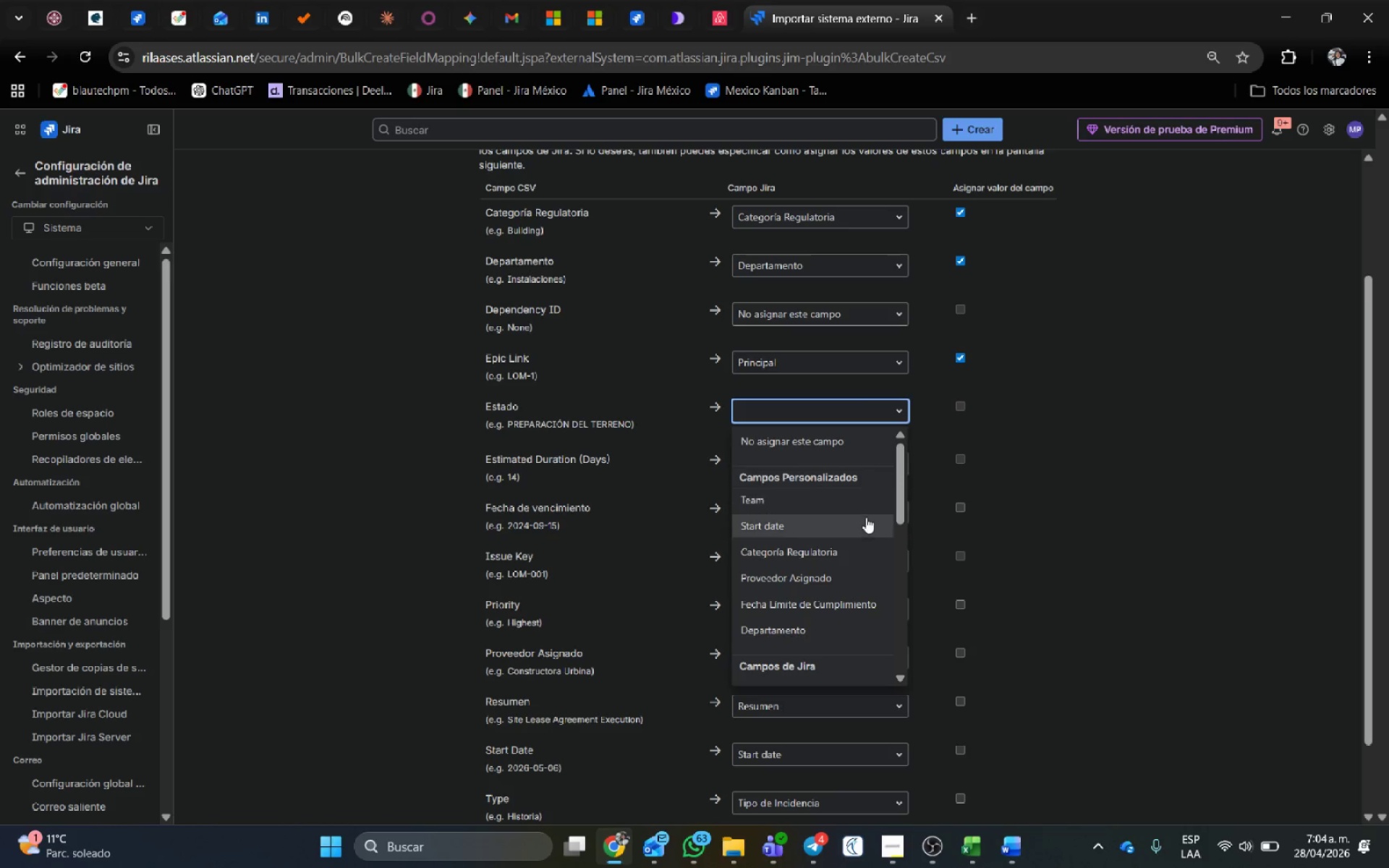 
scroll: coordinate [866, 519], scroll_direction: up, amount: 1.0
 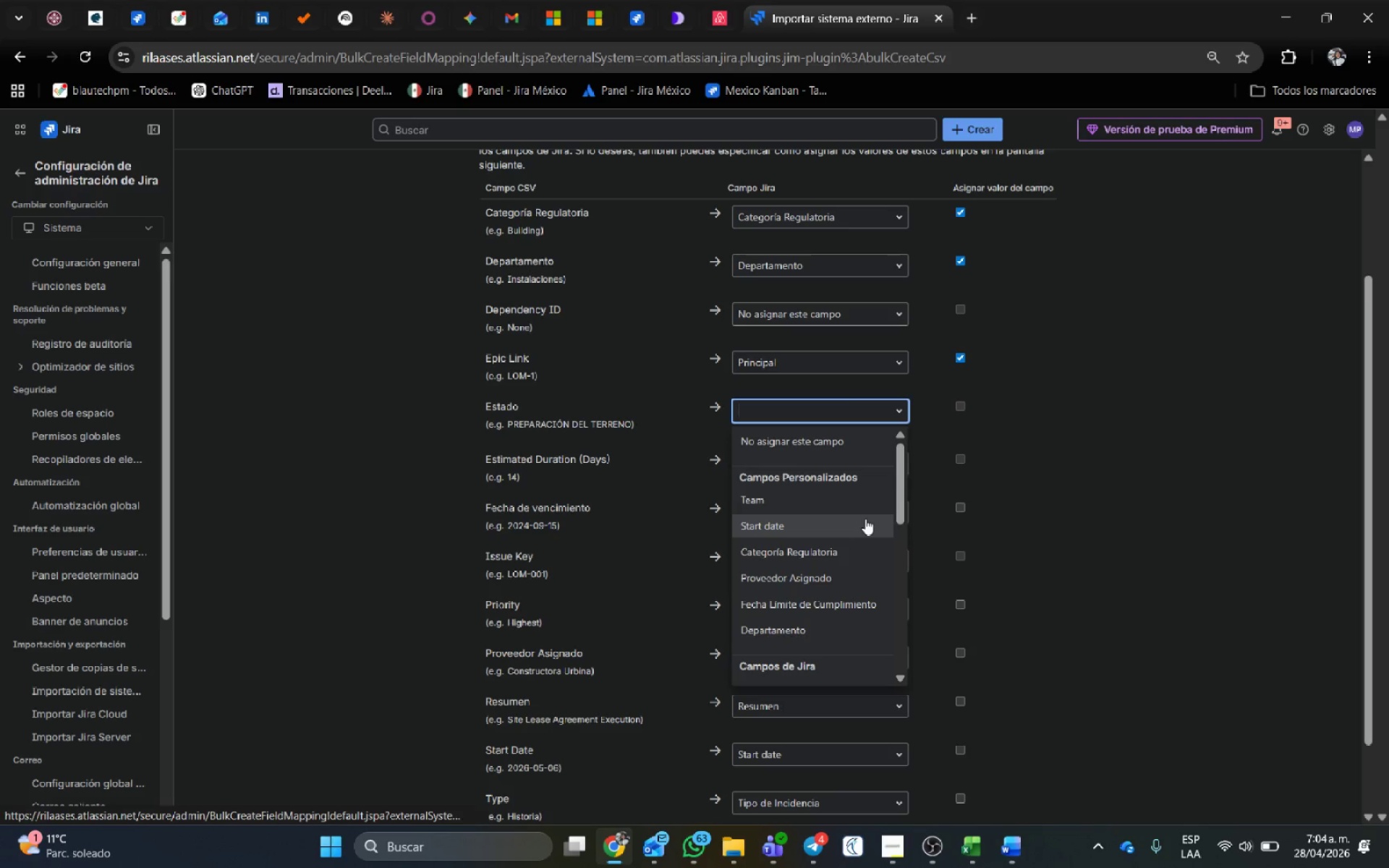 
scroll: coordinate [819, 576], scroll_direction: down, amount: 5.0
 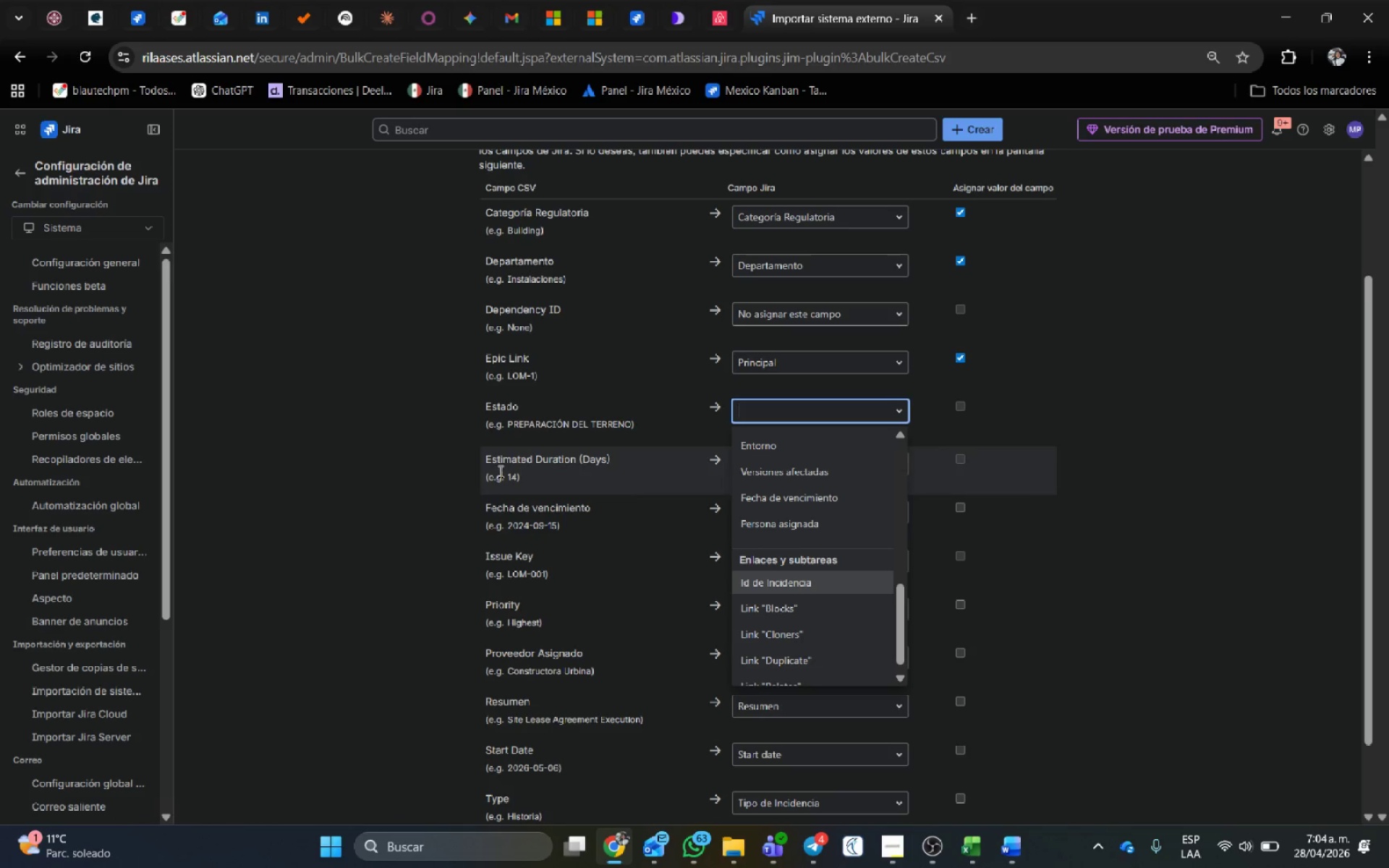 
scroll: coordinate [836, 550], scroll_direction: up, amount: 1.0
 